 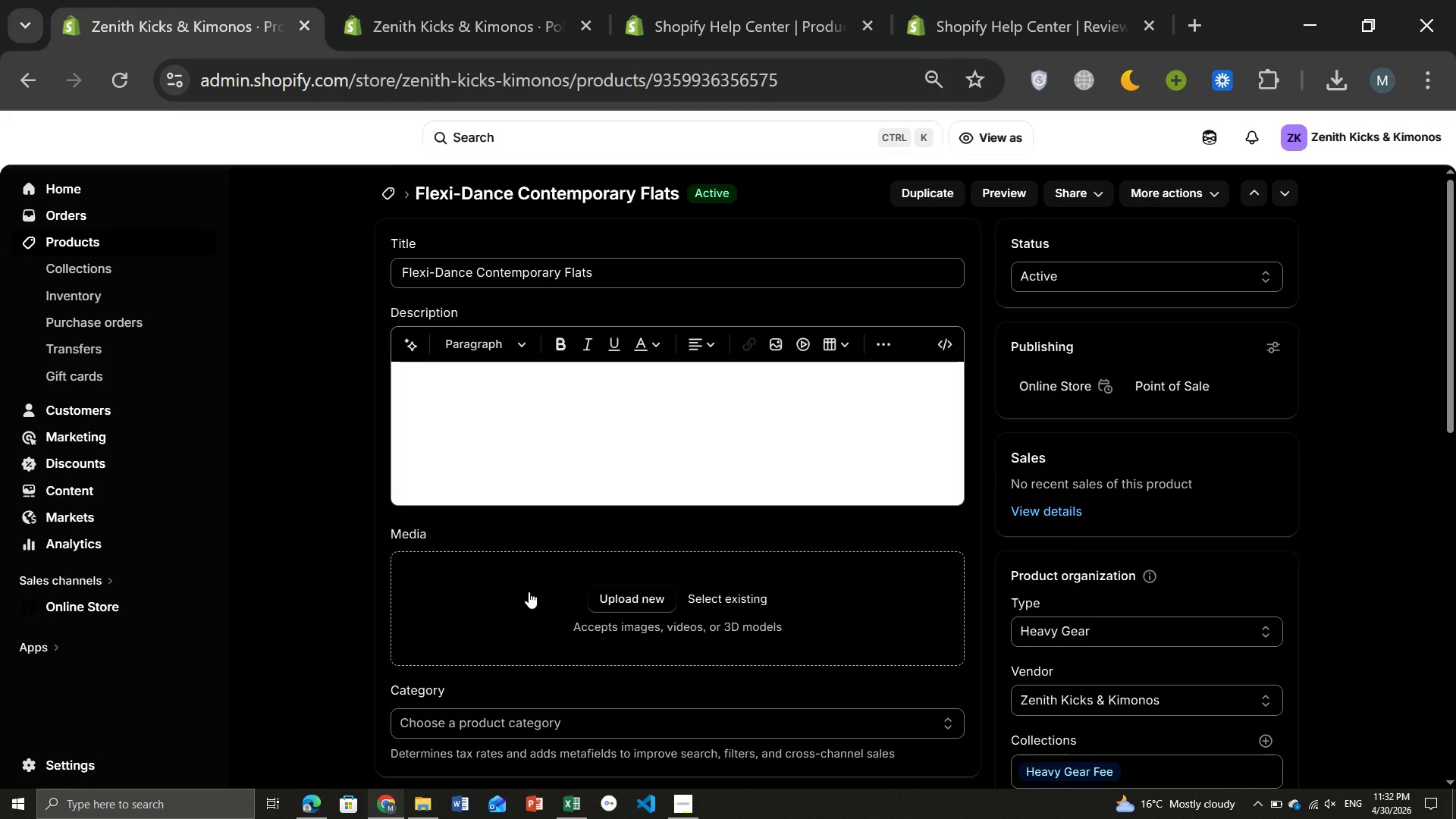 
left_click([538, 532])
 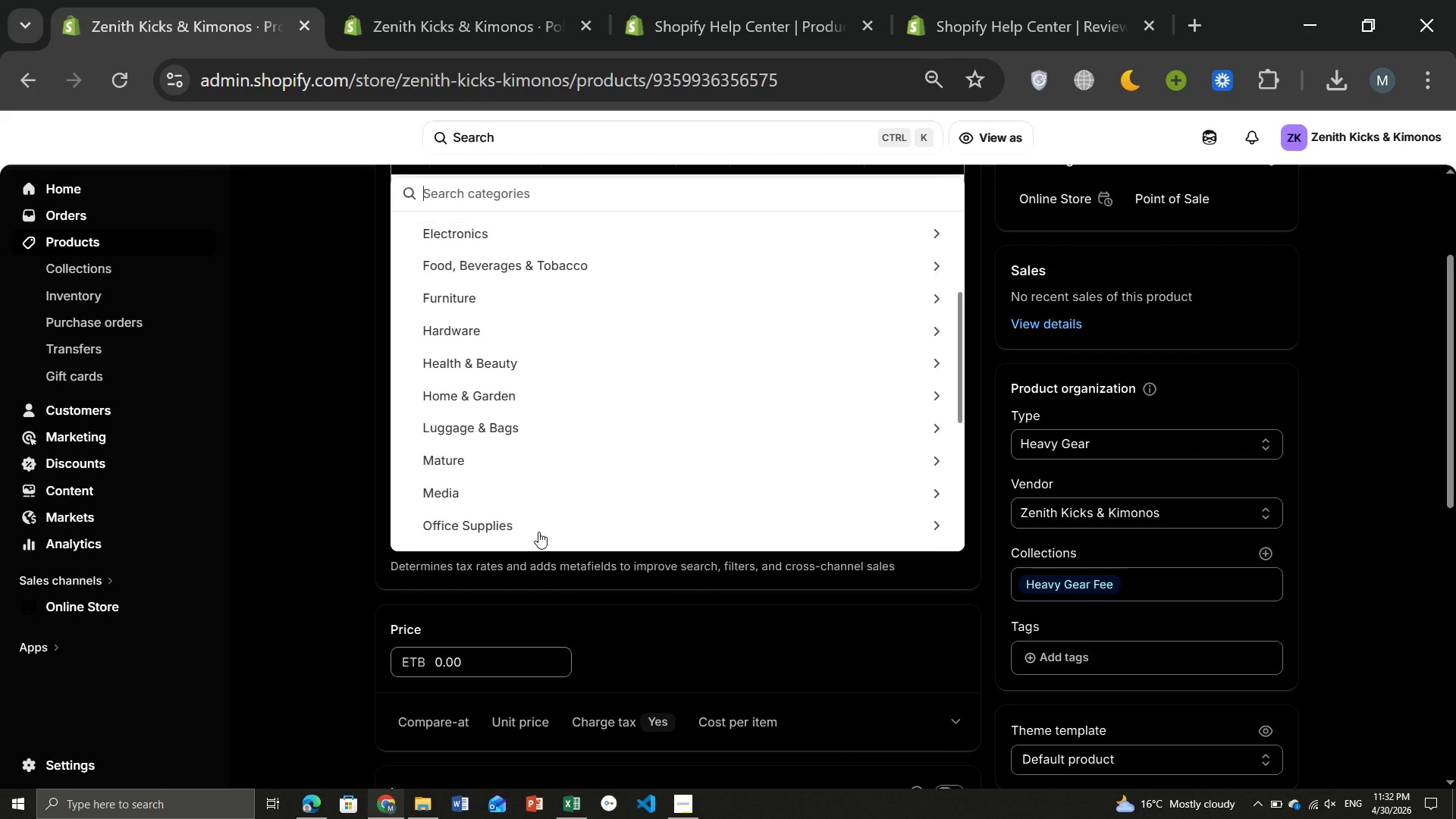 
wait(9.77)
 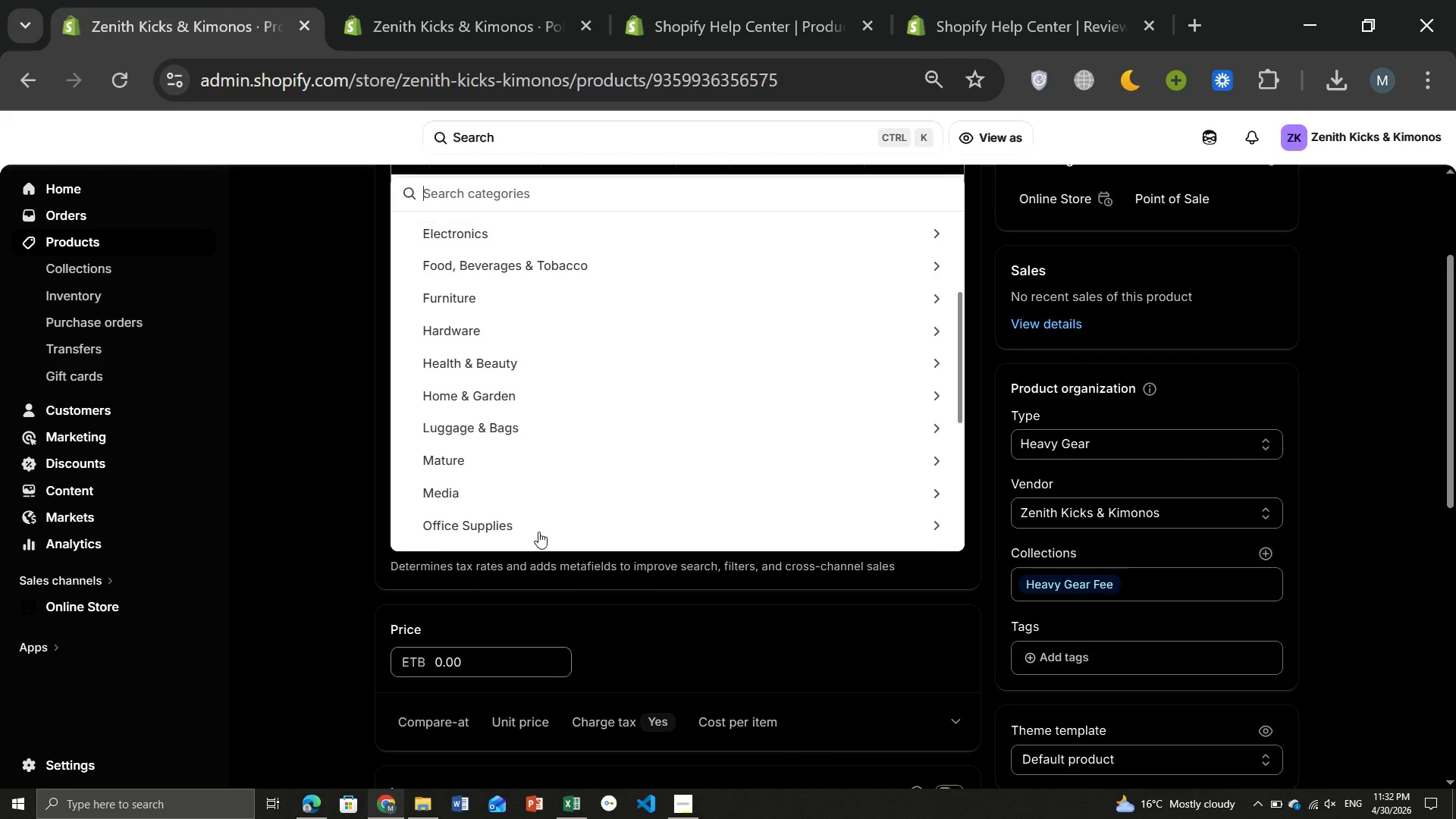 
left_click([610, 573])
 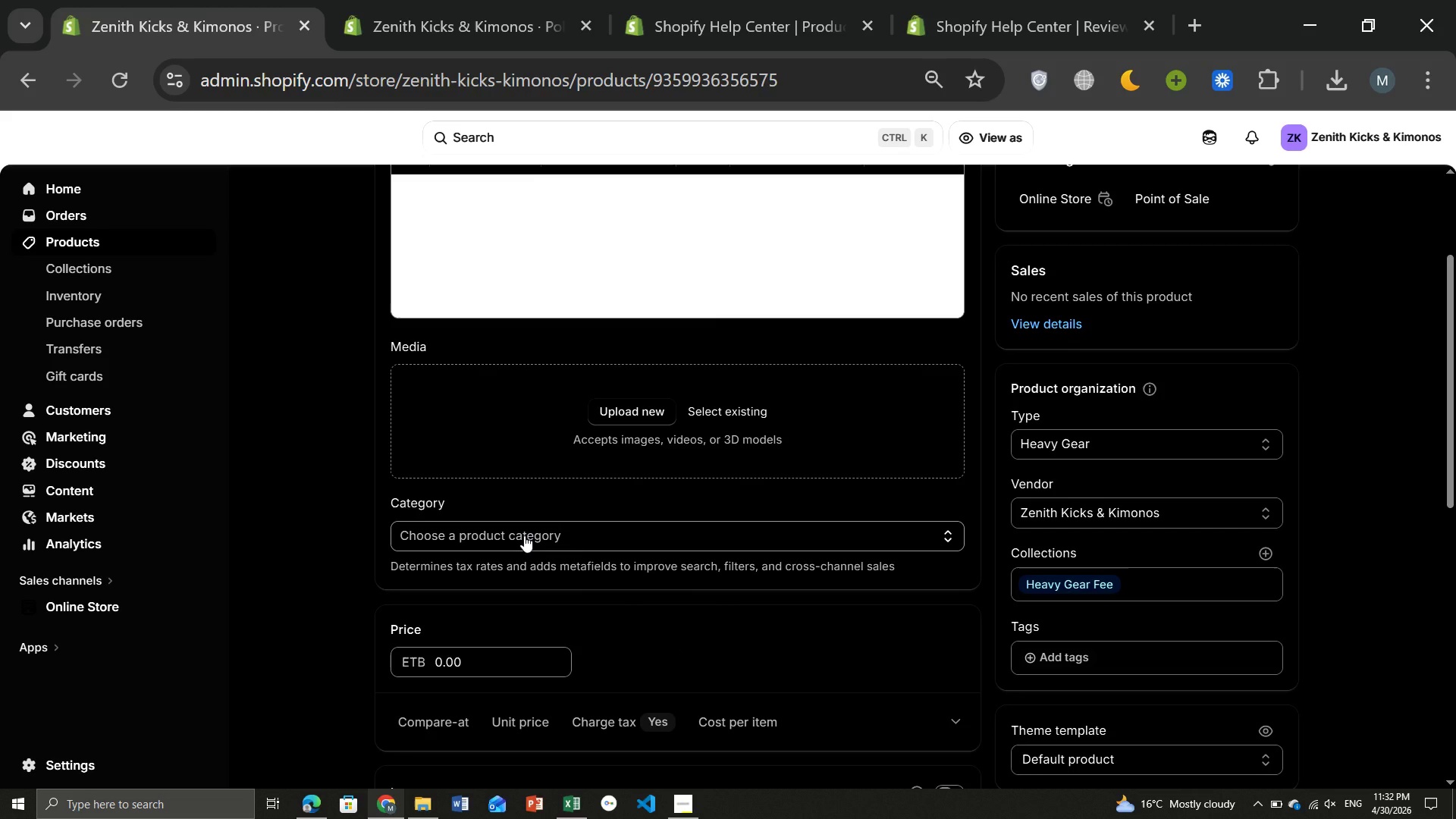 
left_click([524, 535])
 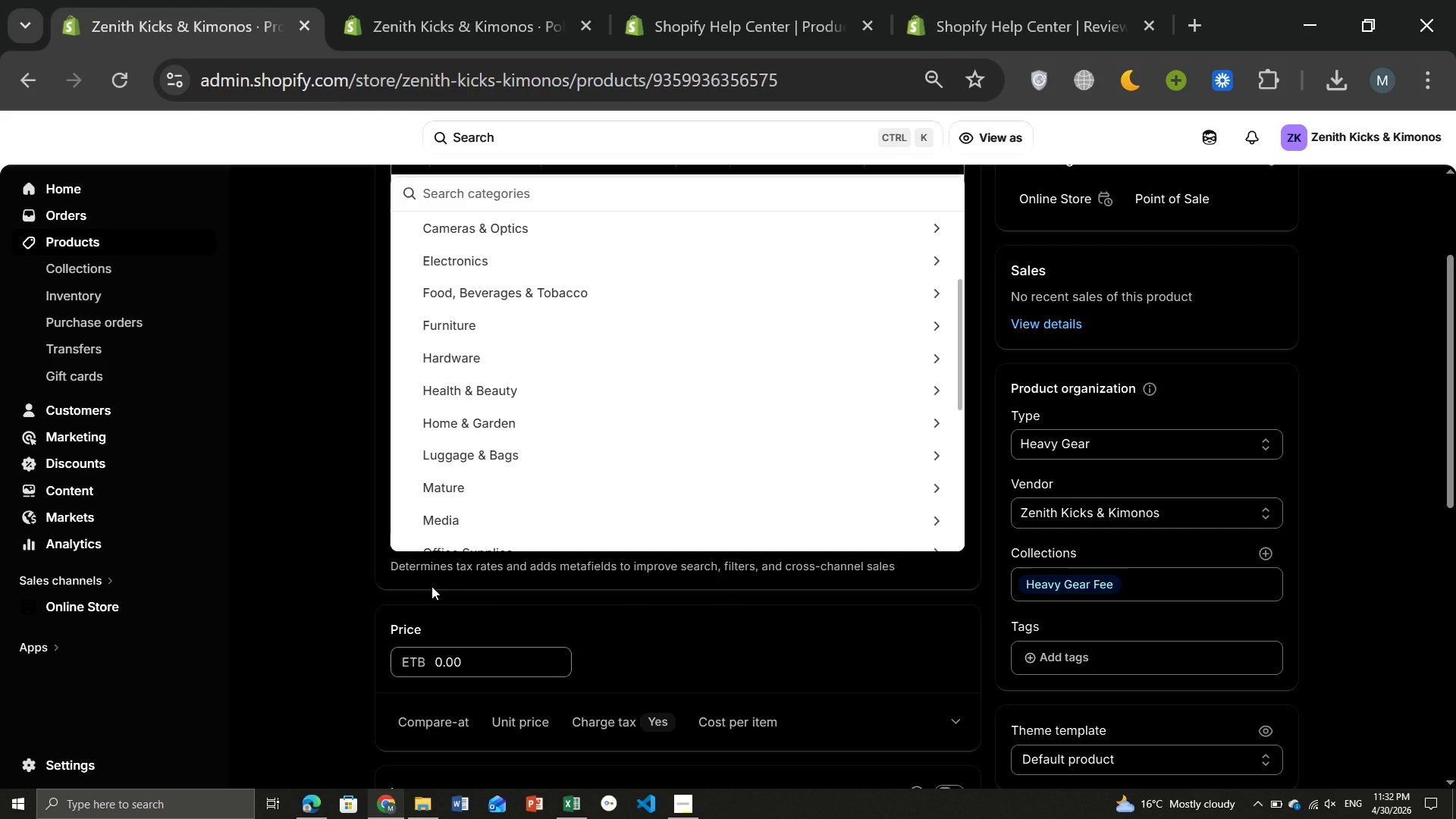 
key(Control+Minus)
 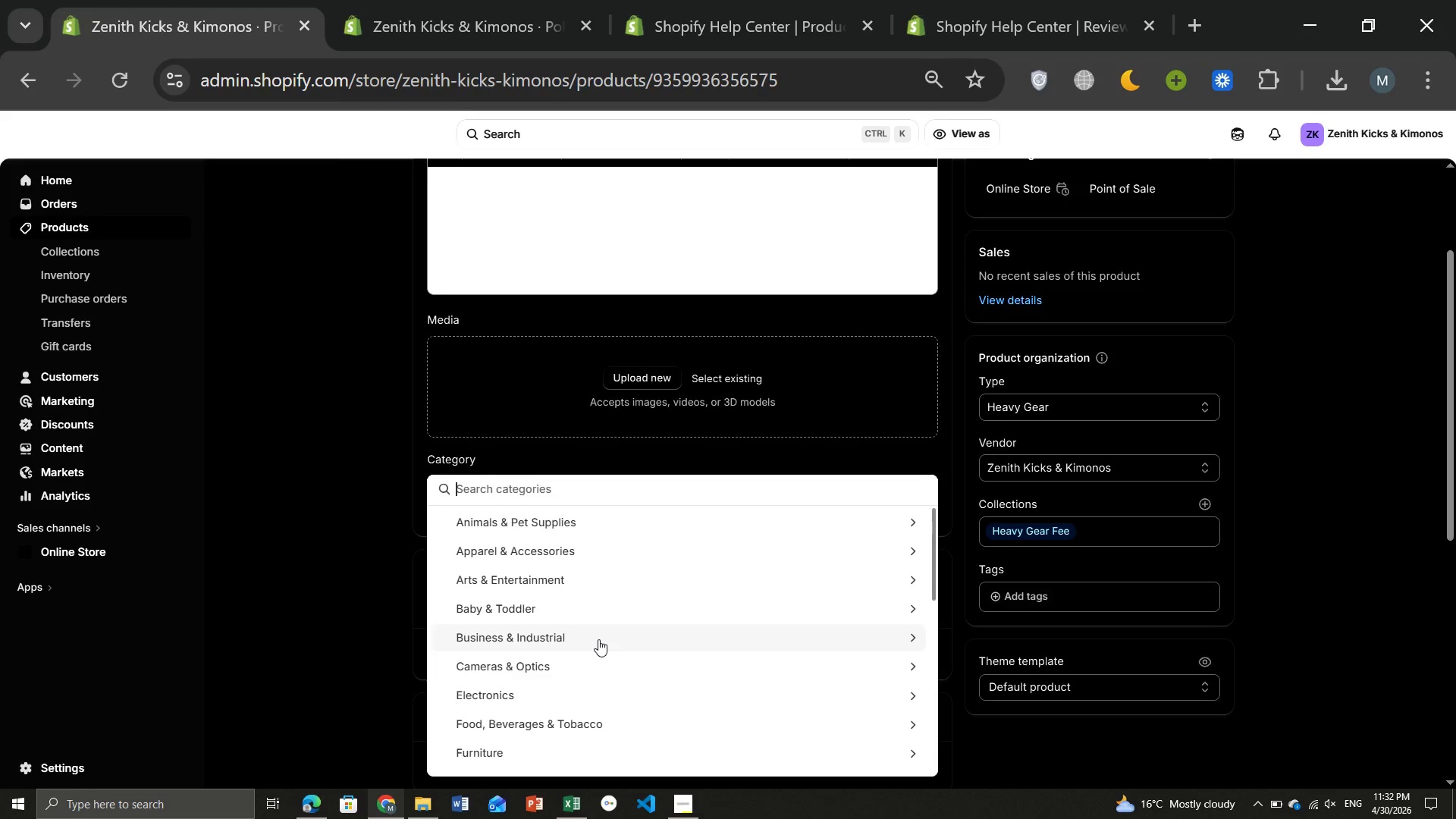 
wait(6.55)
 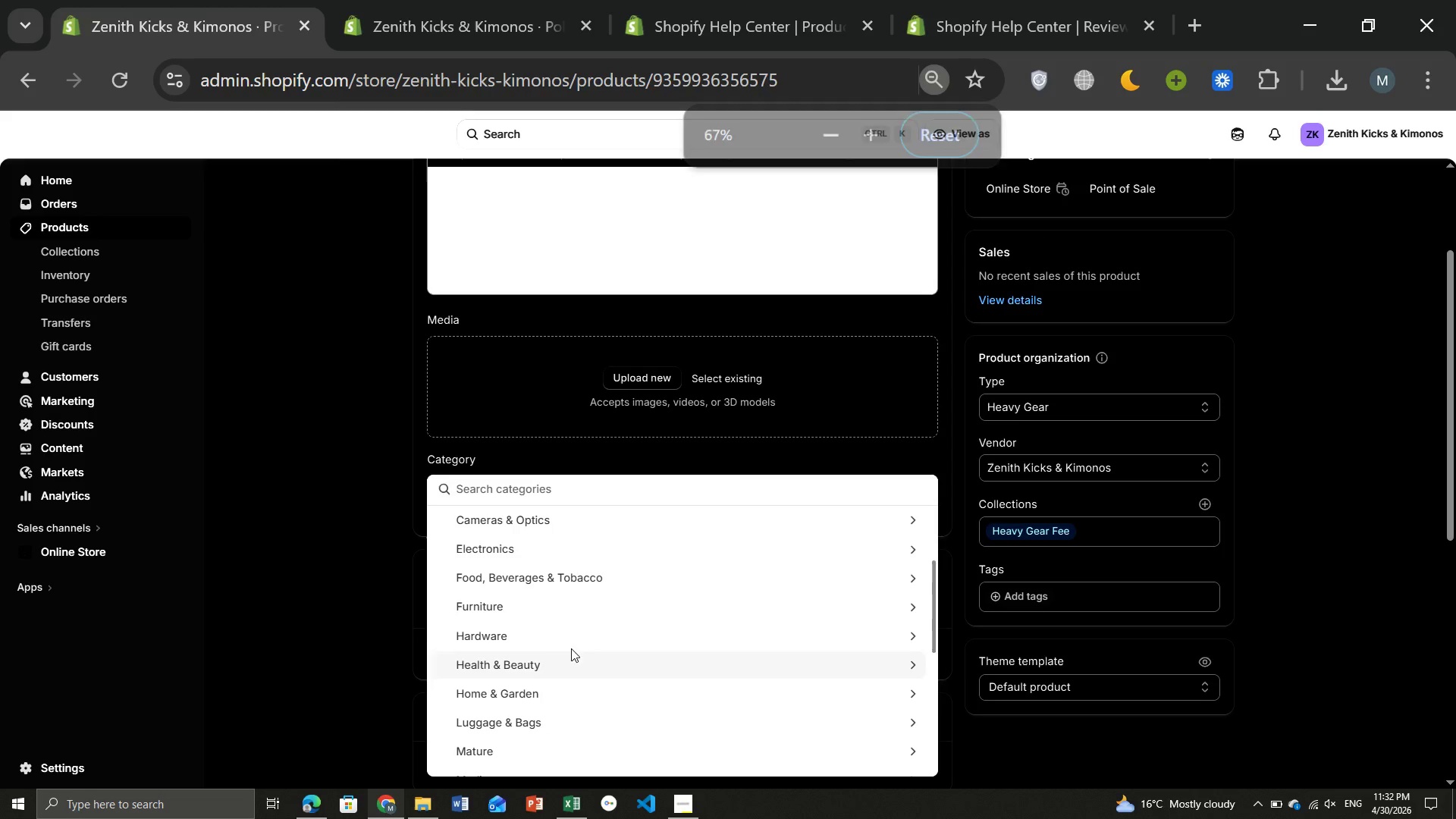 
key(CapsLock)
 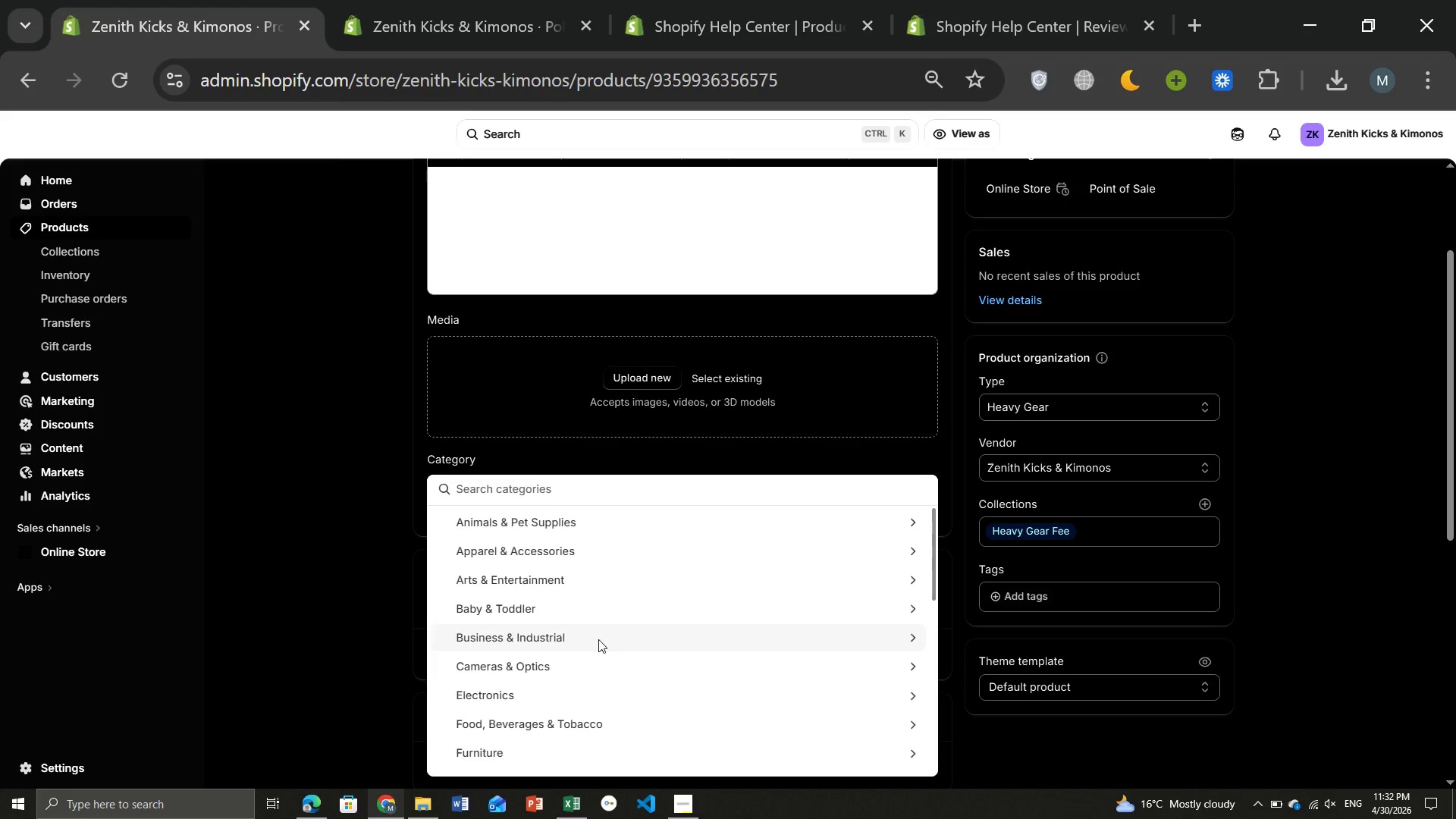 
key(A)
 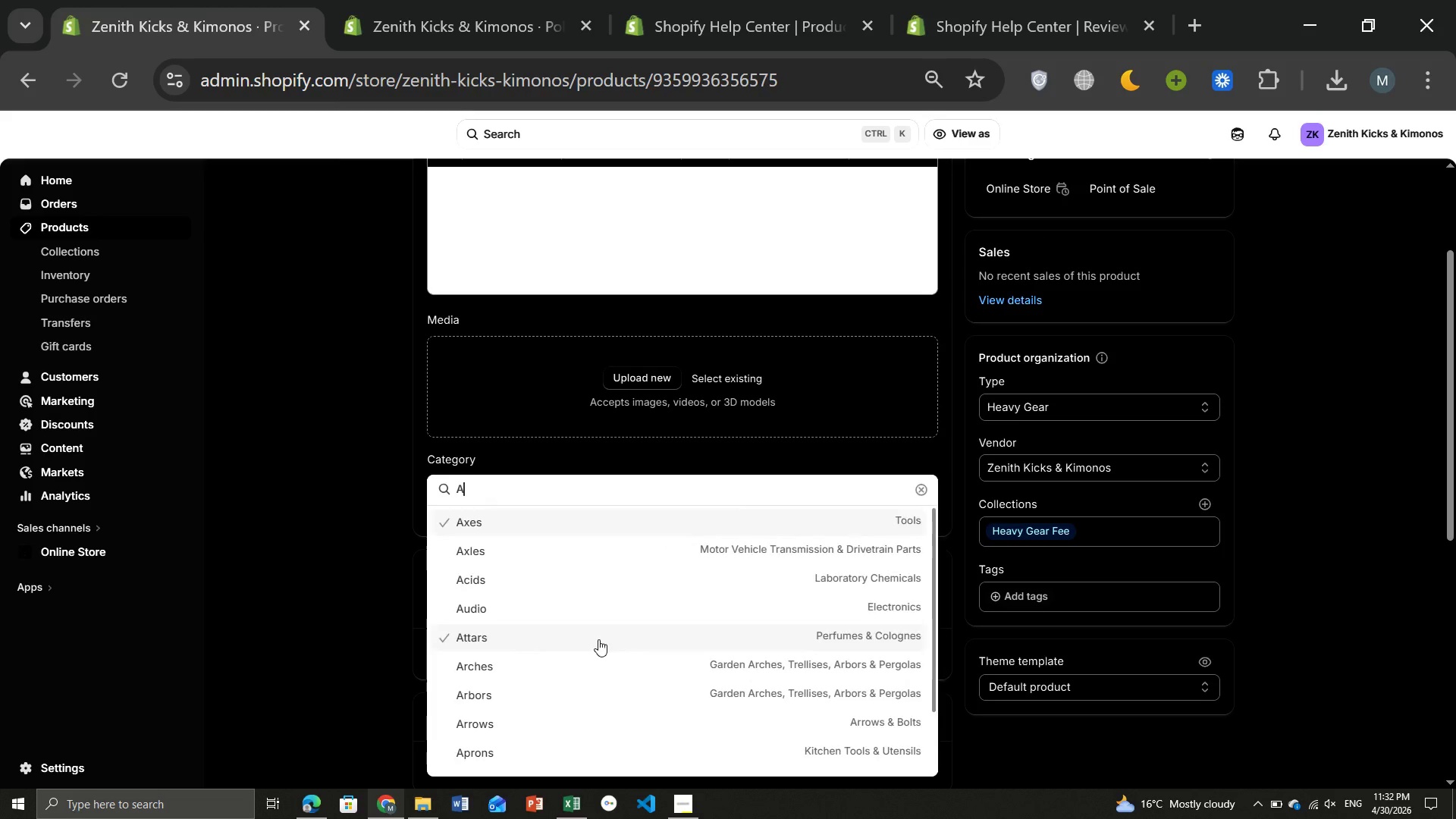 
key(CapsLock)
 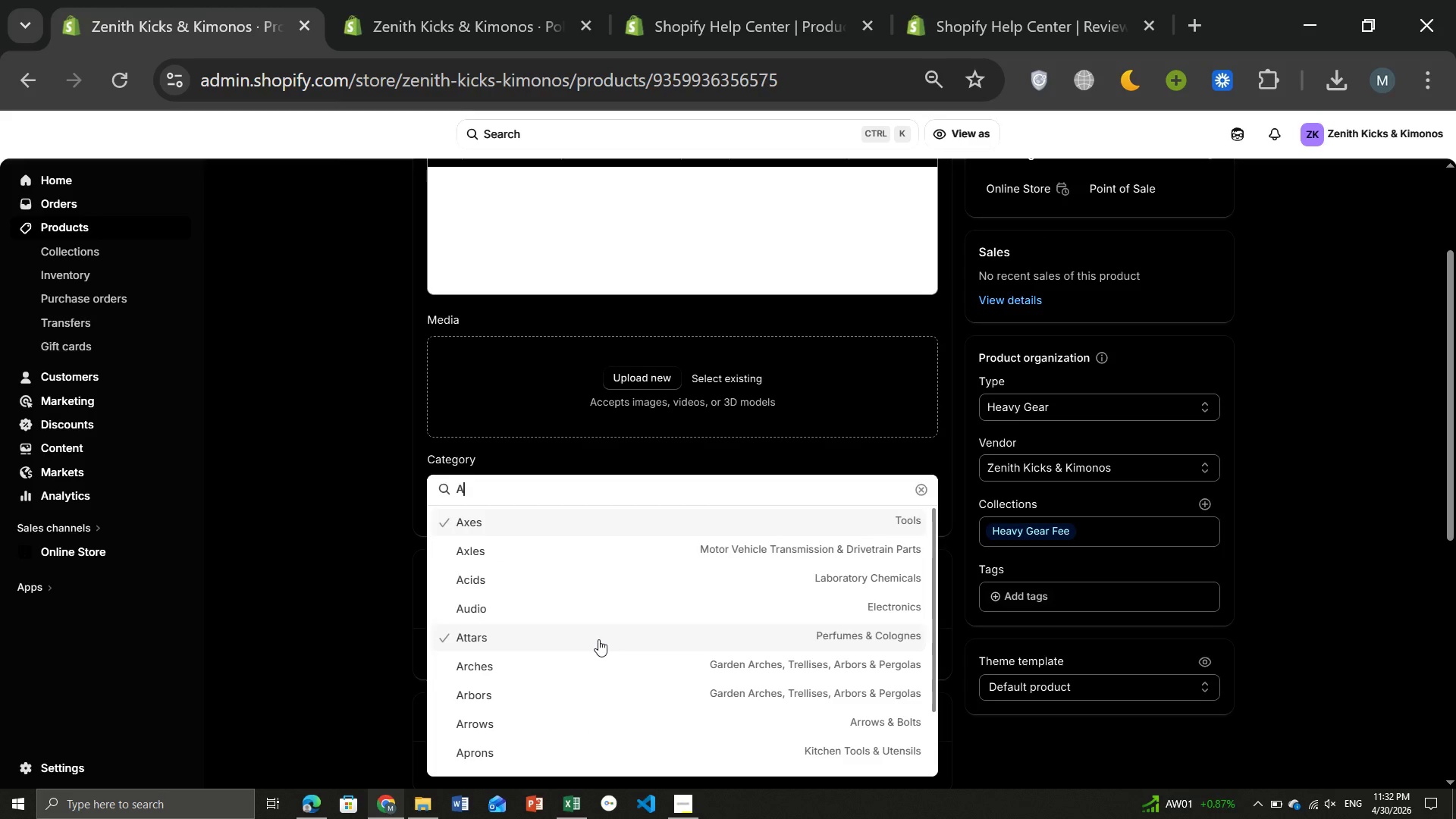 
wait(5.05)
 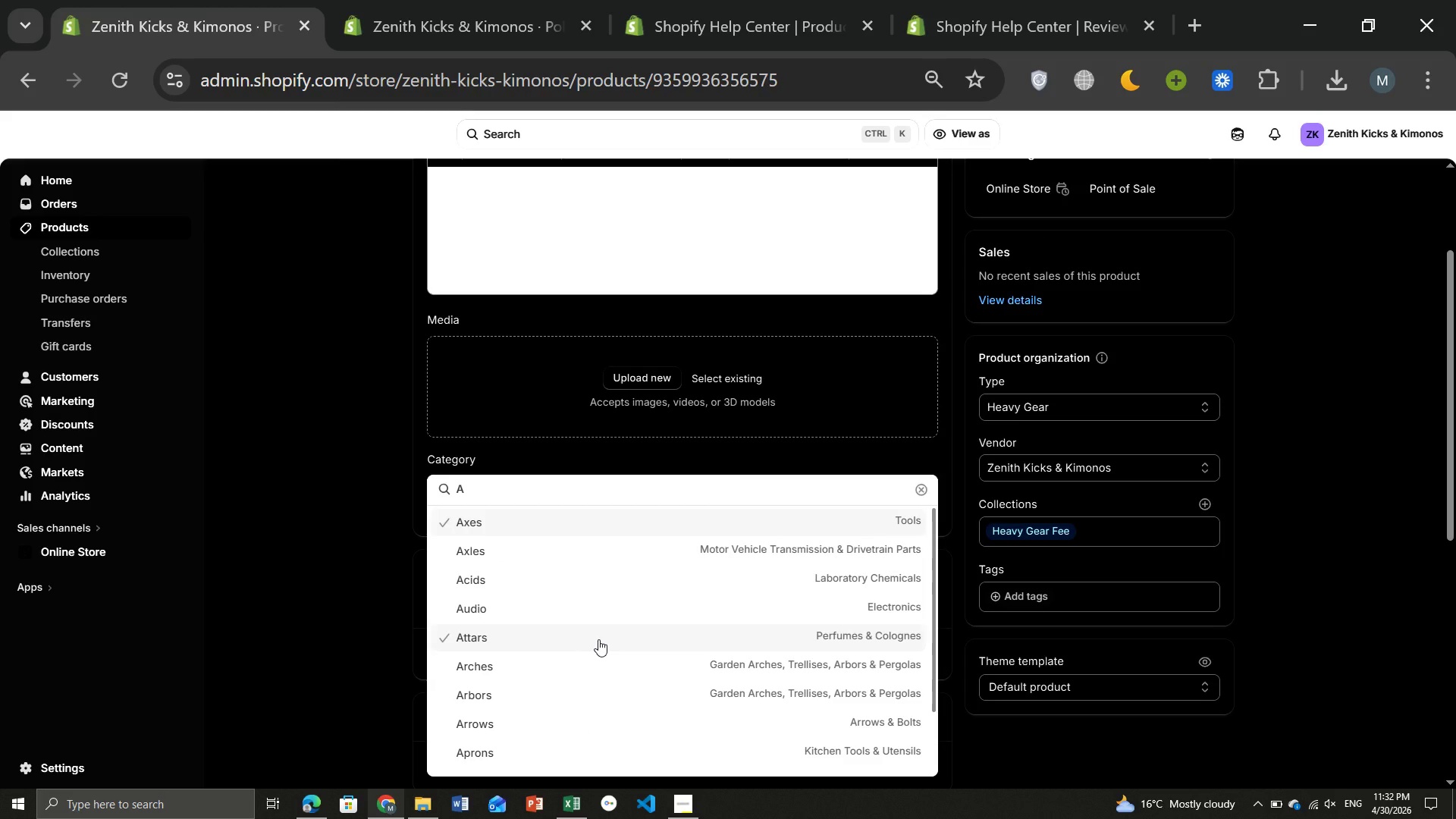 
type(pp)
 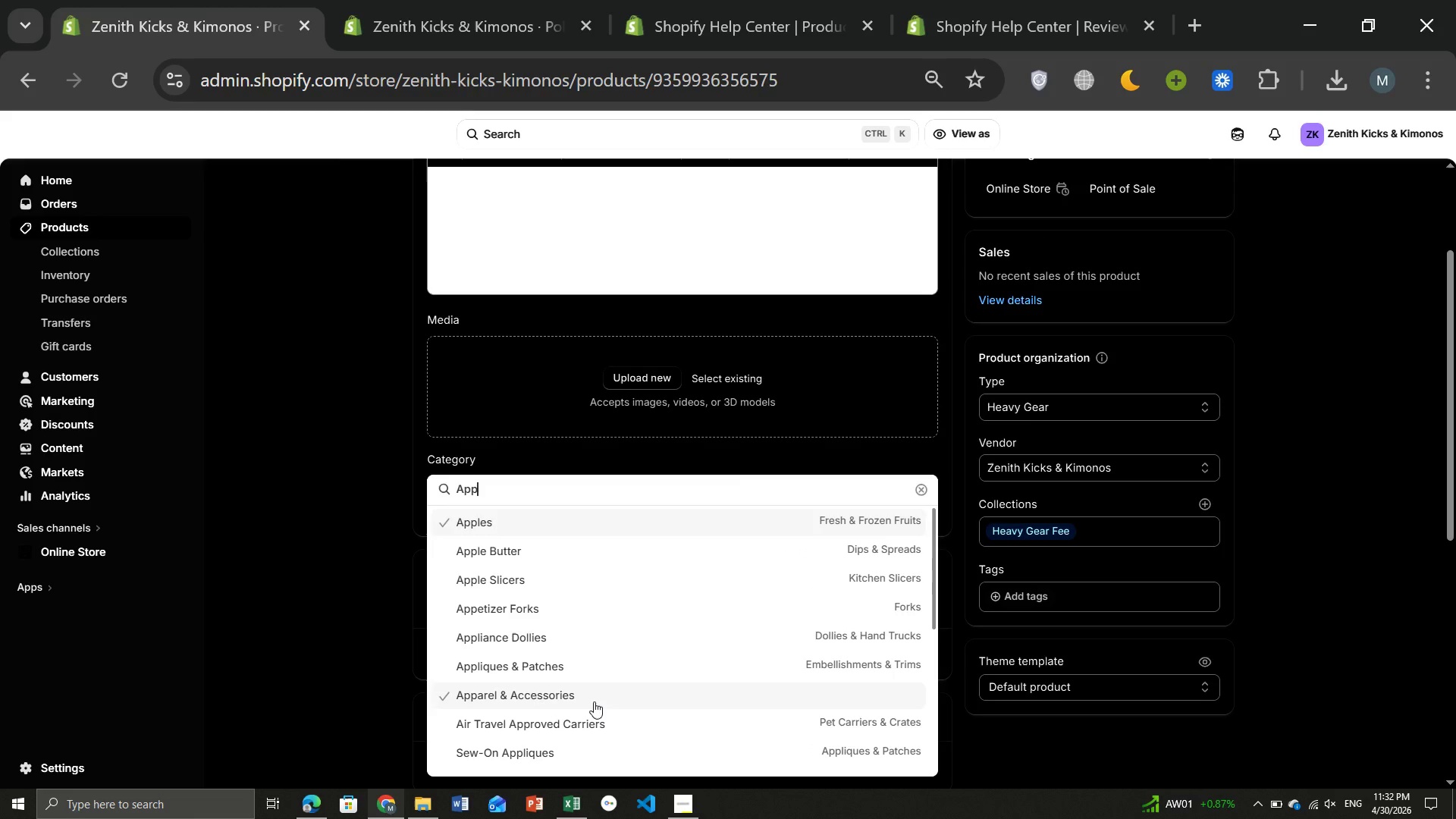 
wait(9.52)
 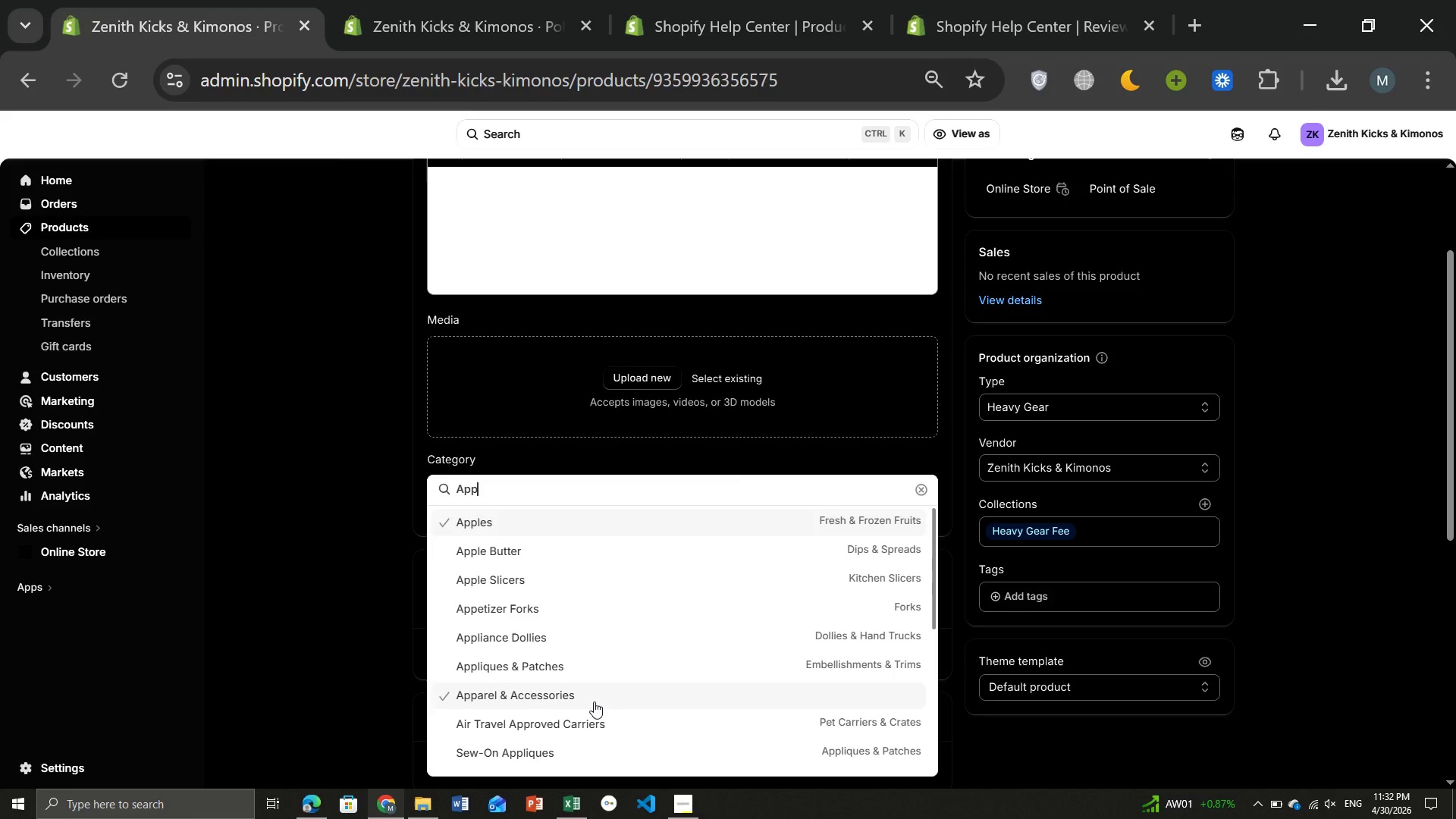 
left_click([525, 704])
 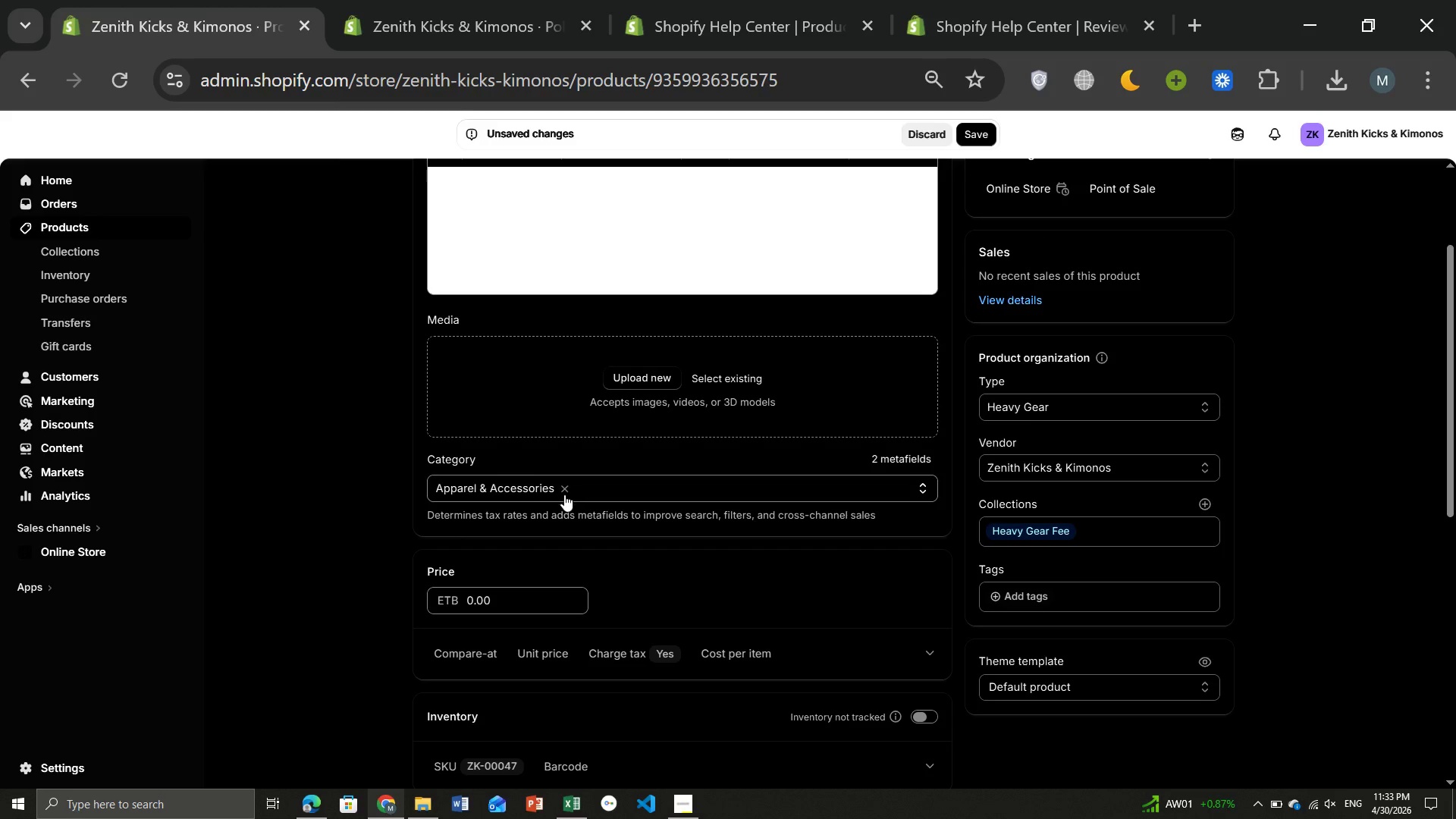 
left_click([539, 487])
 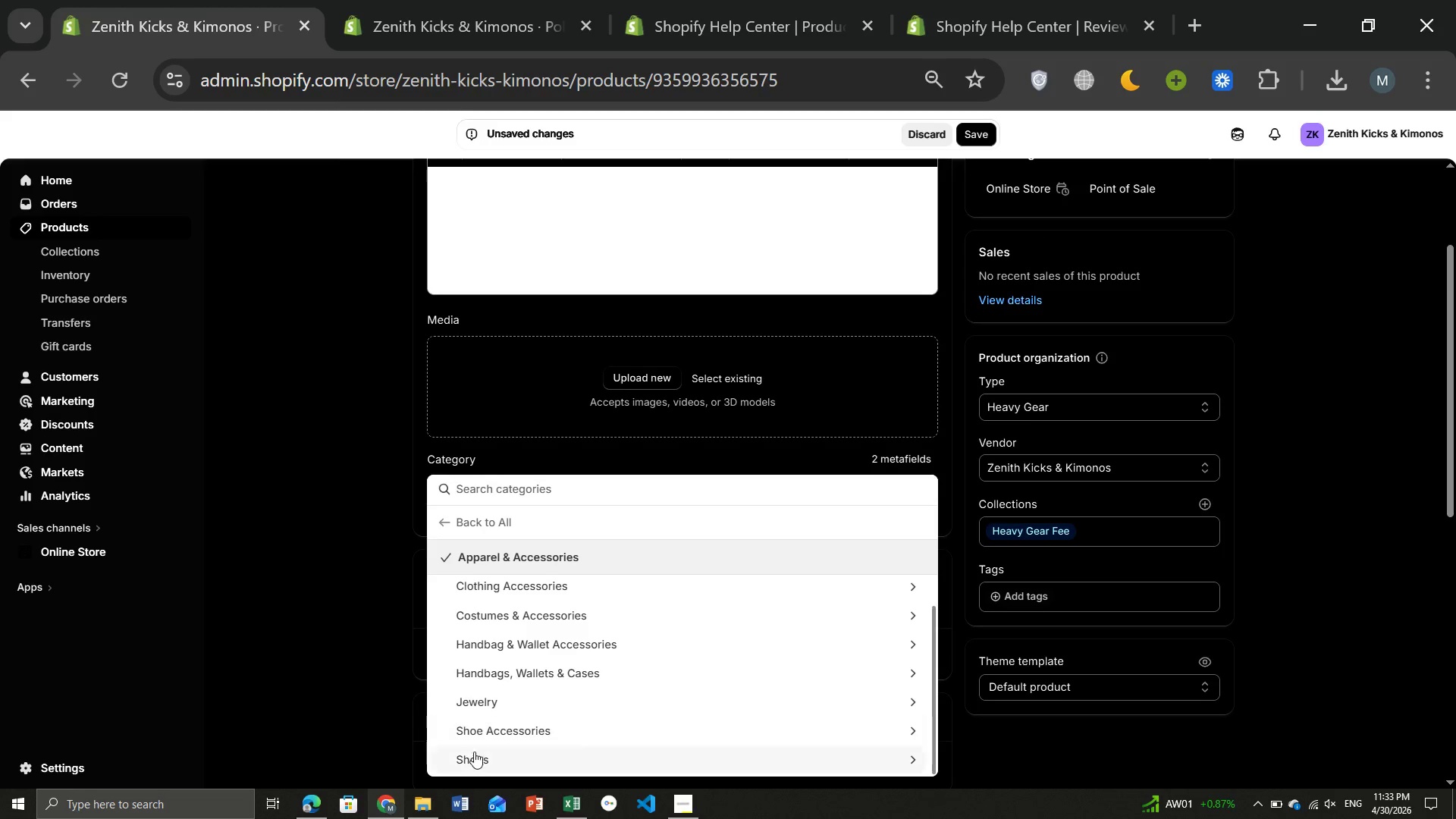 
left_click([475, 755])
 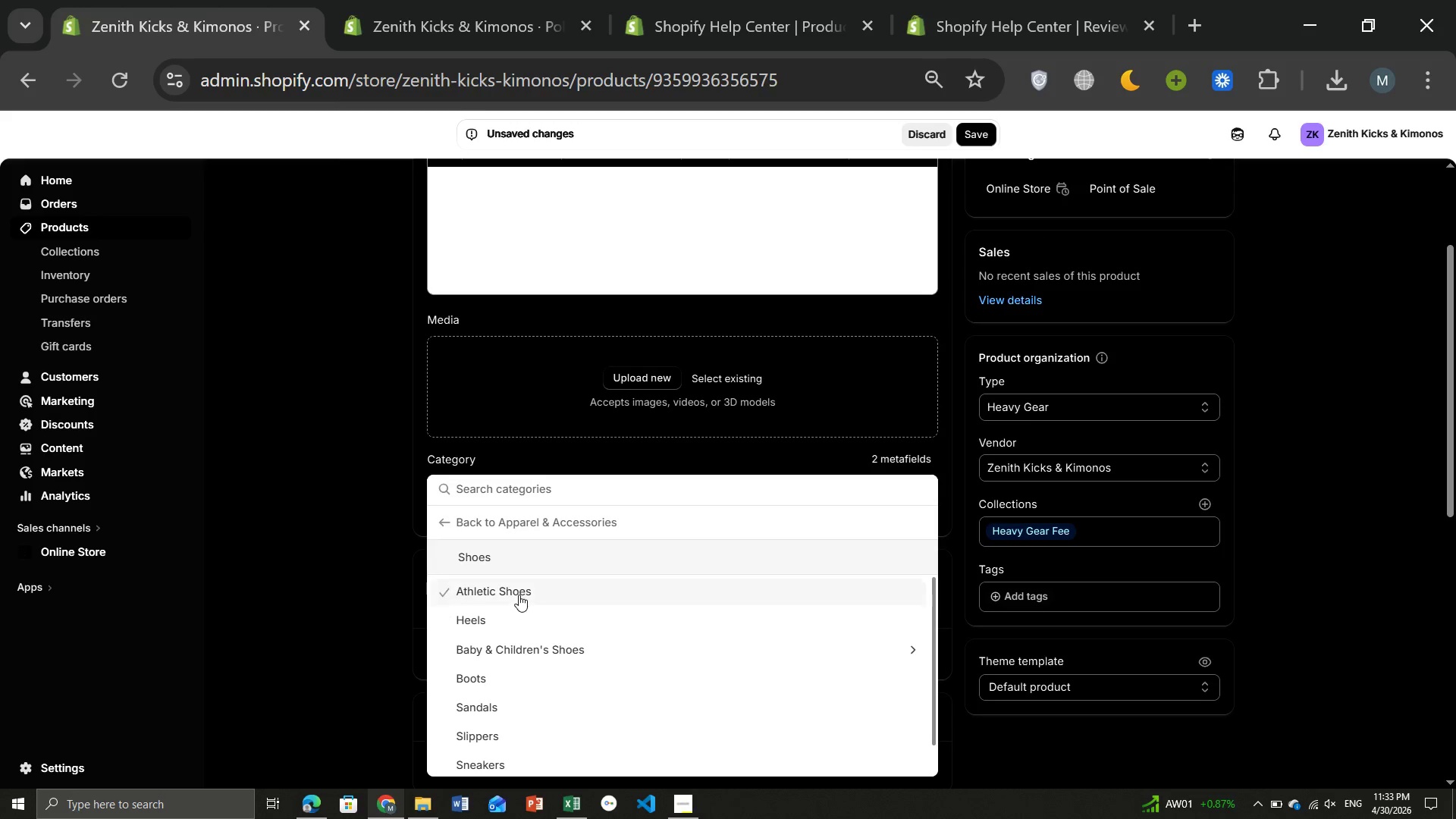 
wait(10.53)
 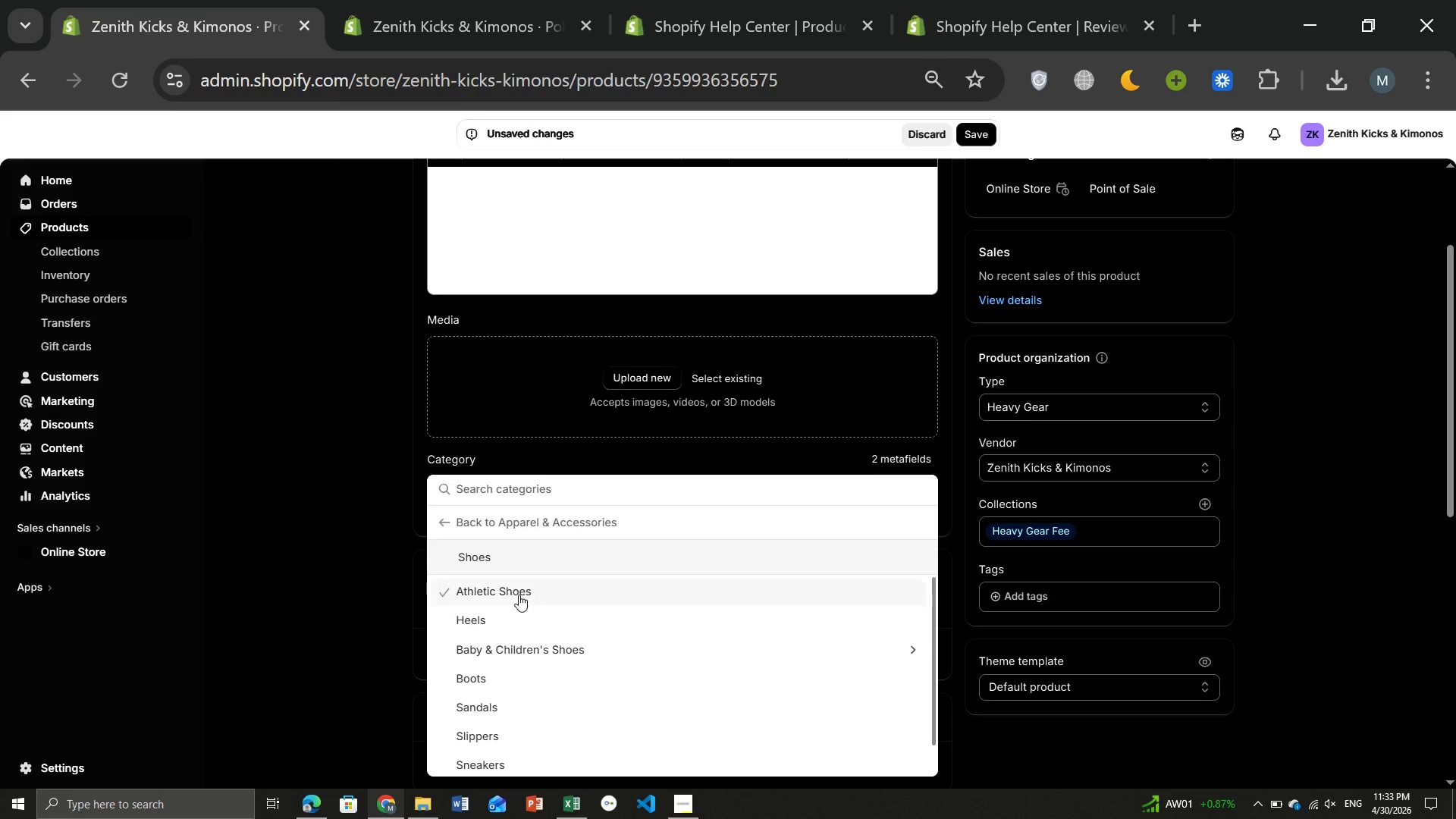 
left_click([608, 427])
 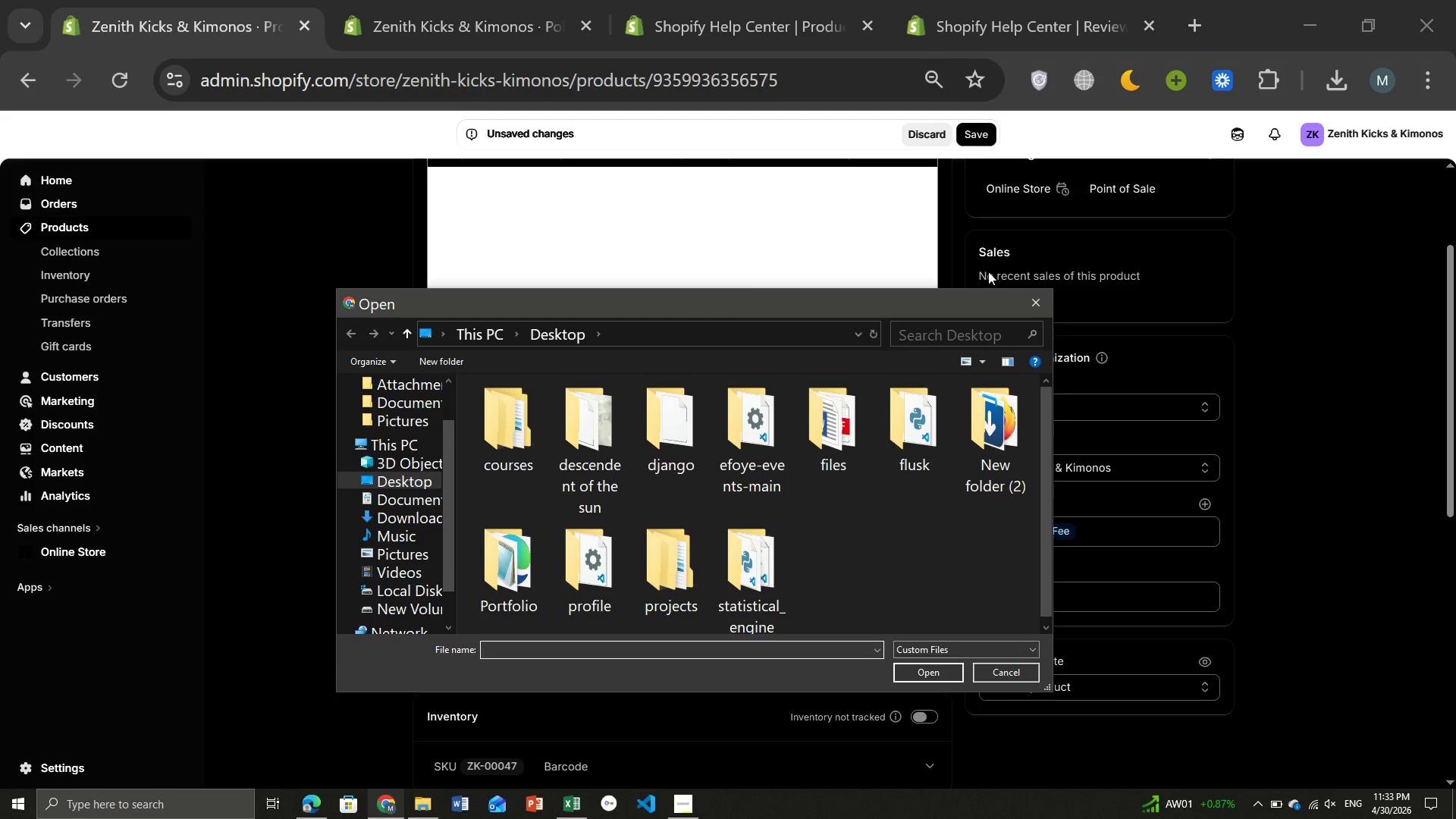 
left_click([1047, 294])
 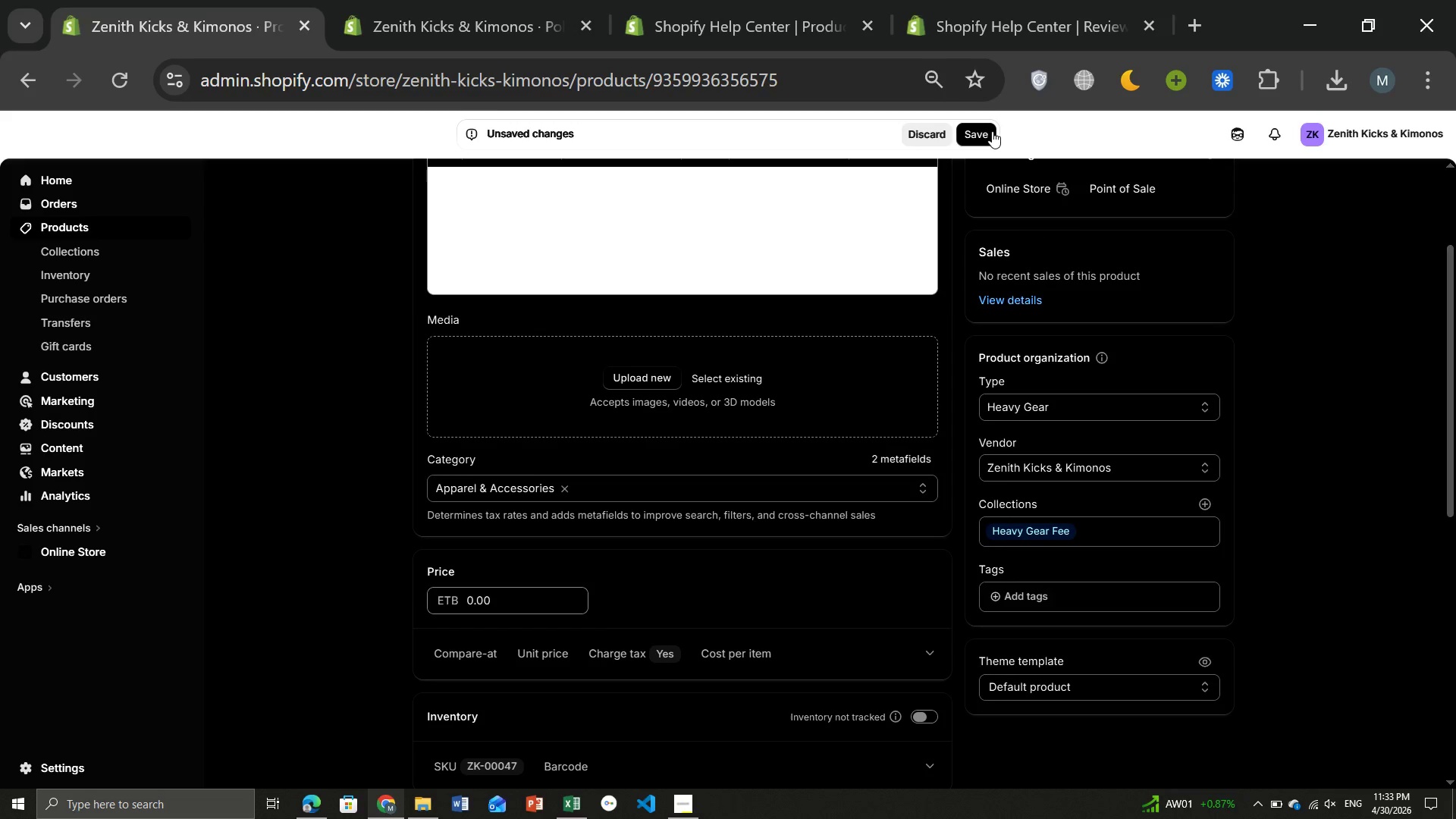 
left_click([992, 131])
 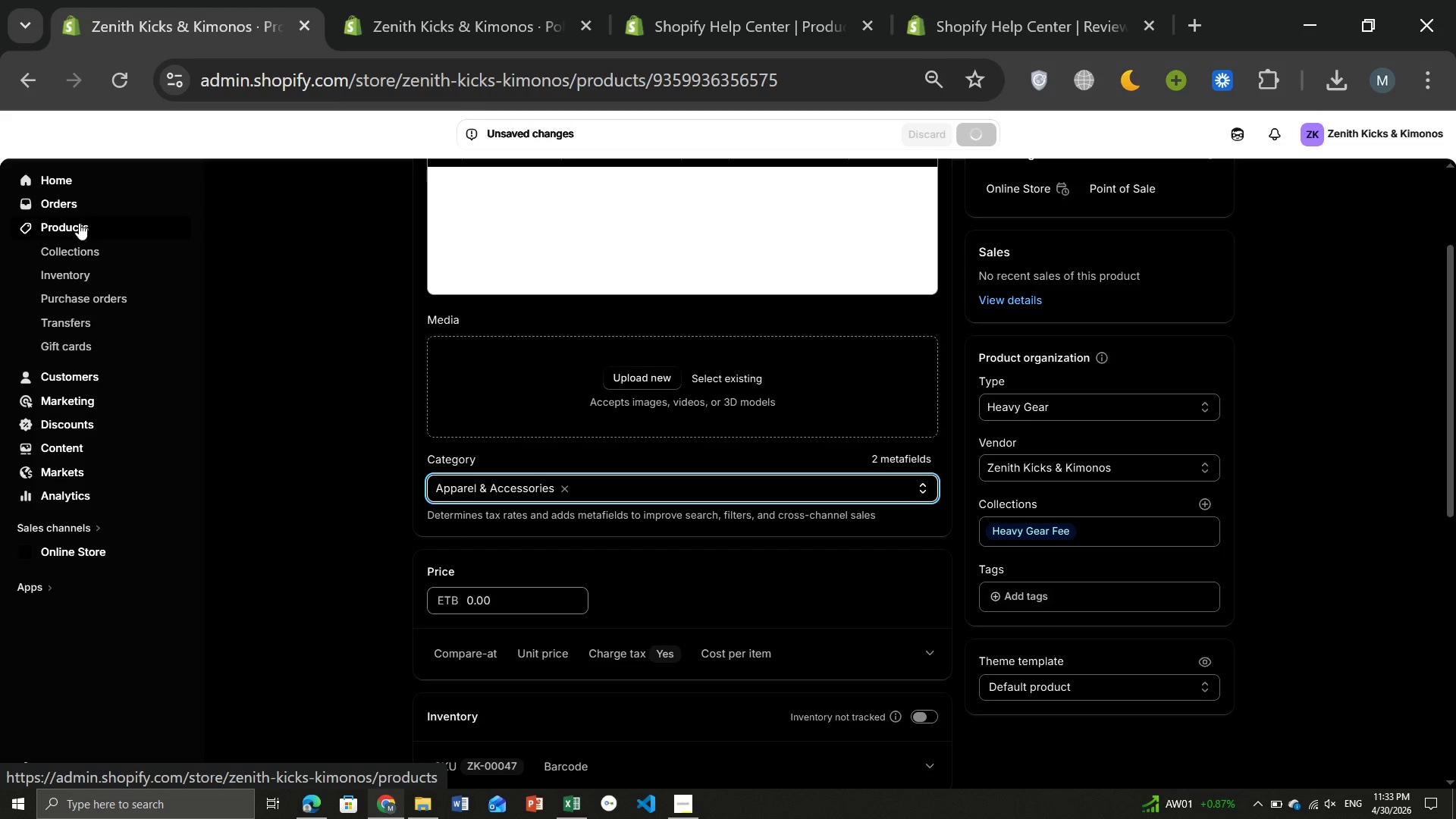 
wait(5.27)
 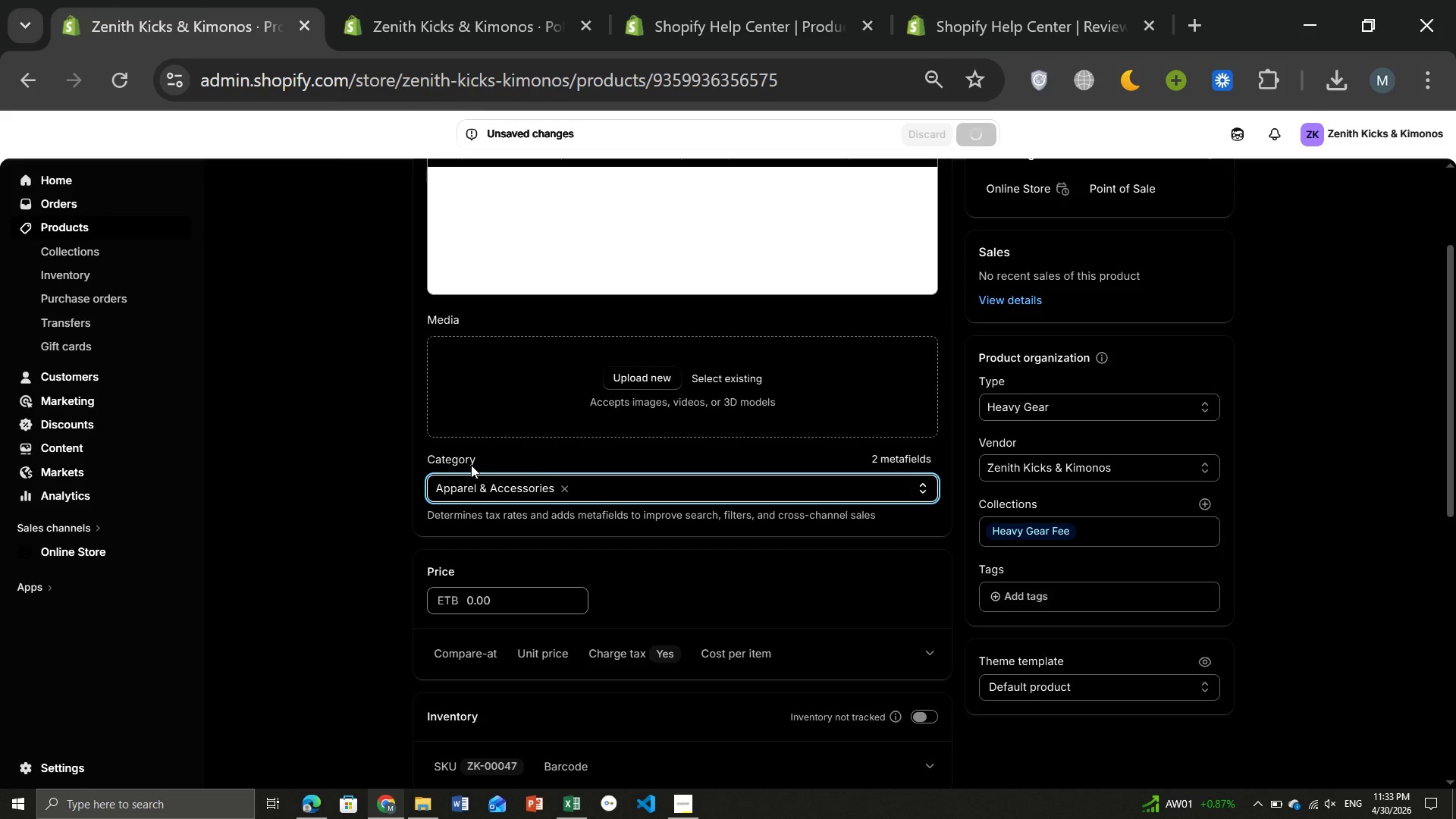 
left_click([79, 223])
 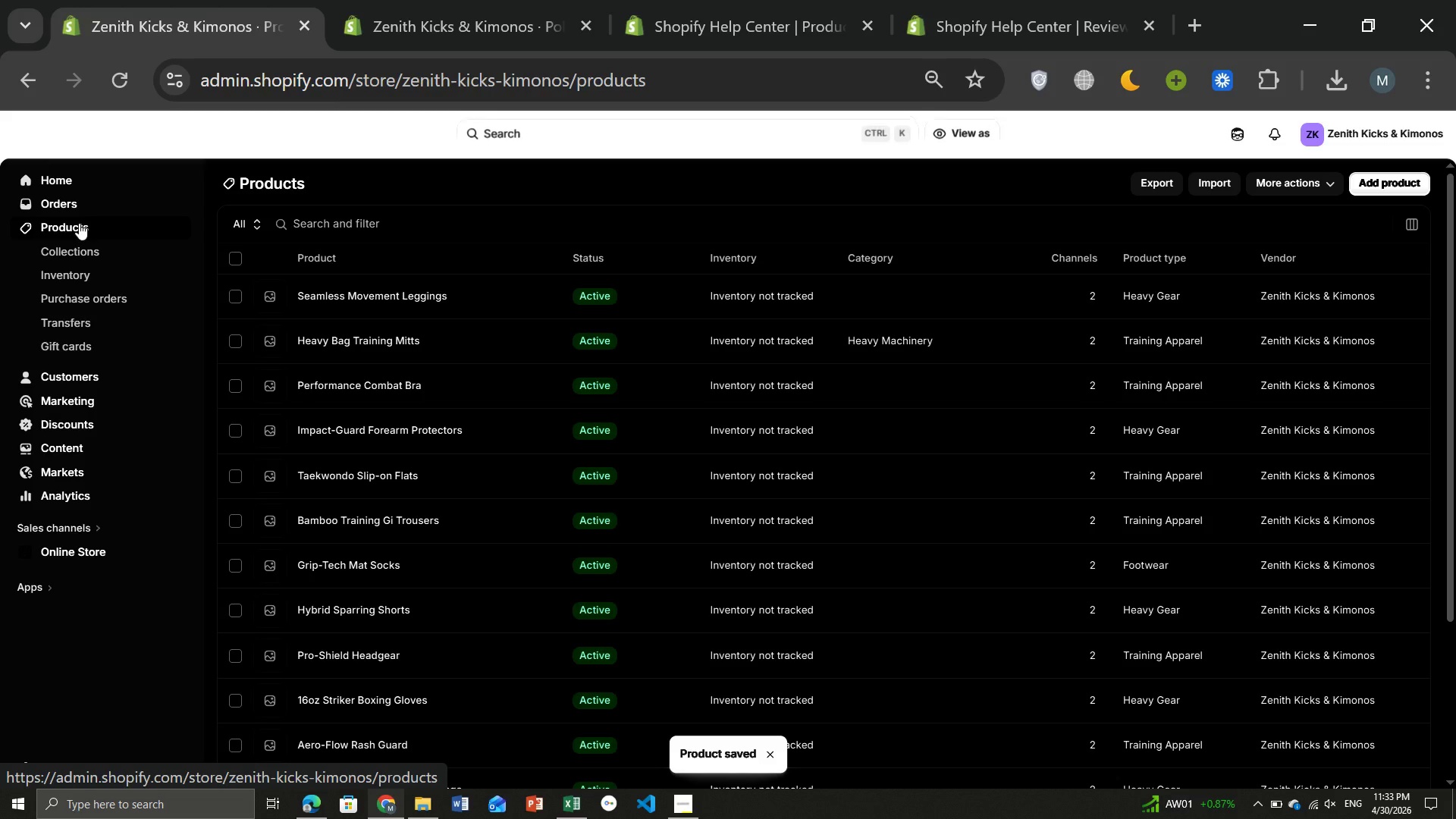 
wait(10.06)
 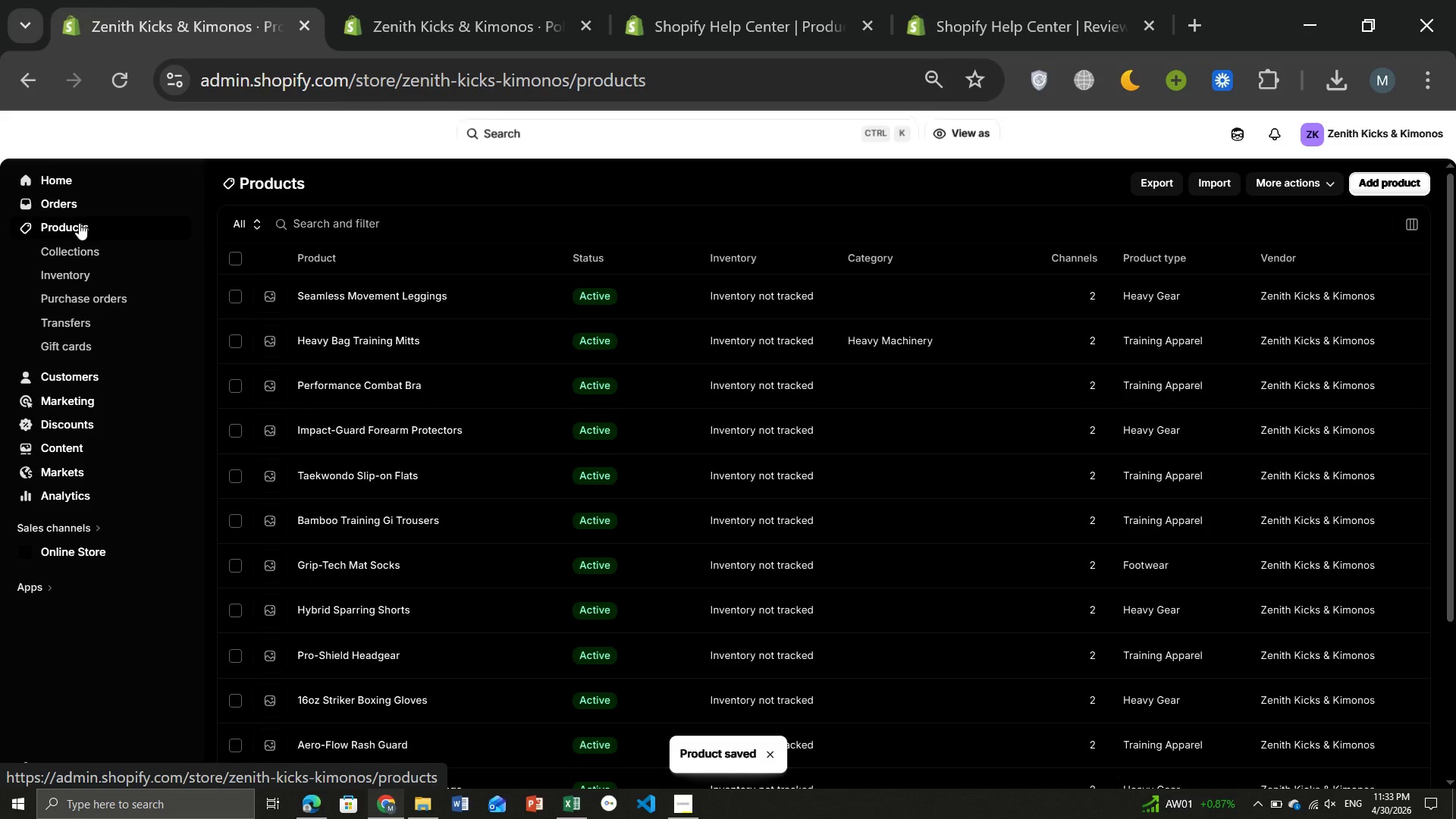 
left_click([414, 482])
 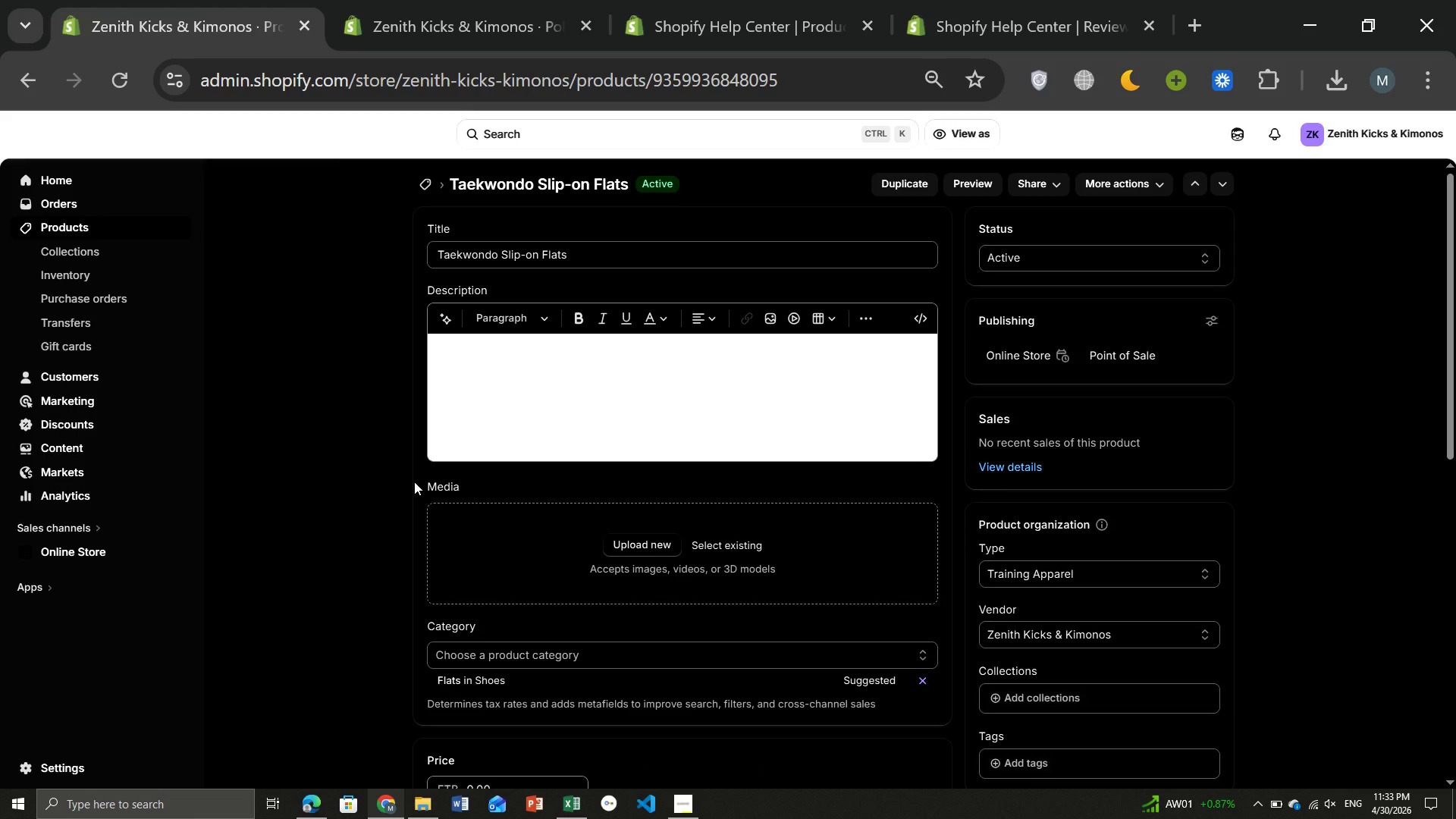 
wait(6.97)
 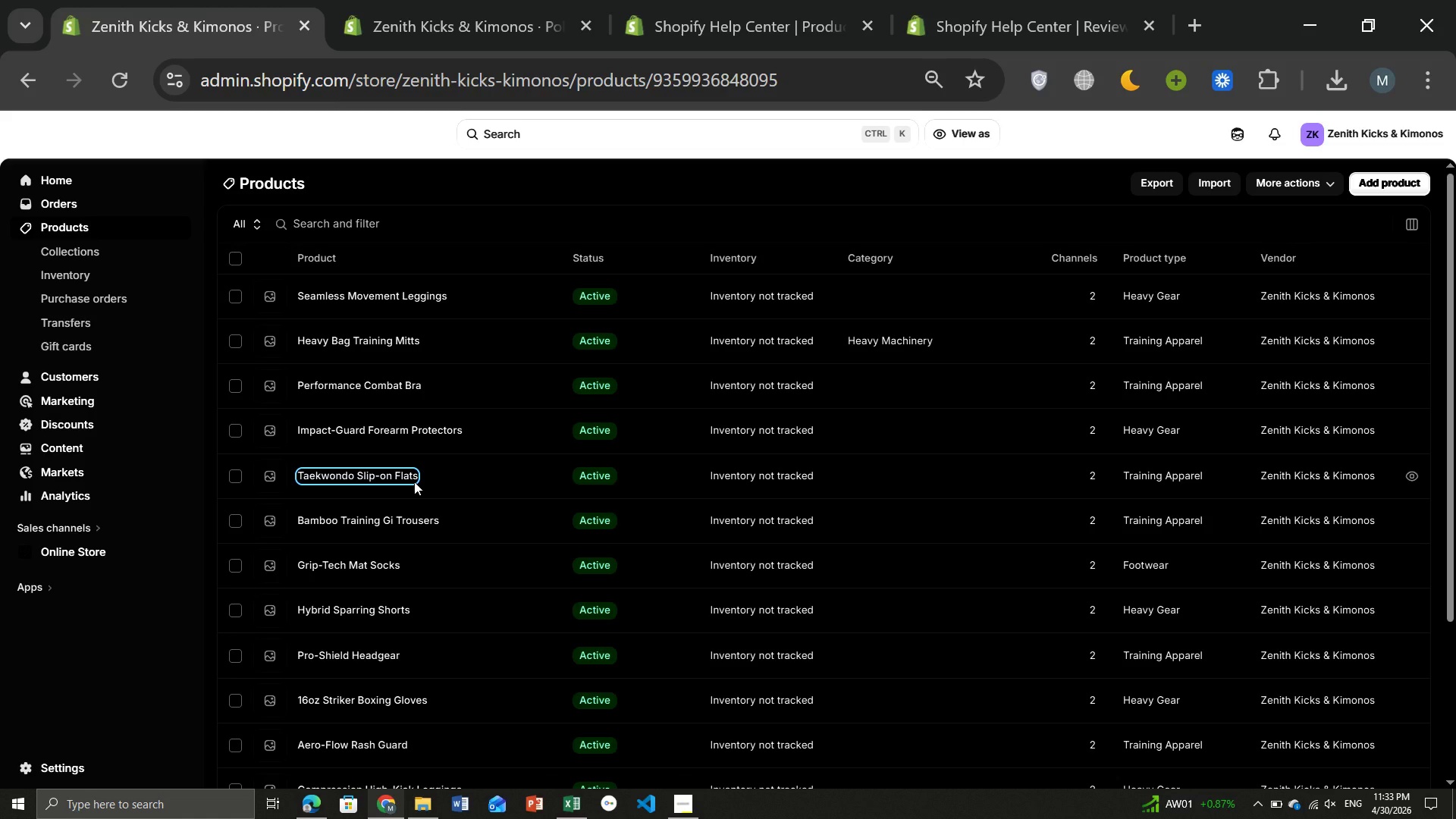 
left_click([564, 656])
 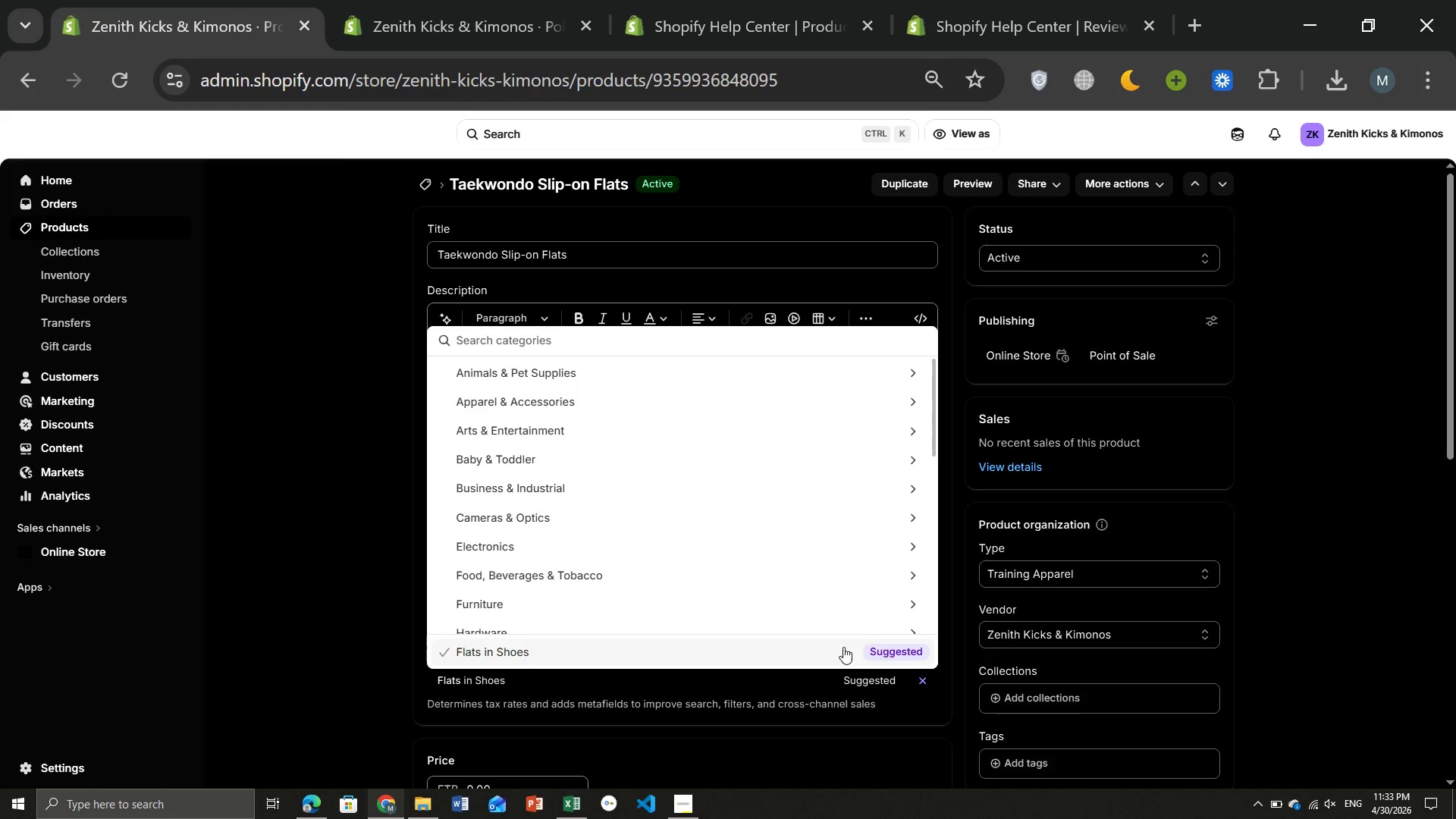 
left_click([884, 643])
 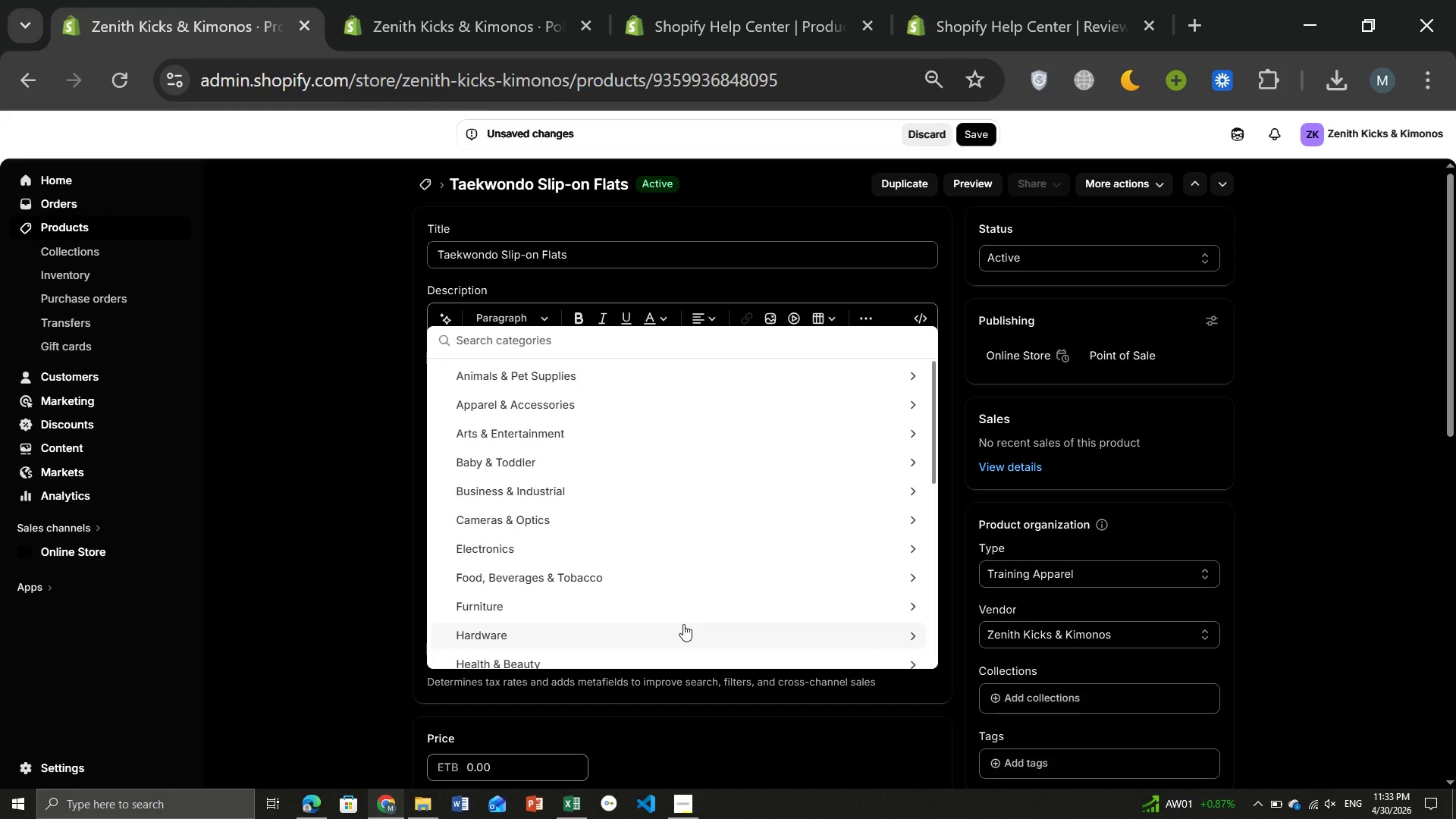 
wait(11.44)
 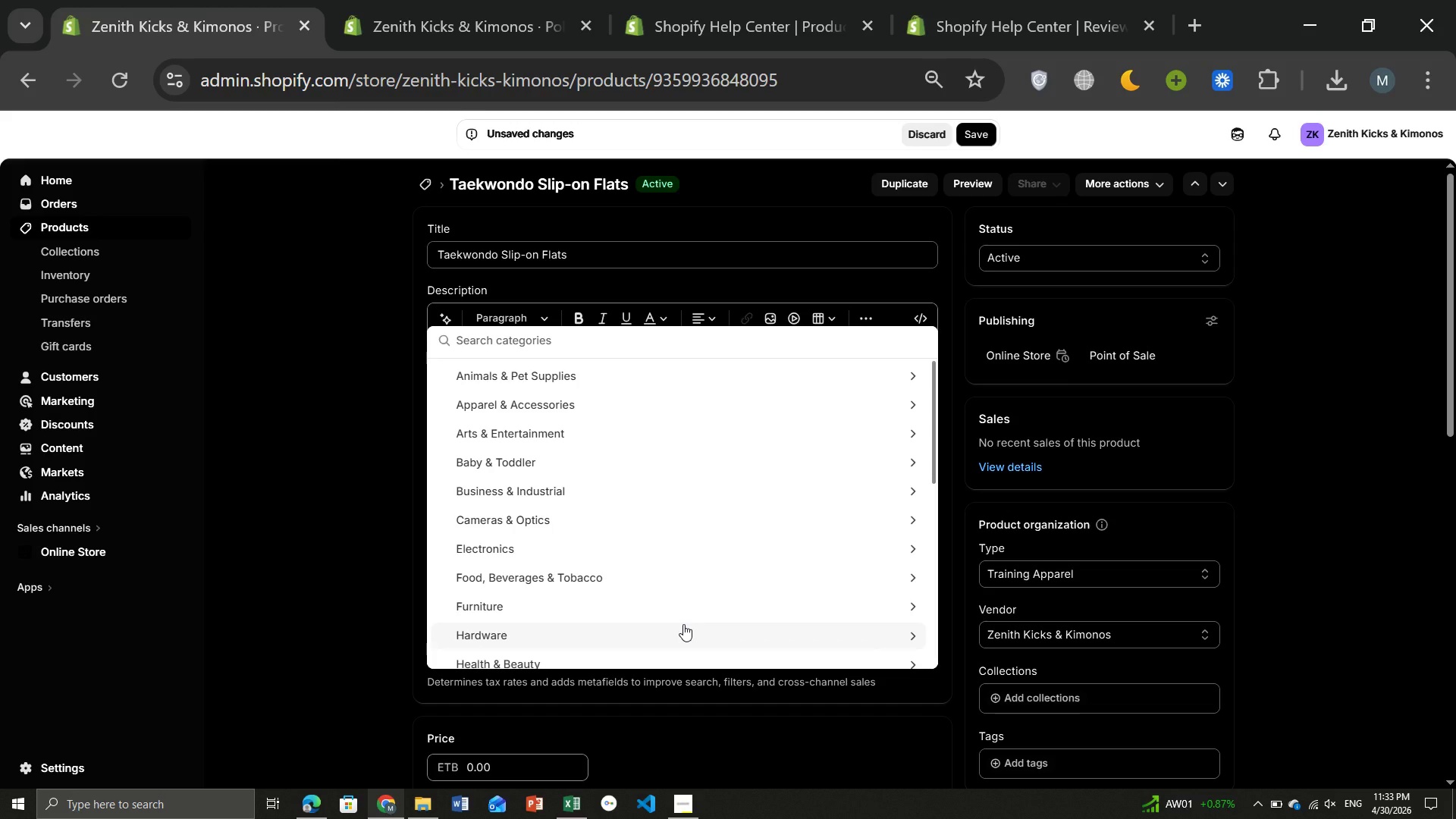 
left_click([569, 334])
 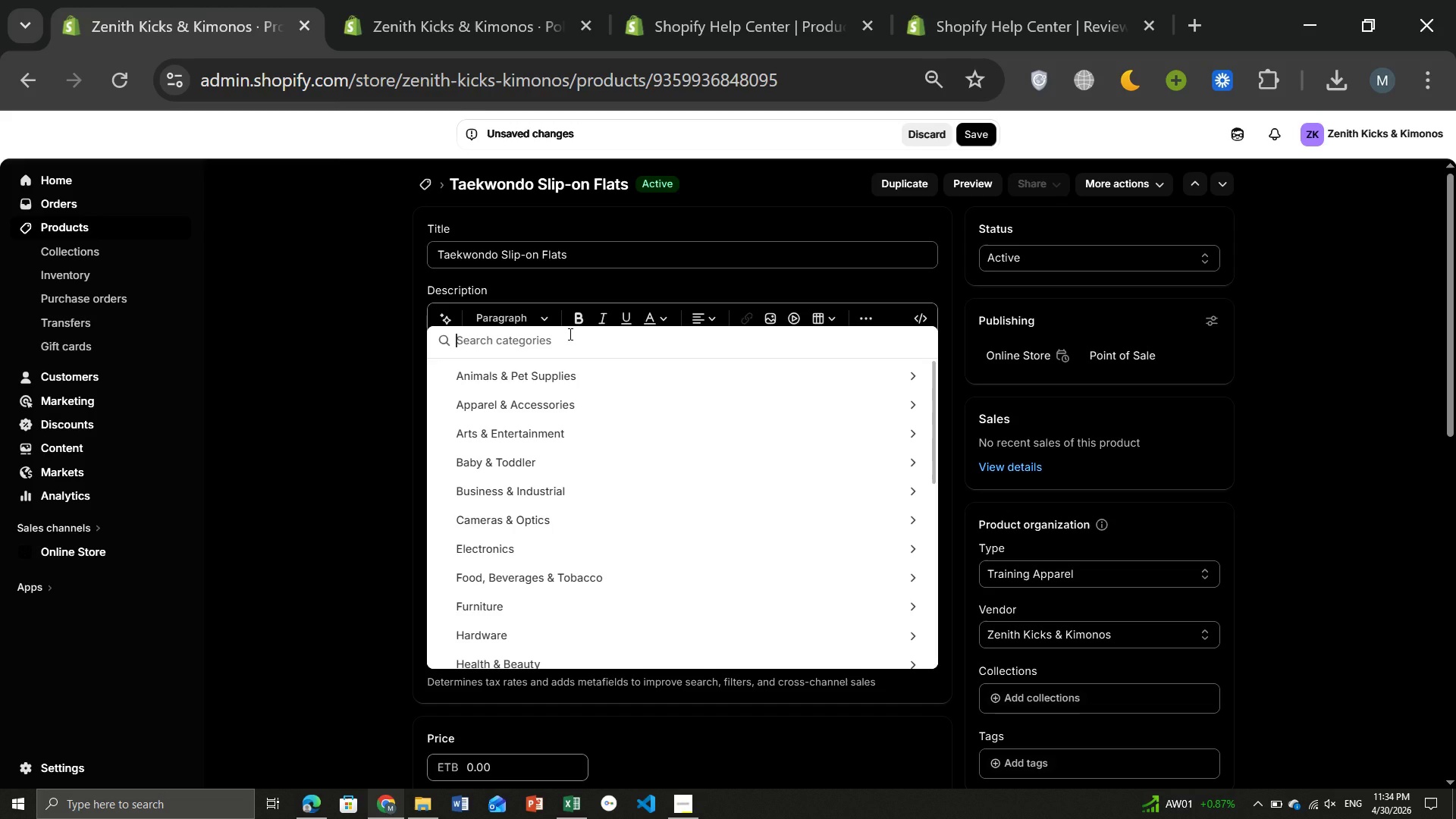 
type(App)
 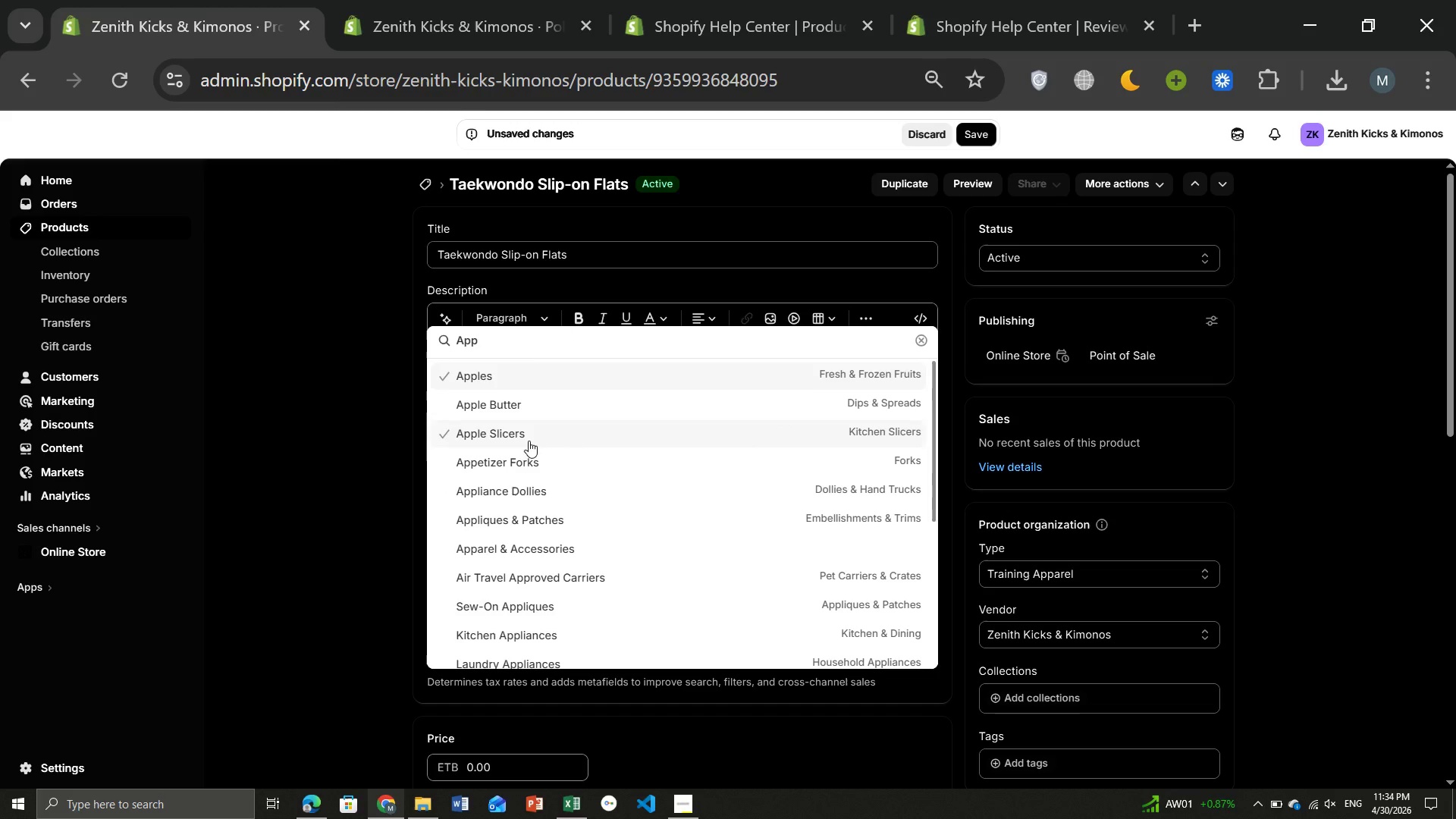 
wait(5.33)
 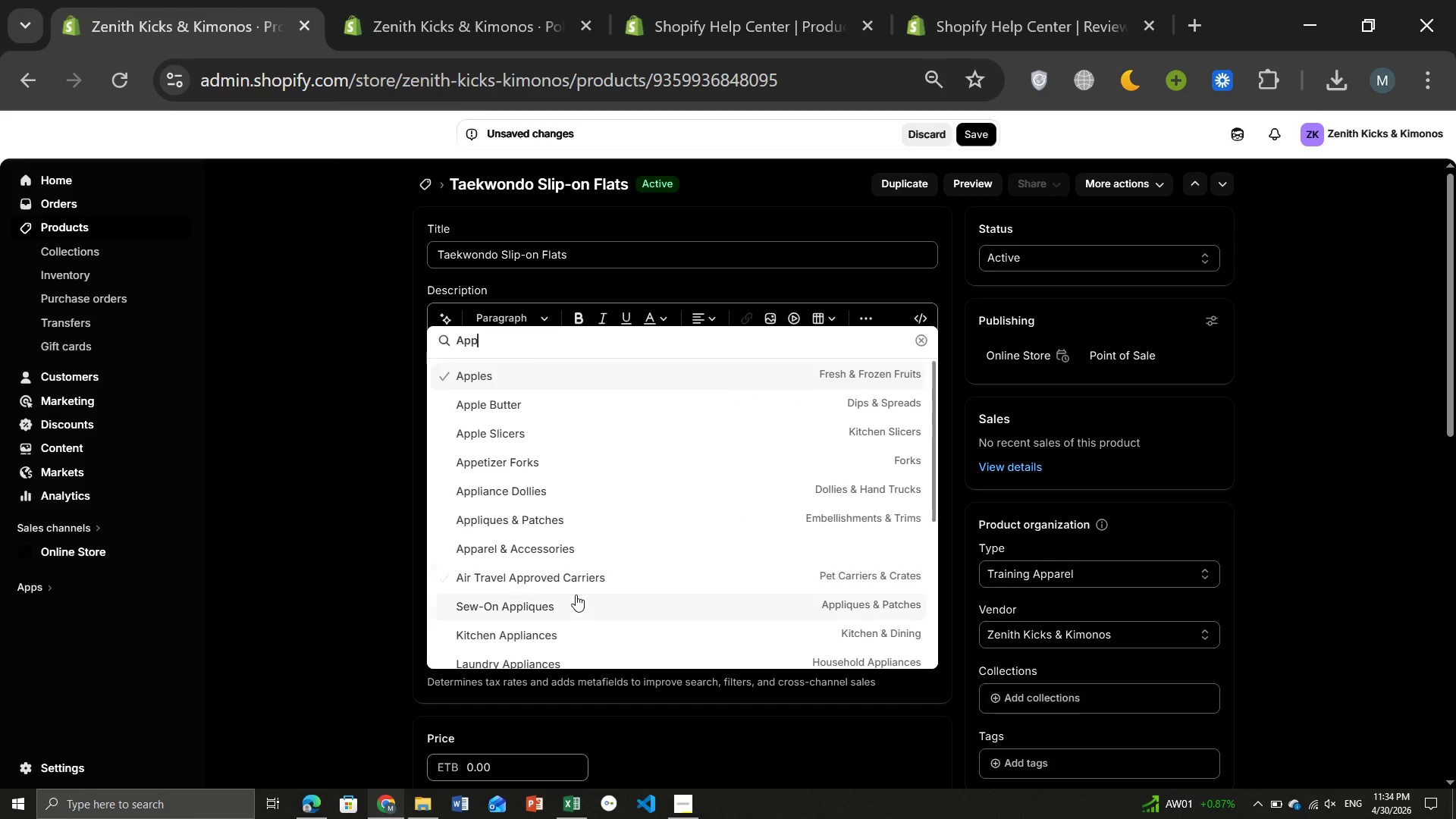 
key(A)
 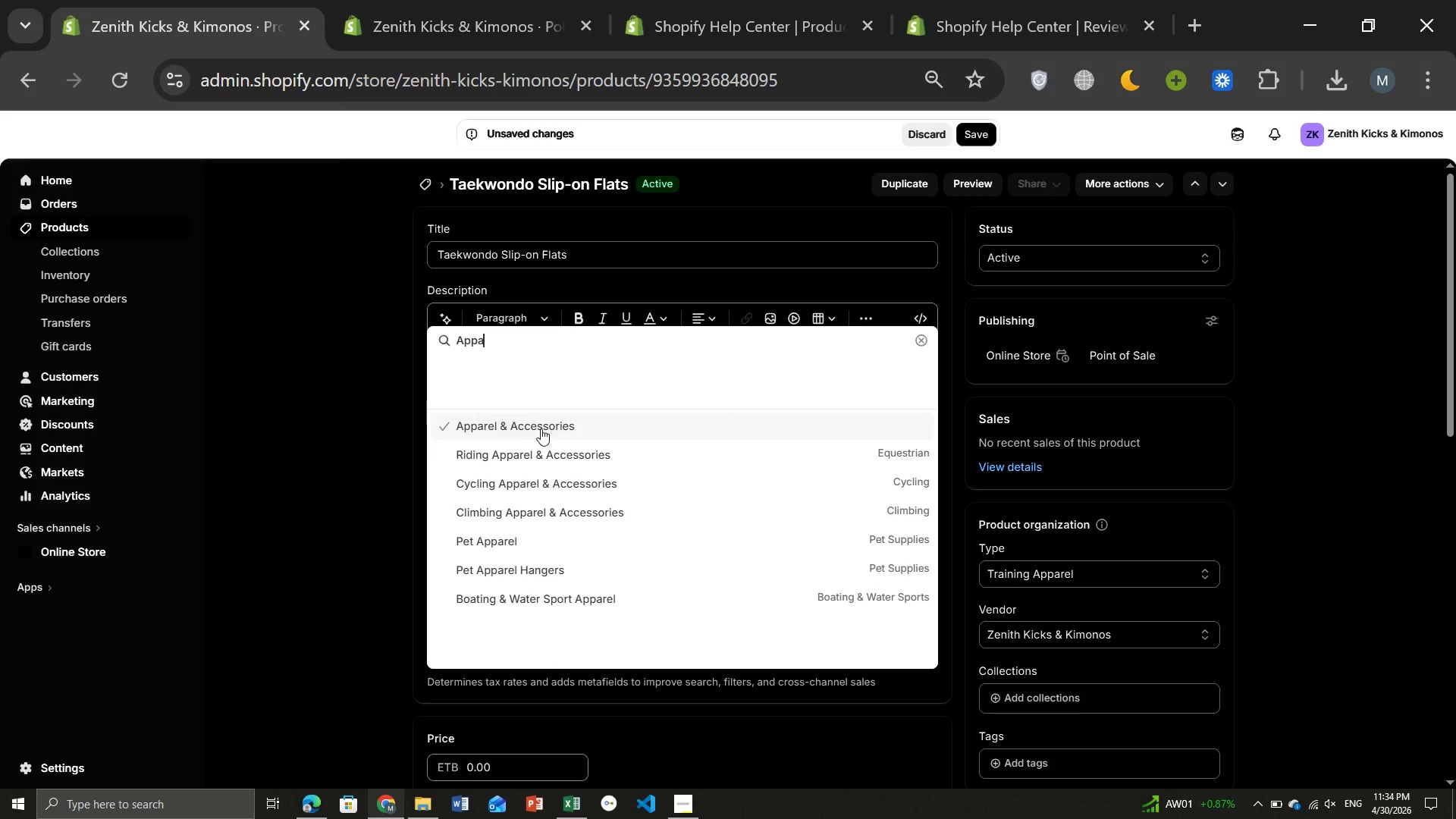 
left_click([544, 422])
 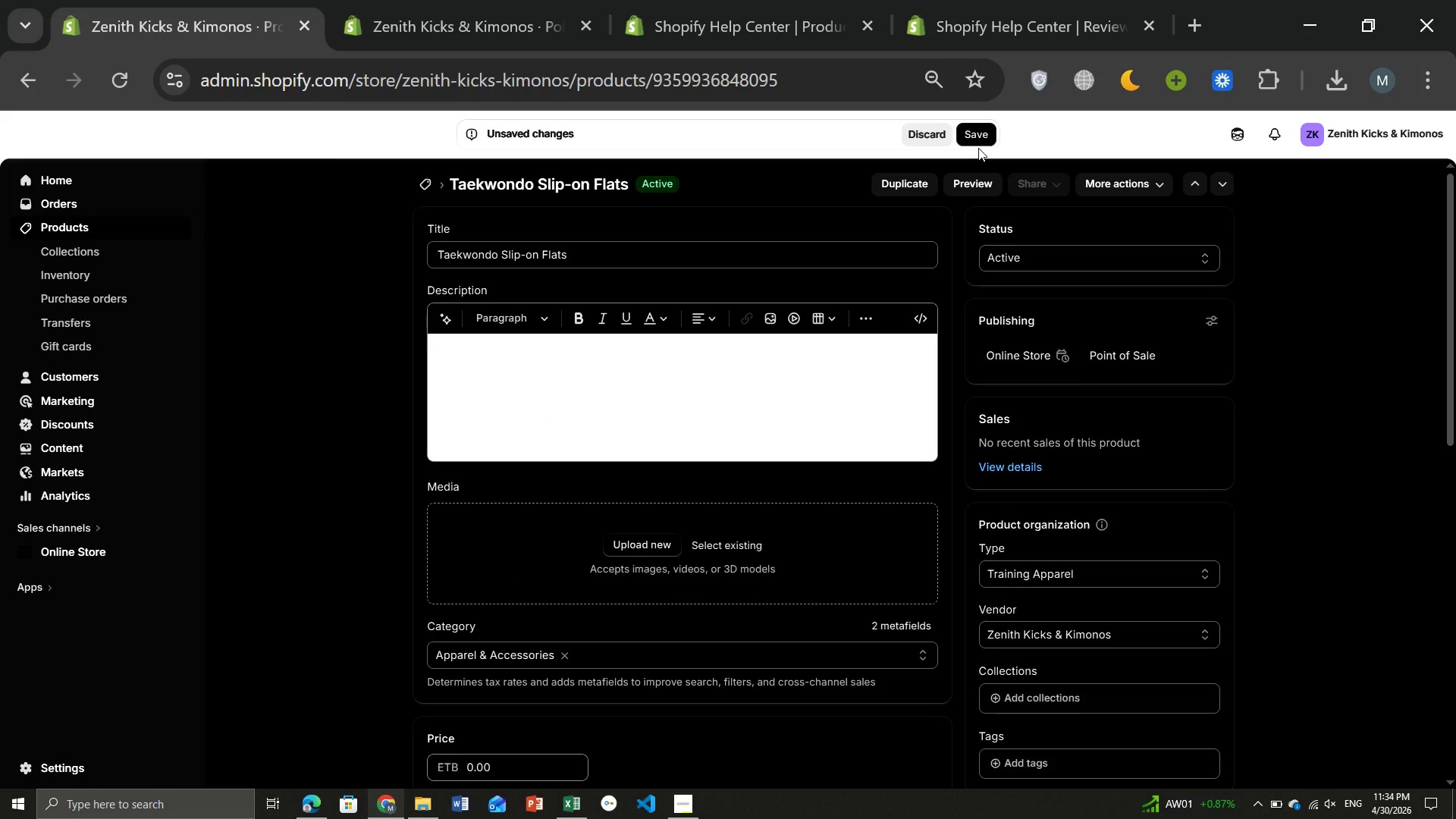 
wait(6.2)
 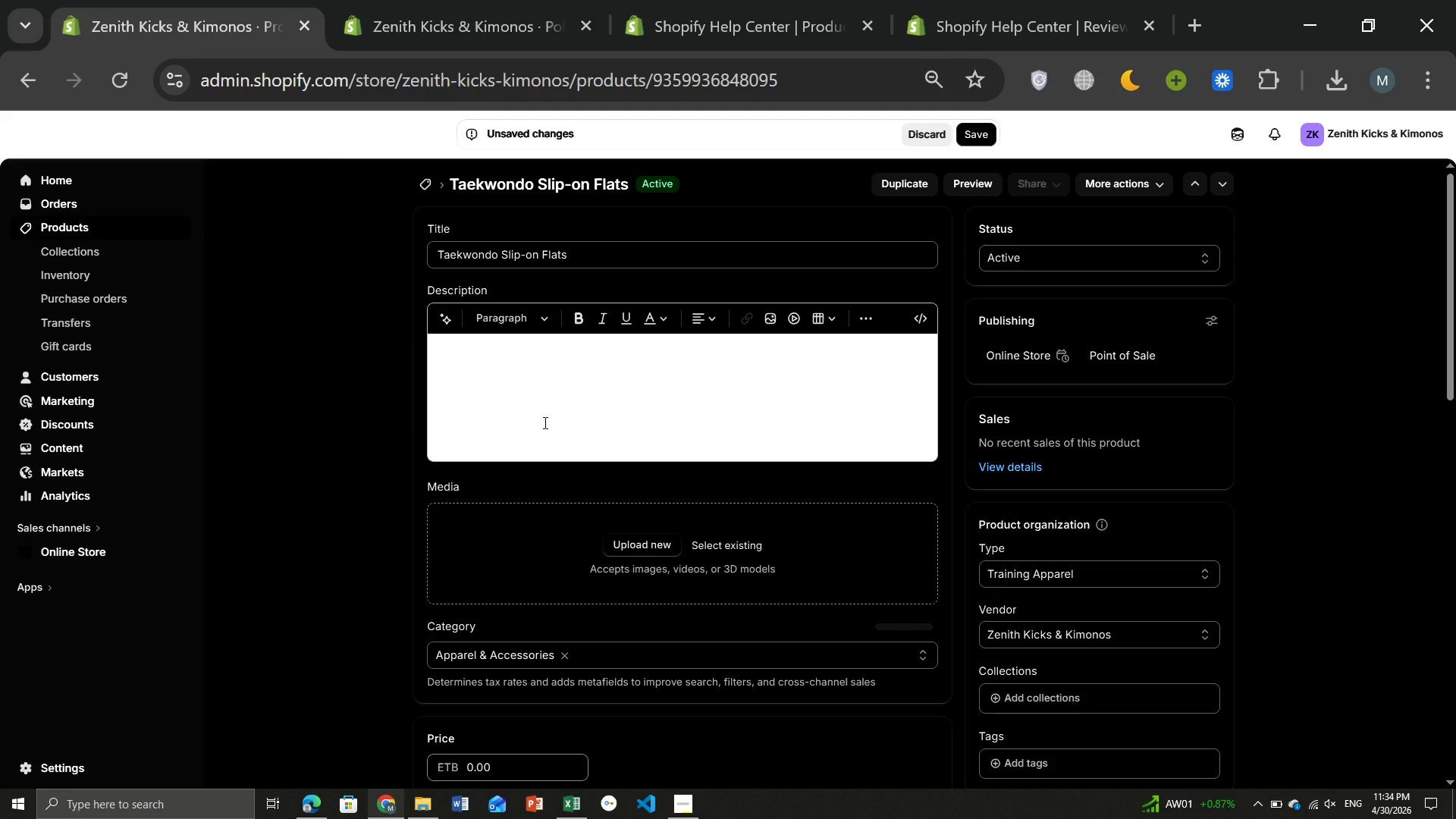 
left_click([977, 135])
 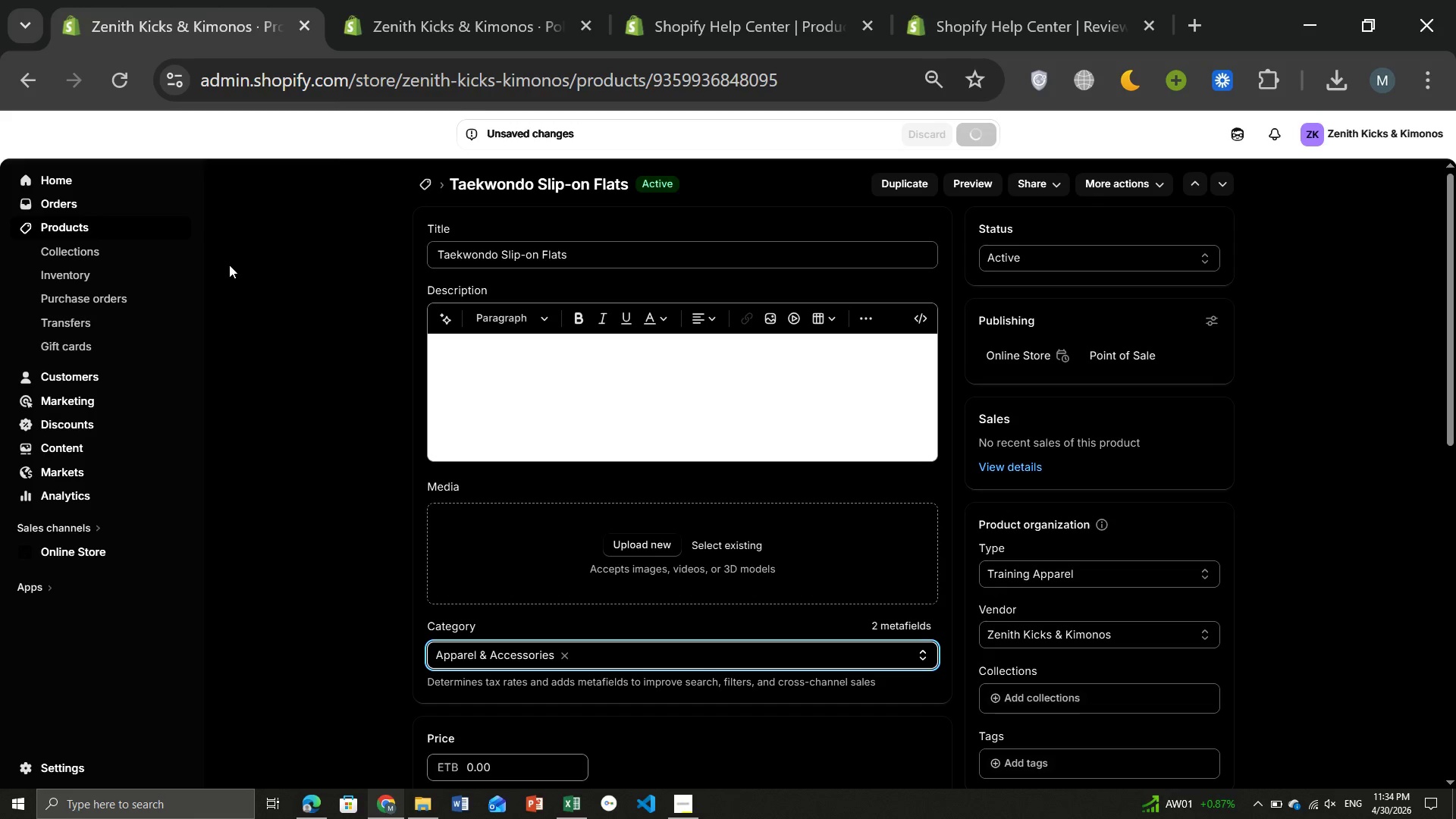 
wait(7.24)
 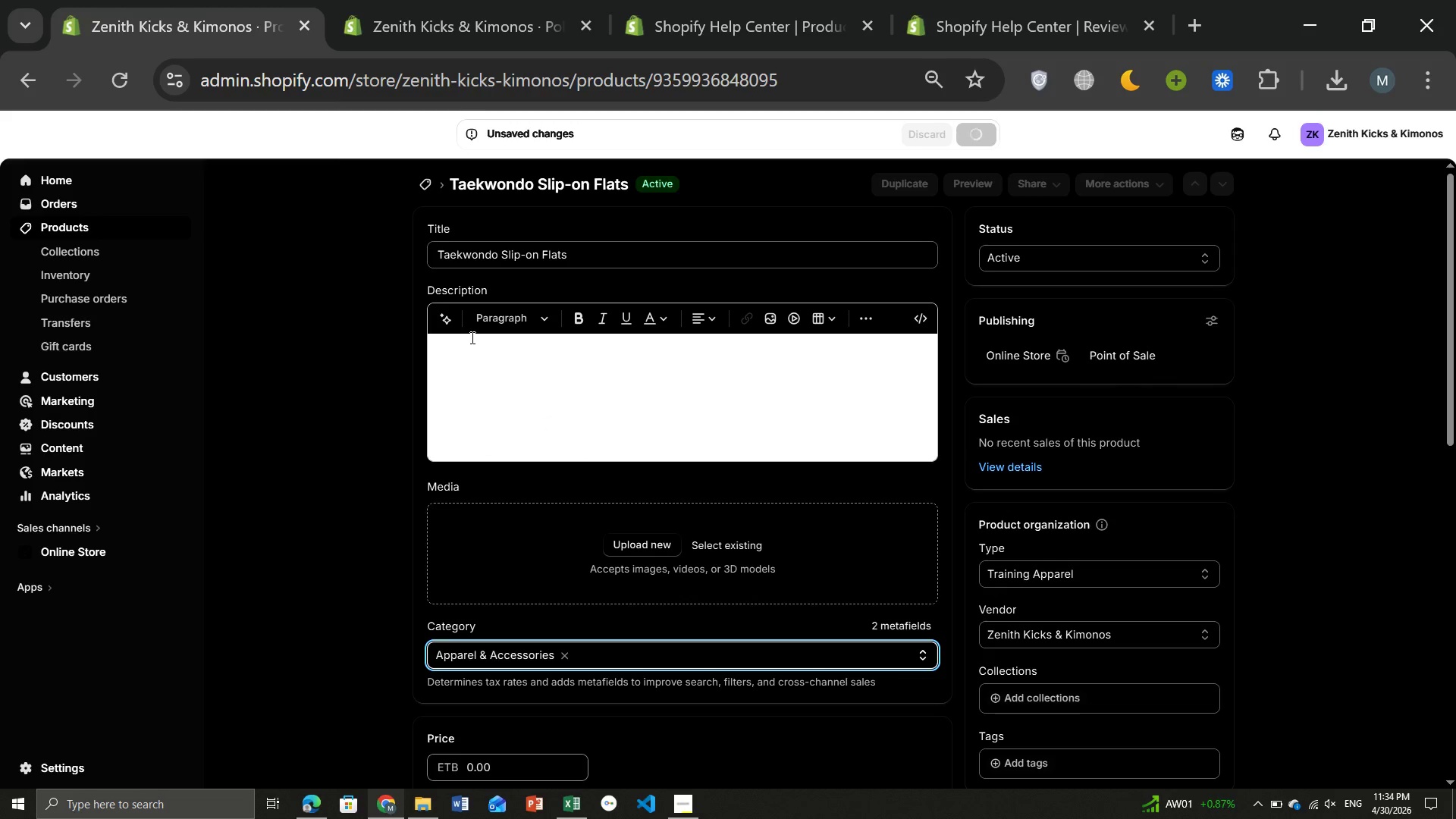 
left_click([67, 224])
 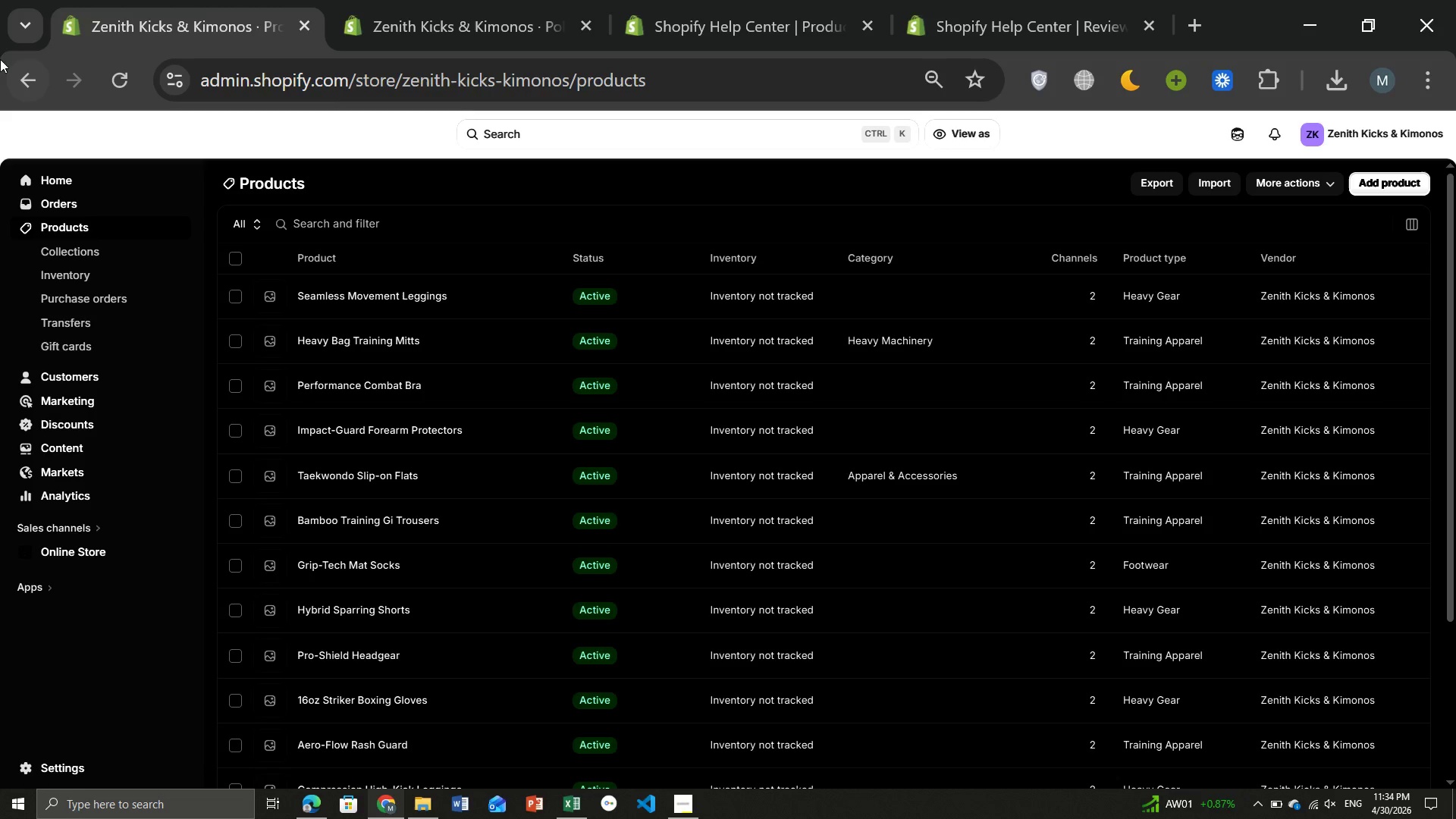 
wait(15.66)
 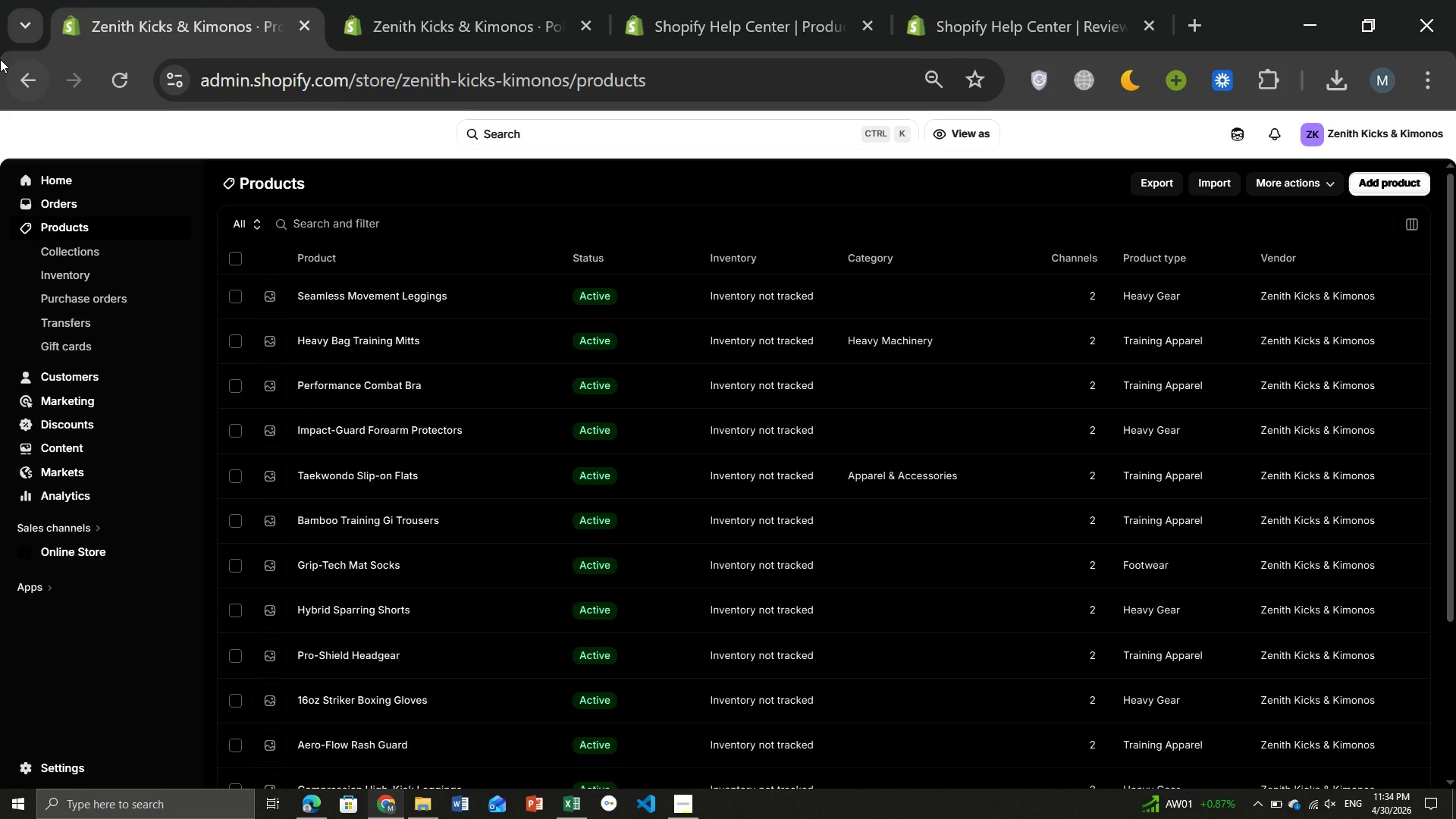 
left_click([372, 563])
 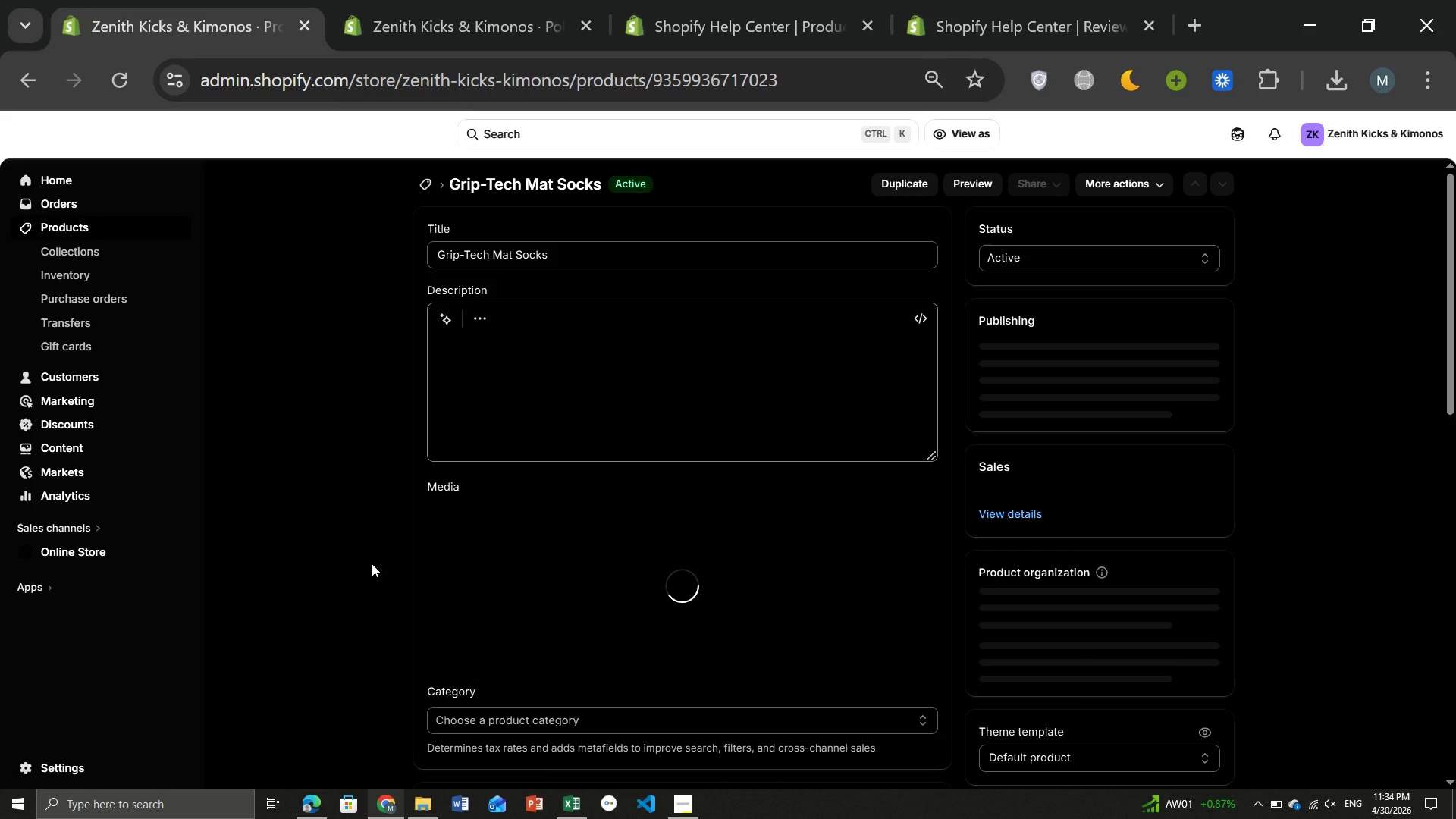 
mouse_move([698, 623])
 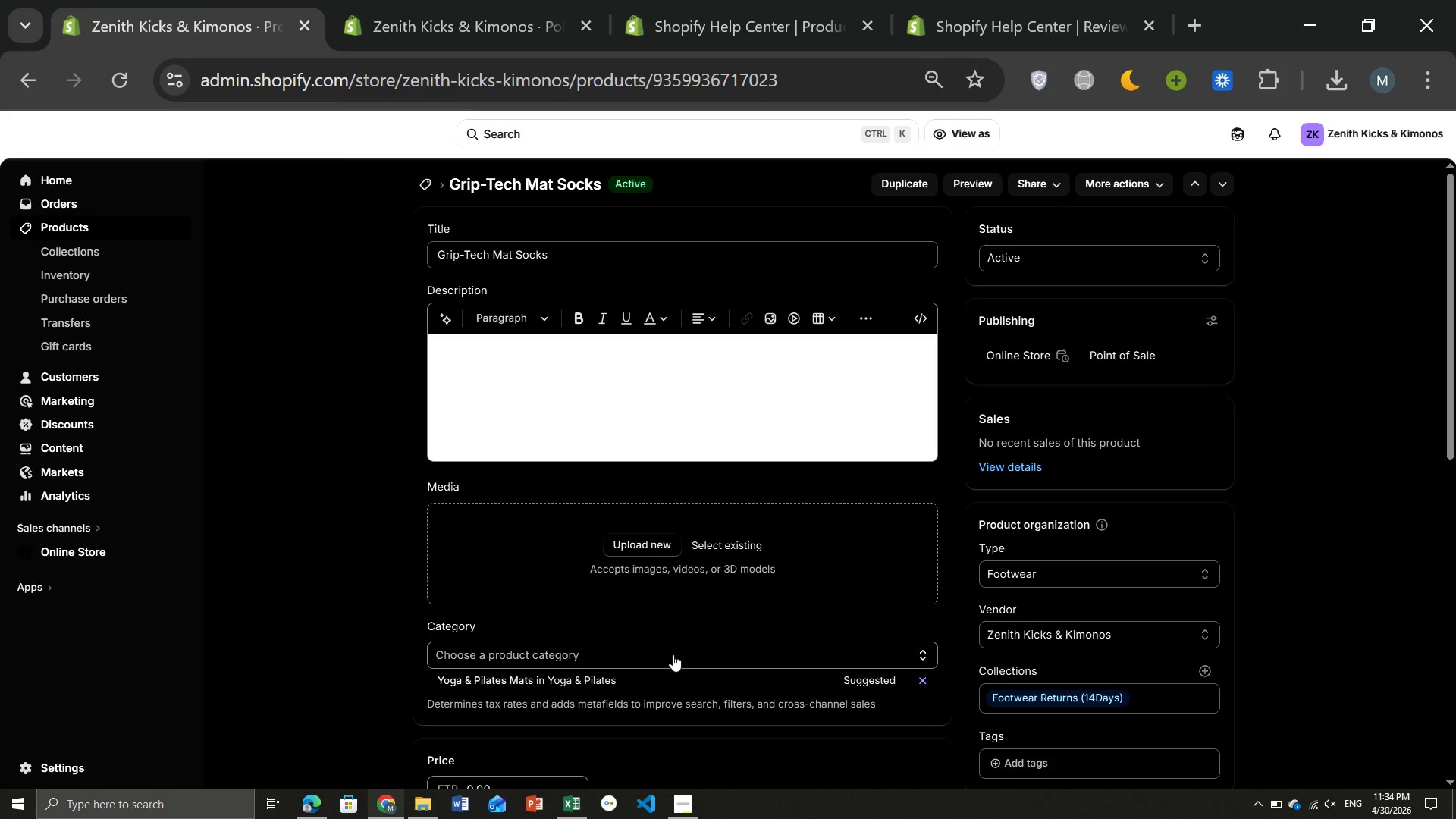 
left_click([673, 654])
 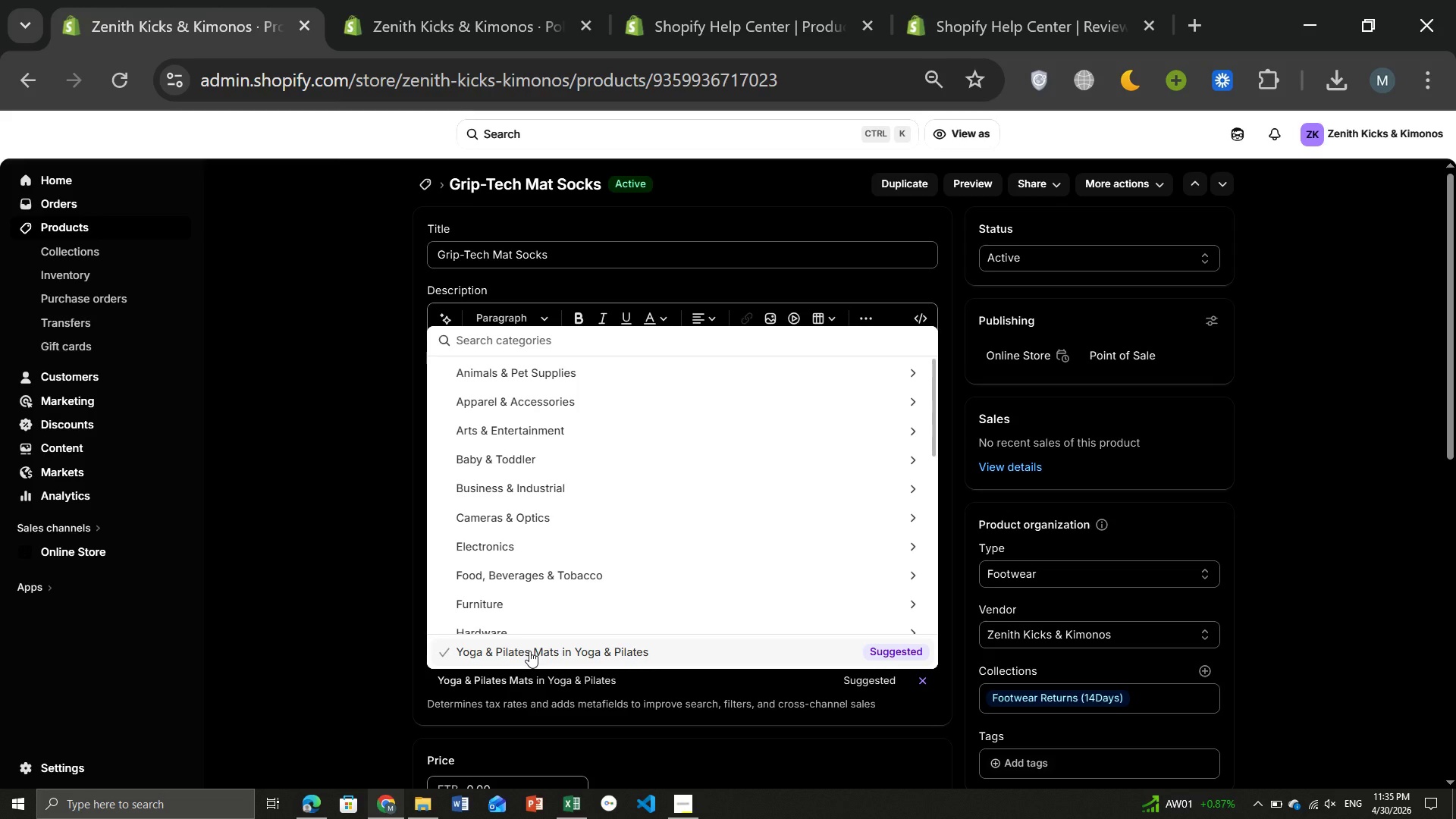 
wait(19.81)
 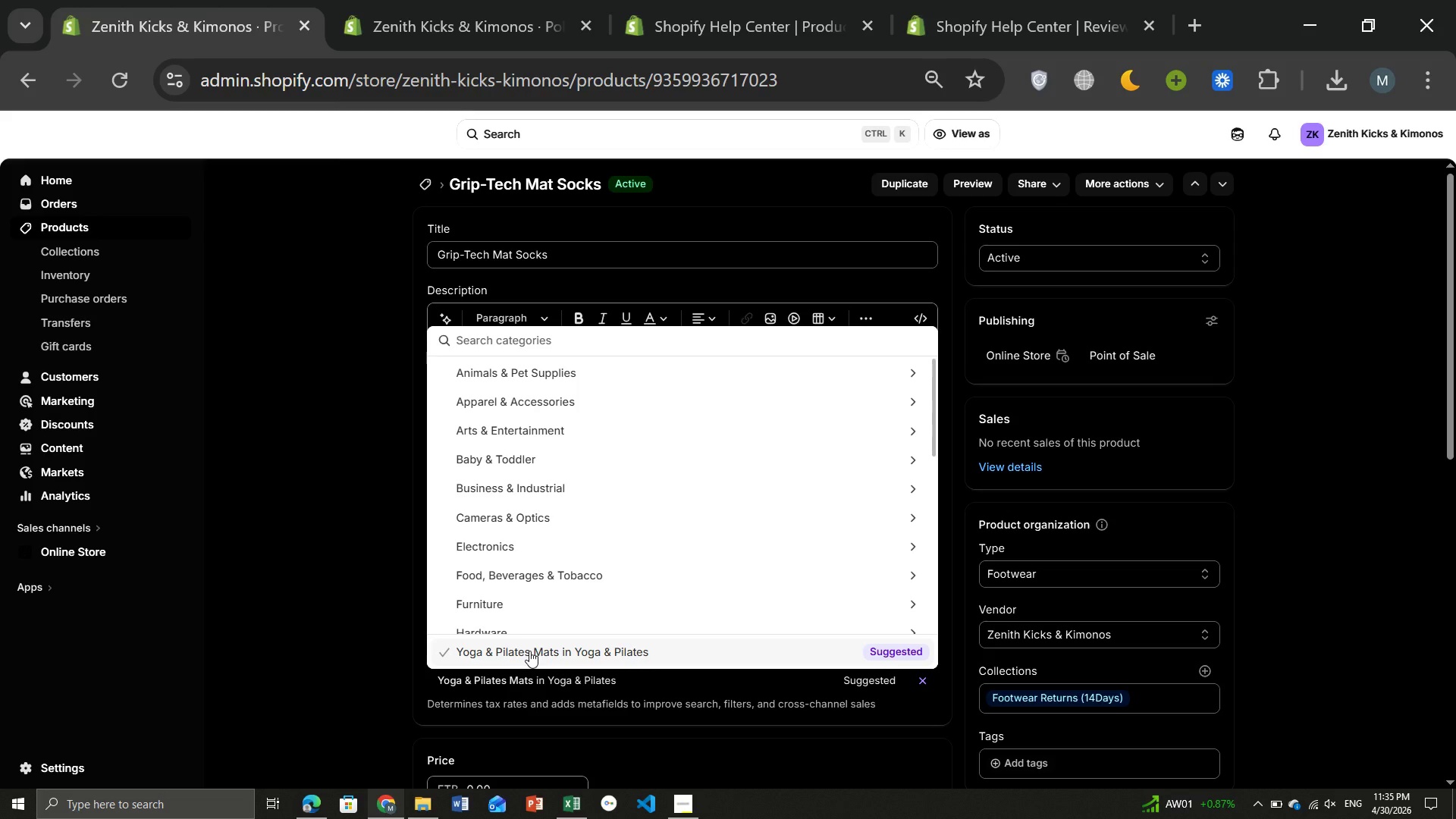 
type(Appar)
 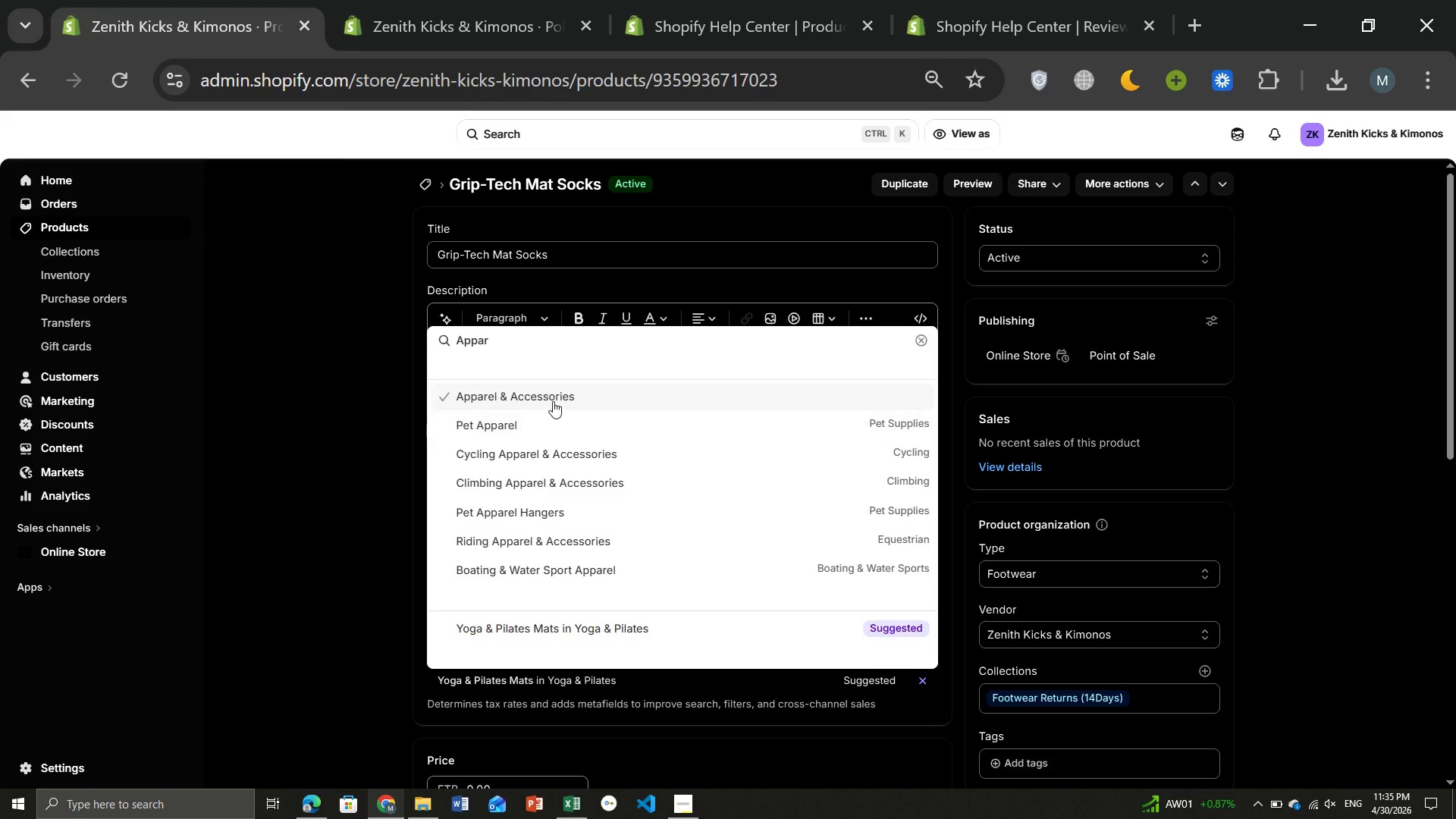 
left_click([546, 393])
 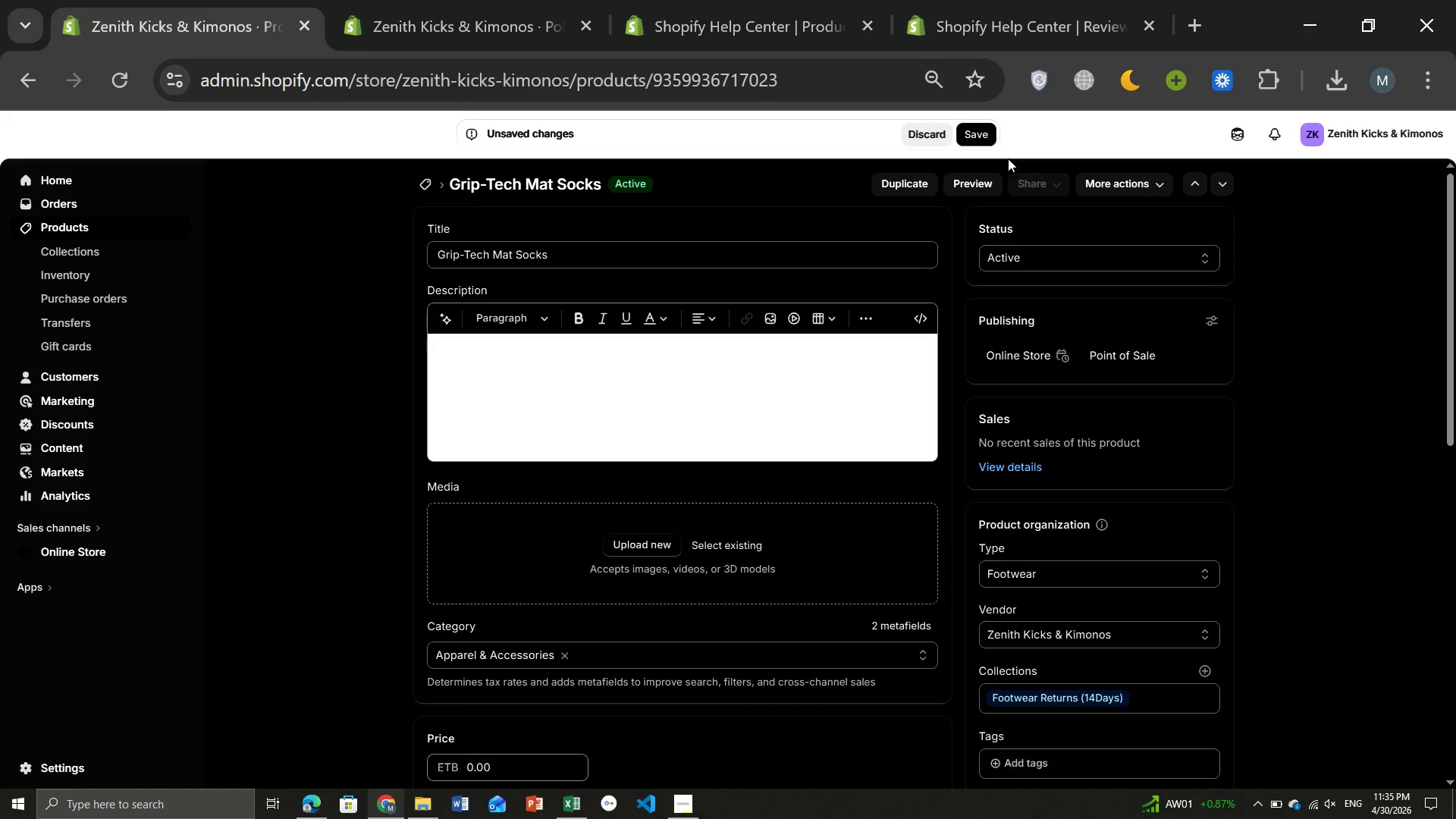 
left_click([976, 132])
 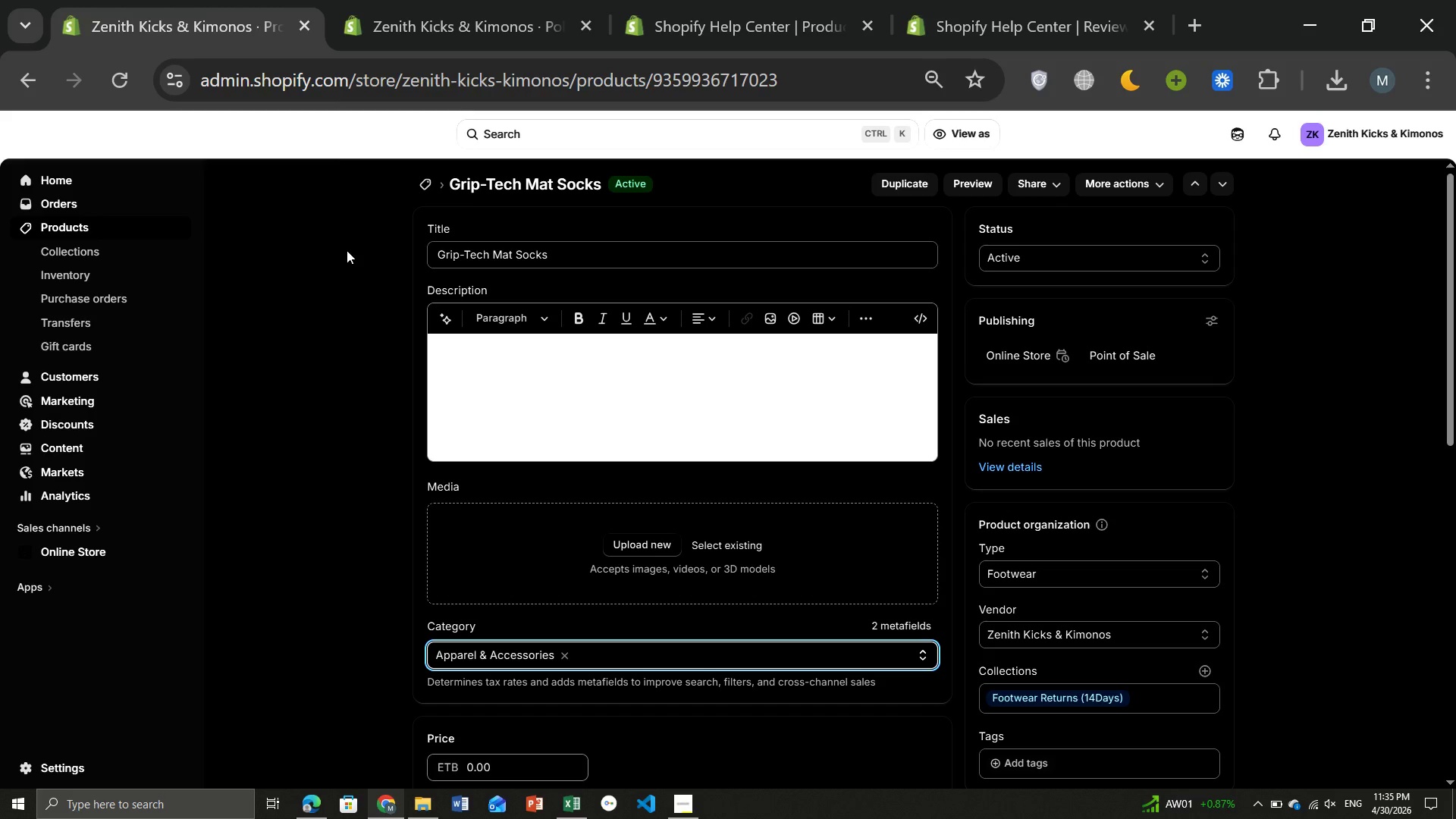 
wait(15.34)
 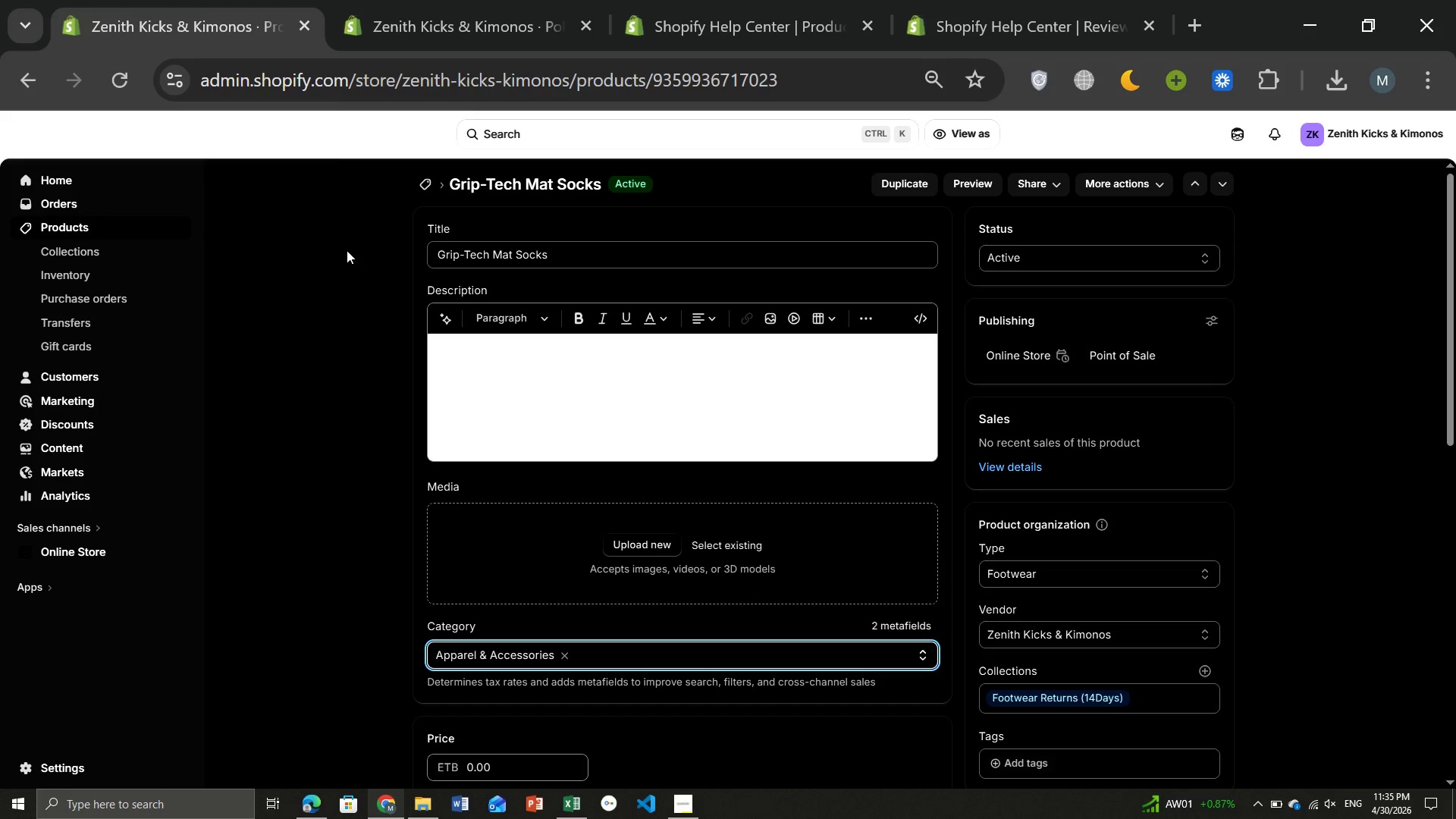 
left_click([74, 219])
 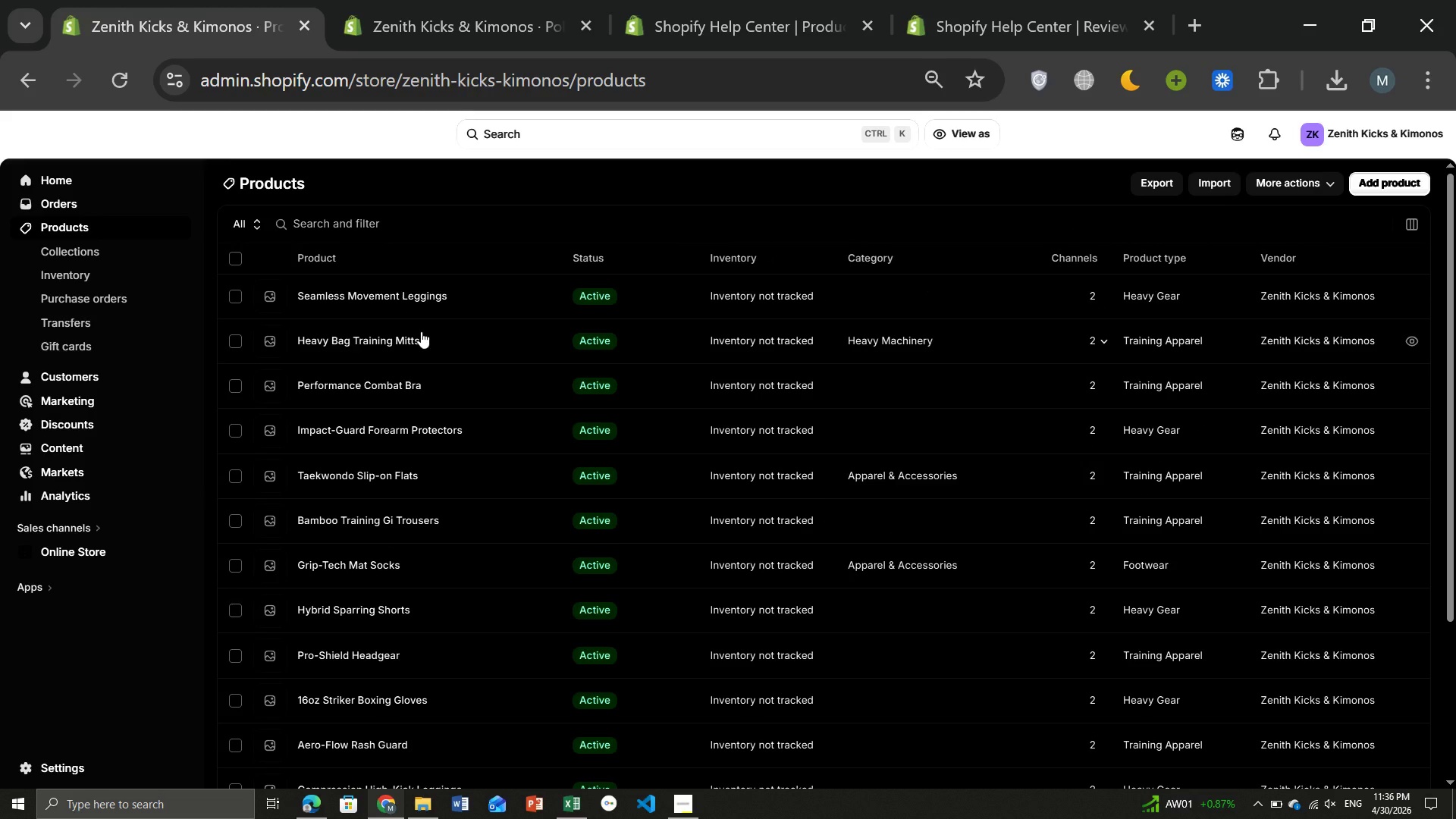 
wait(38.34)
 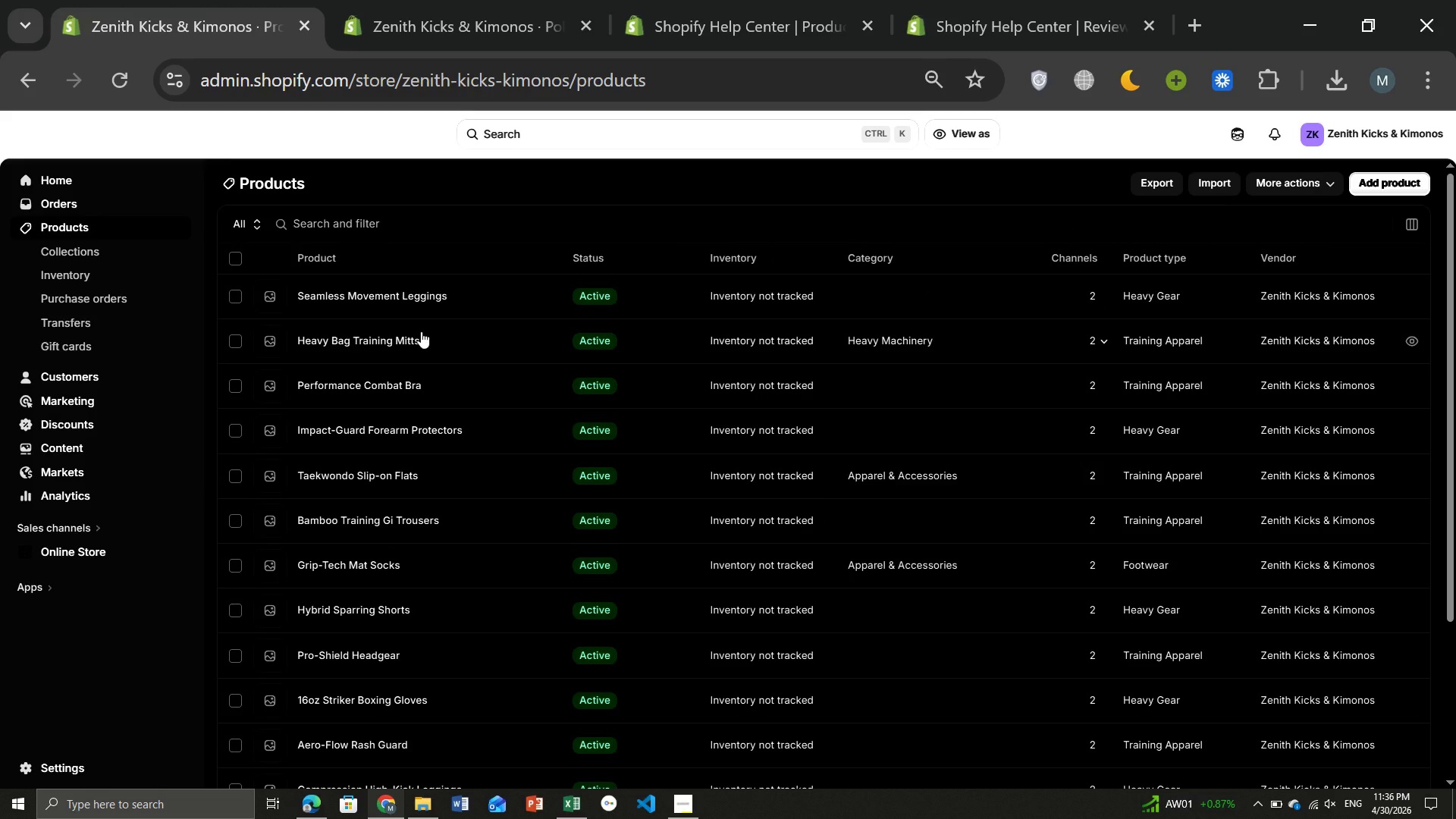 
left_click([240, 259])
 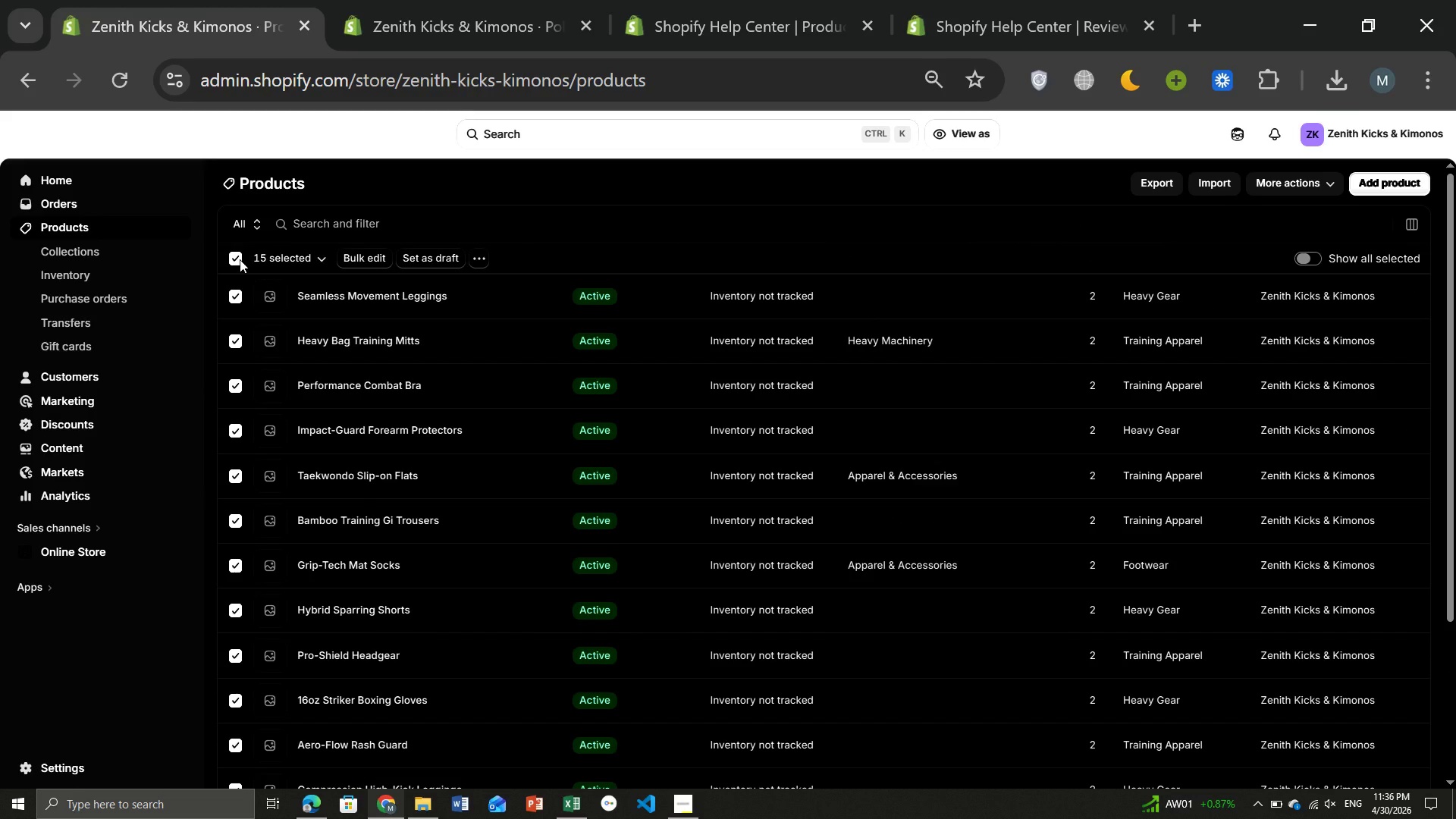 
left_click([240, 259])
 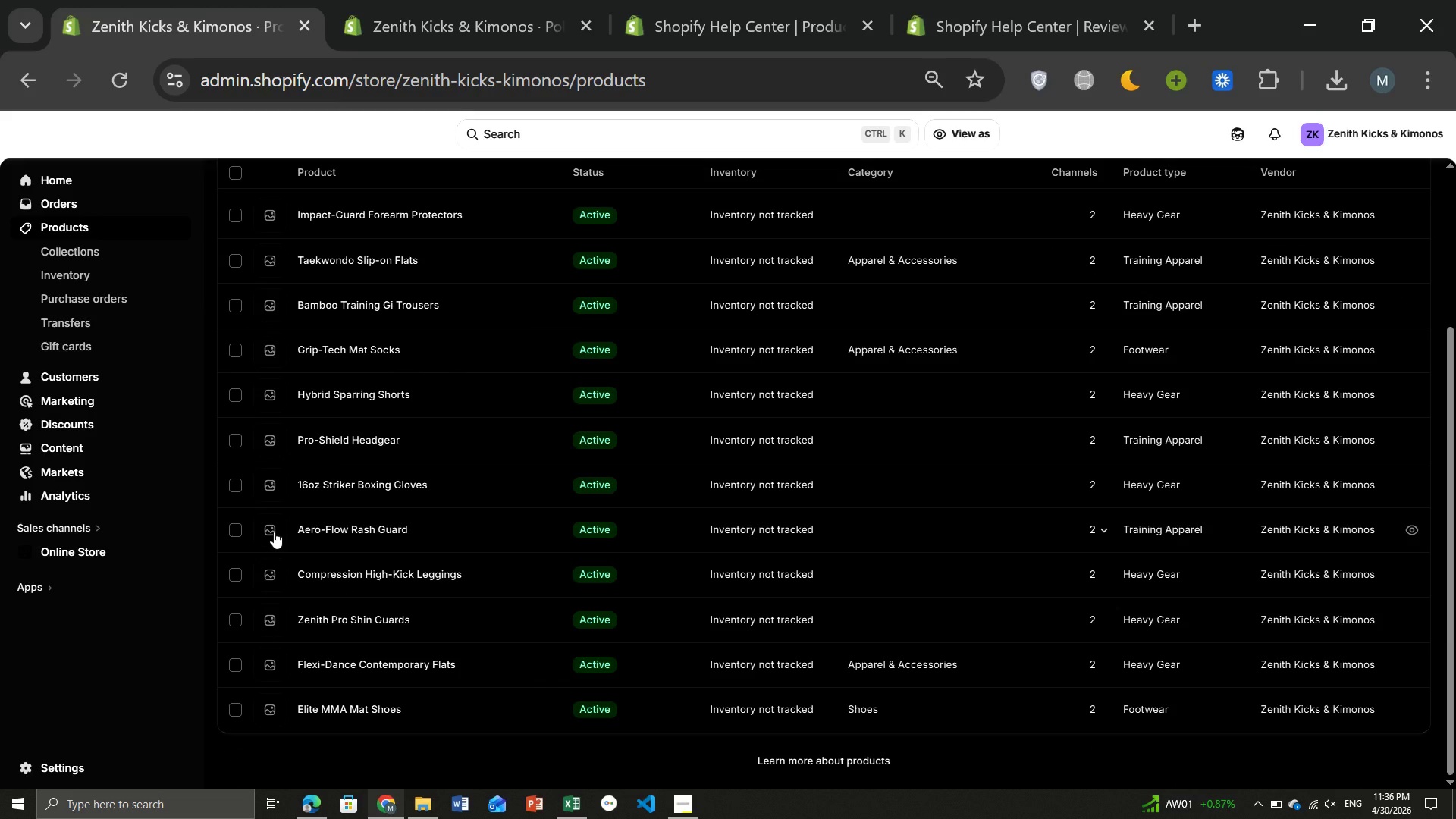 
wait(22.3)
 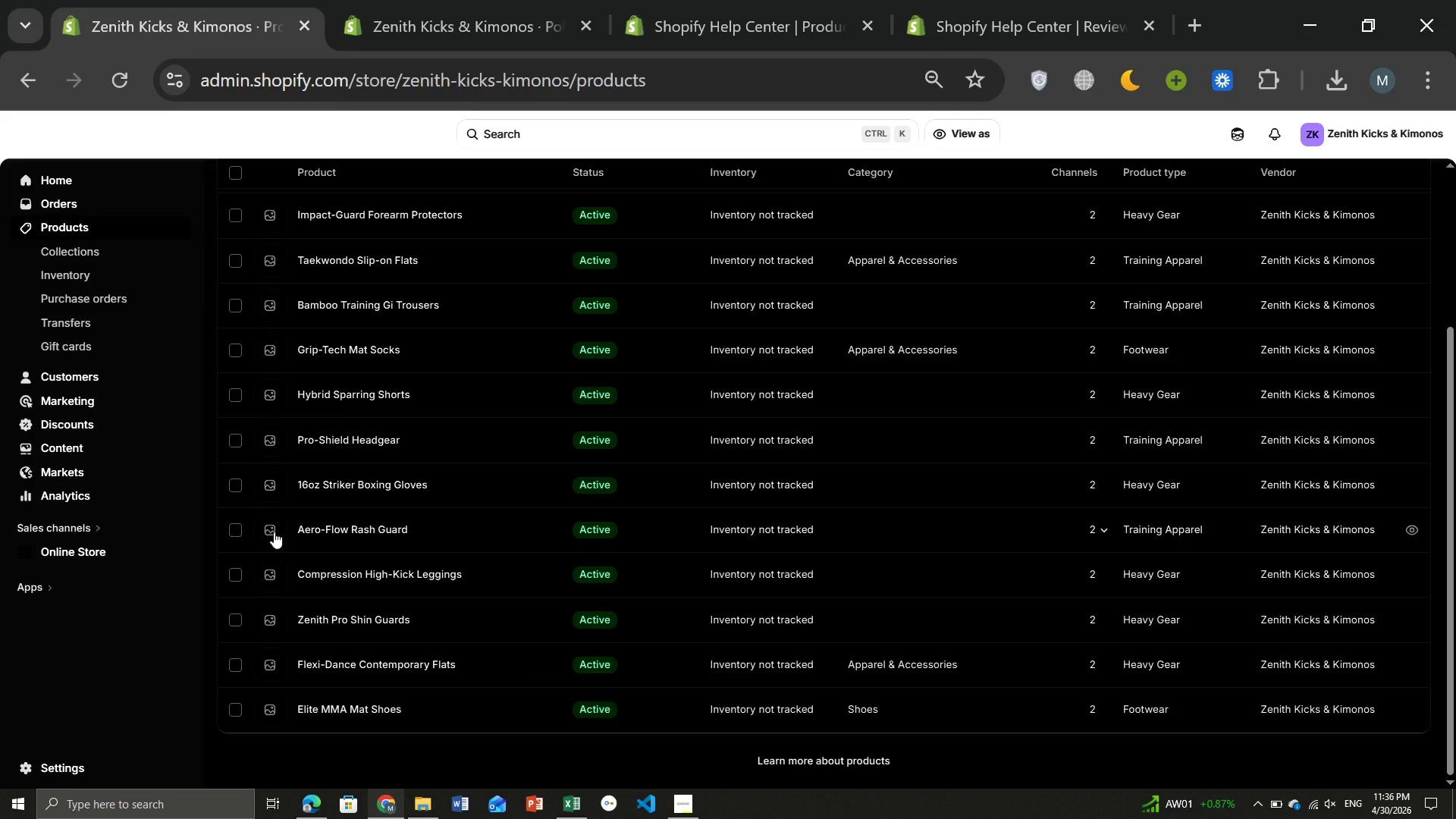 
left_click([92, 554])
 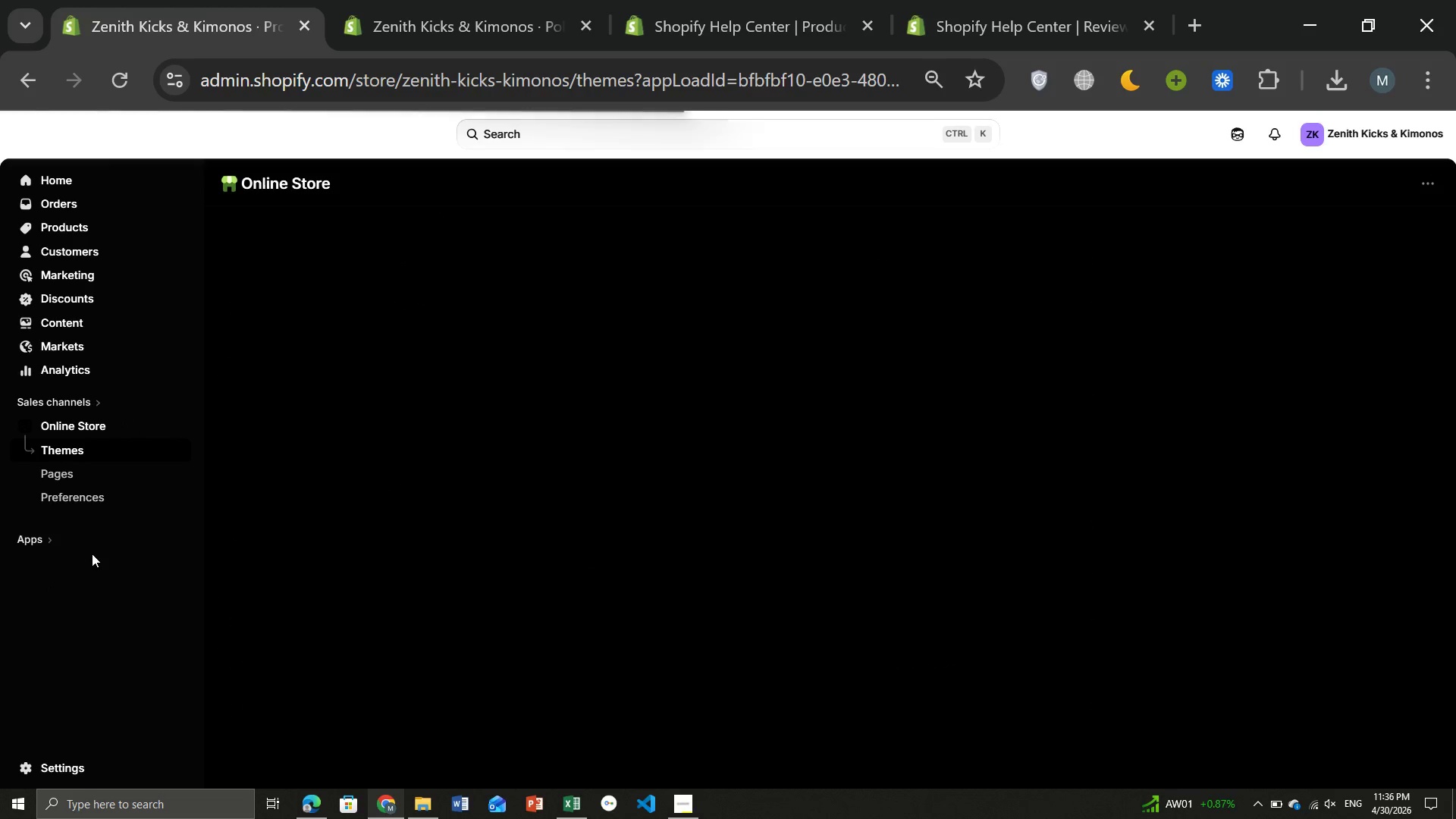 
wait(7.98)
 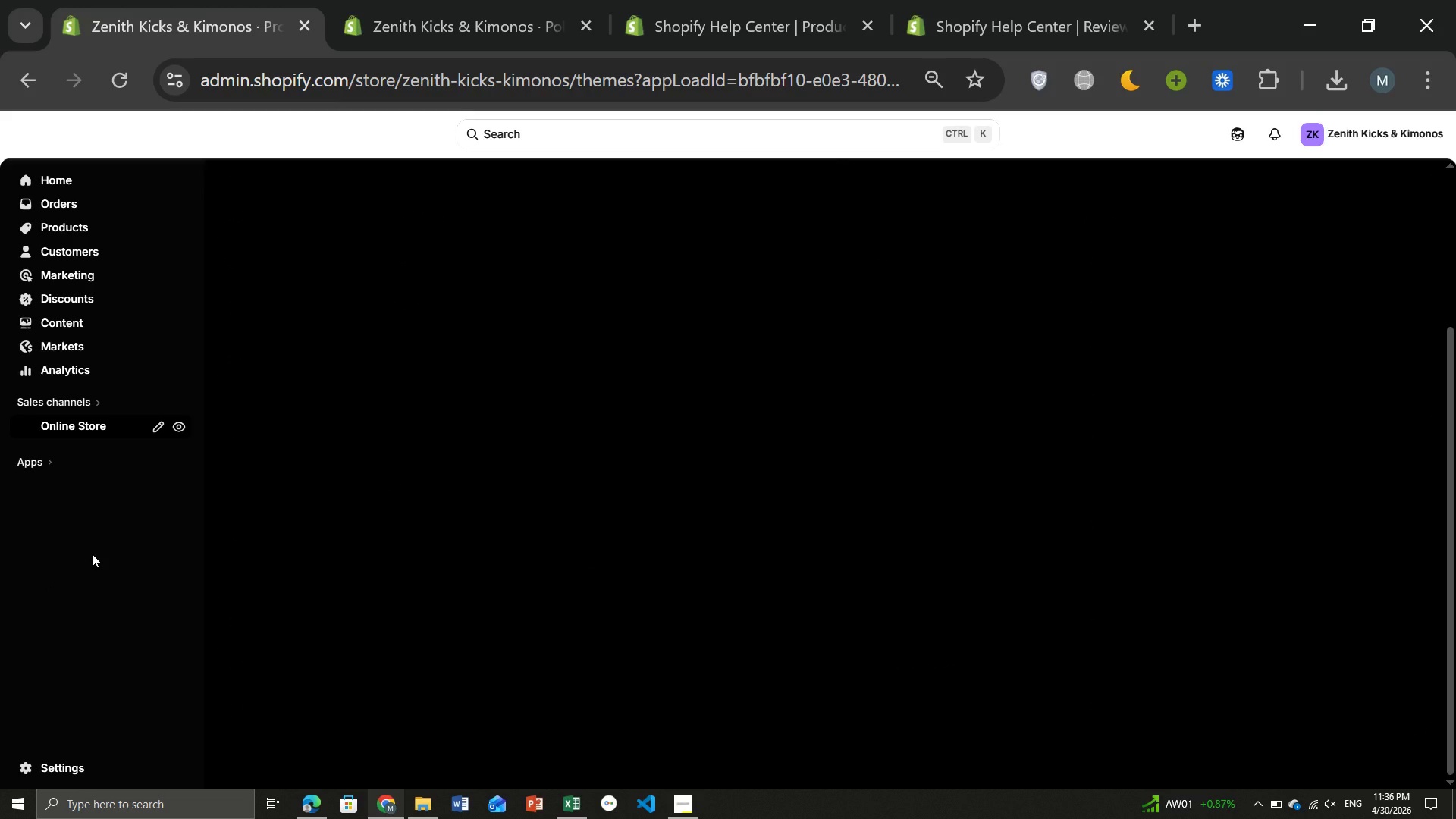 
left_click([56, 473])
 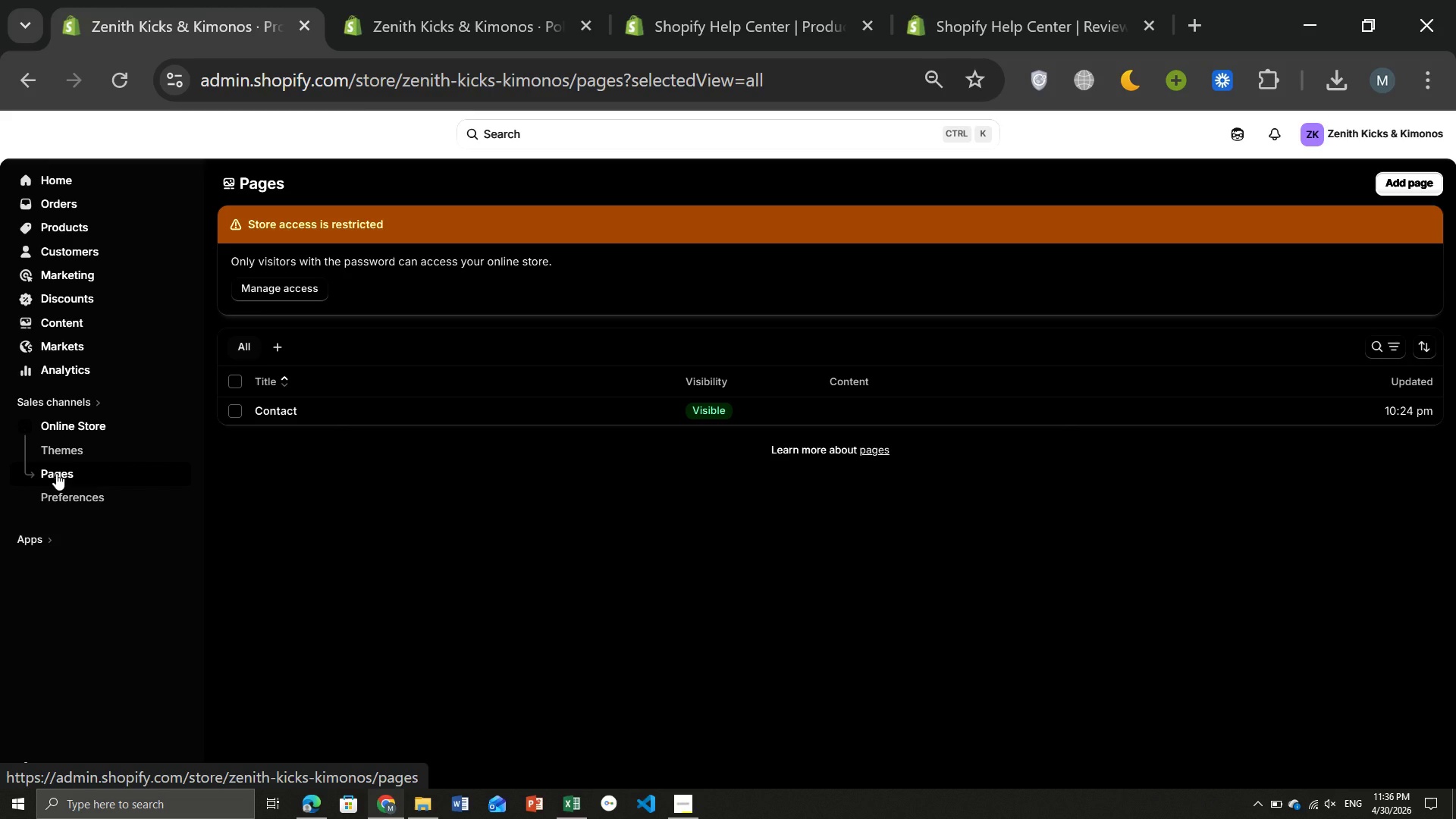 
wait(14.91)
 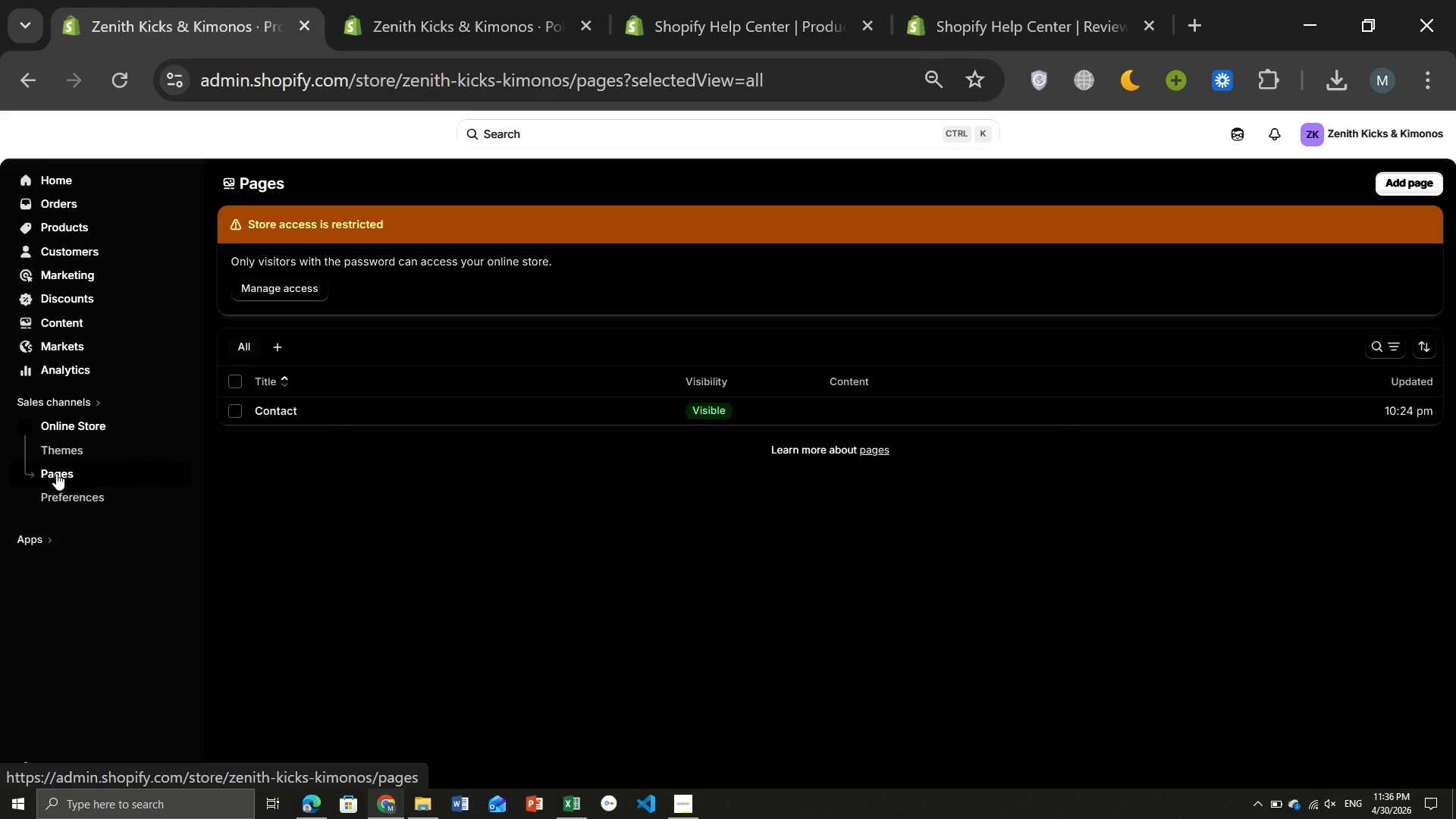 
left_click([1408, 185])
 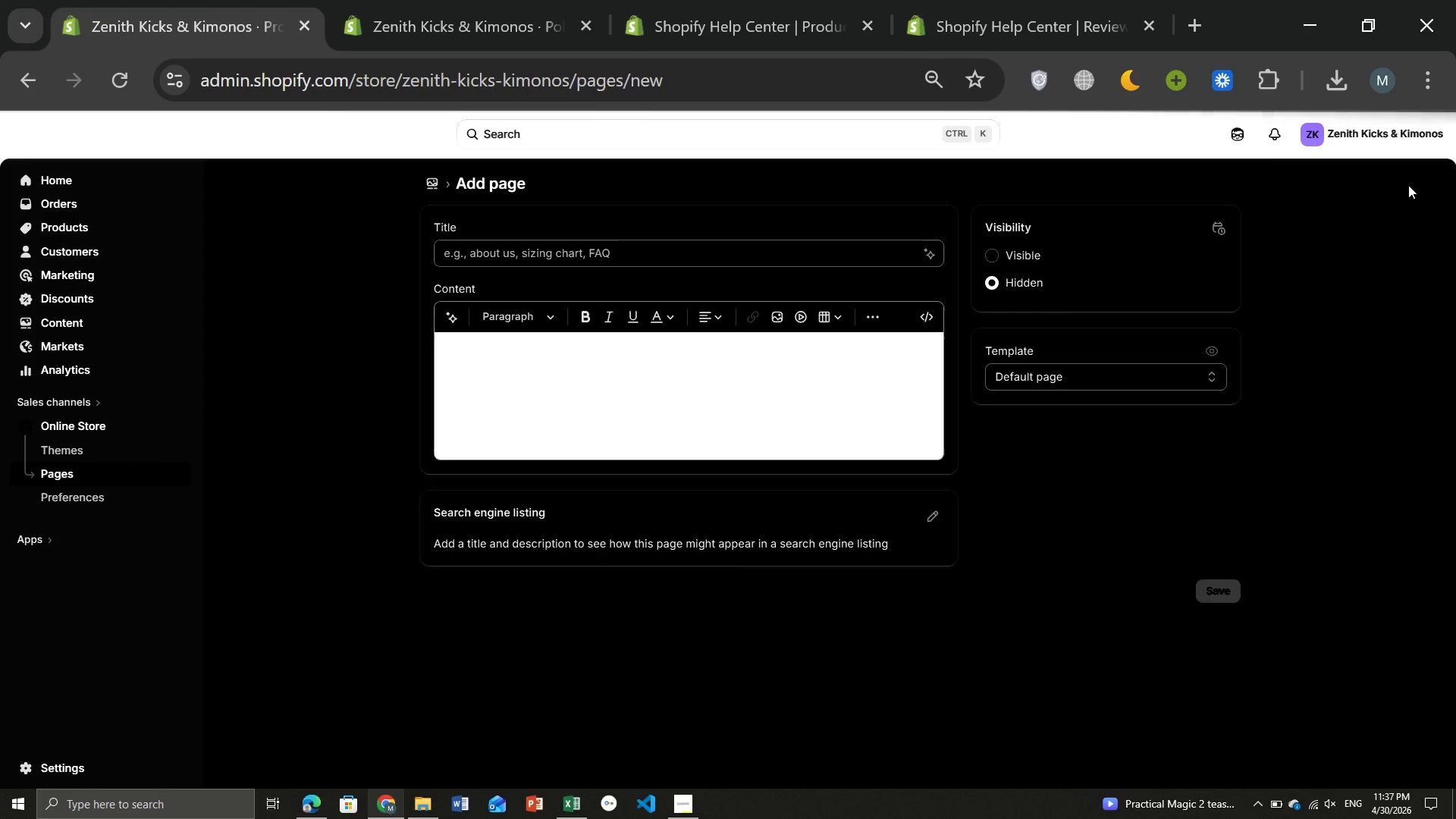 
wait(8.33)
 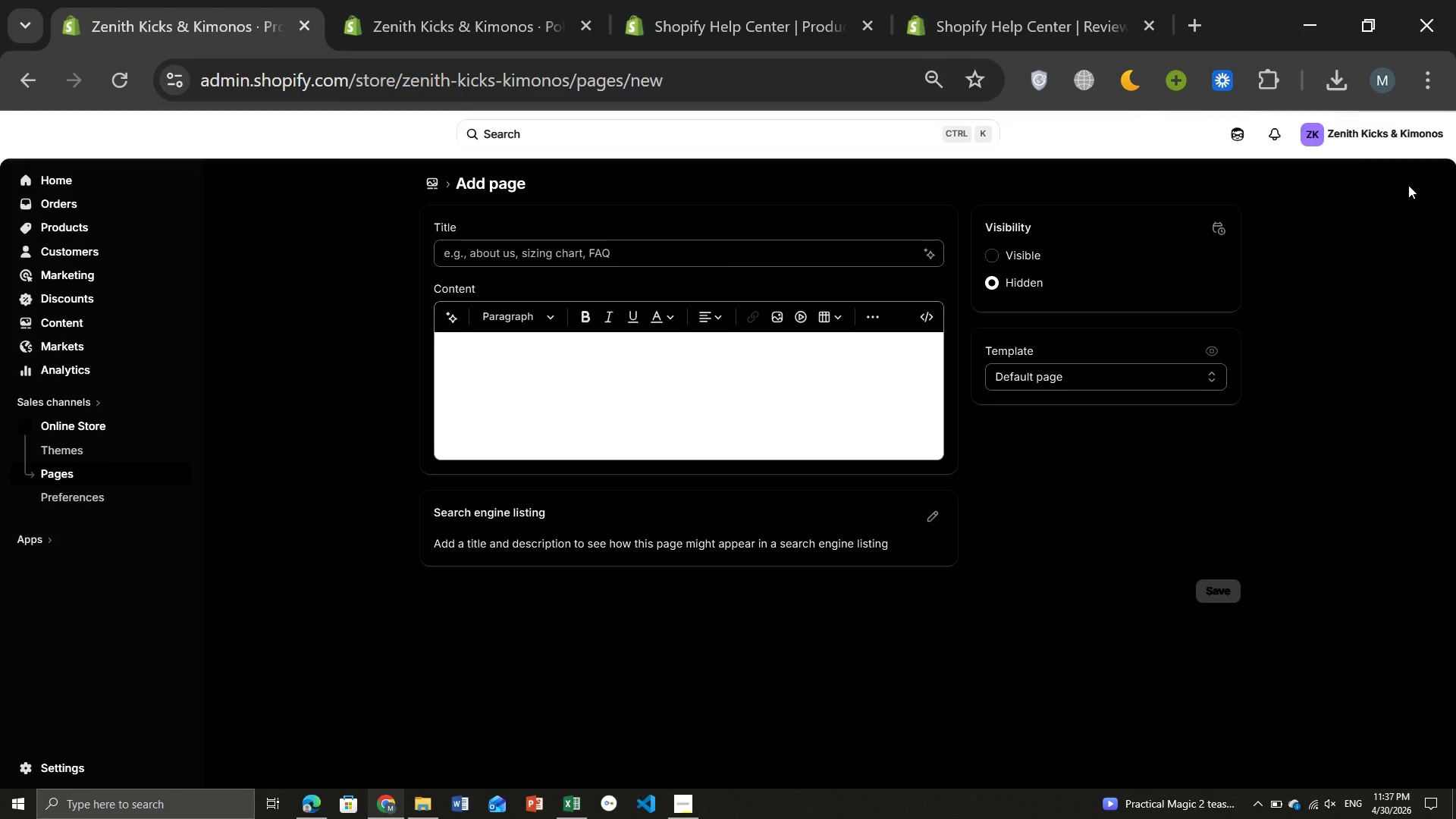 
key(Control+Equal)
 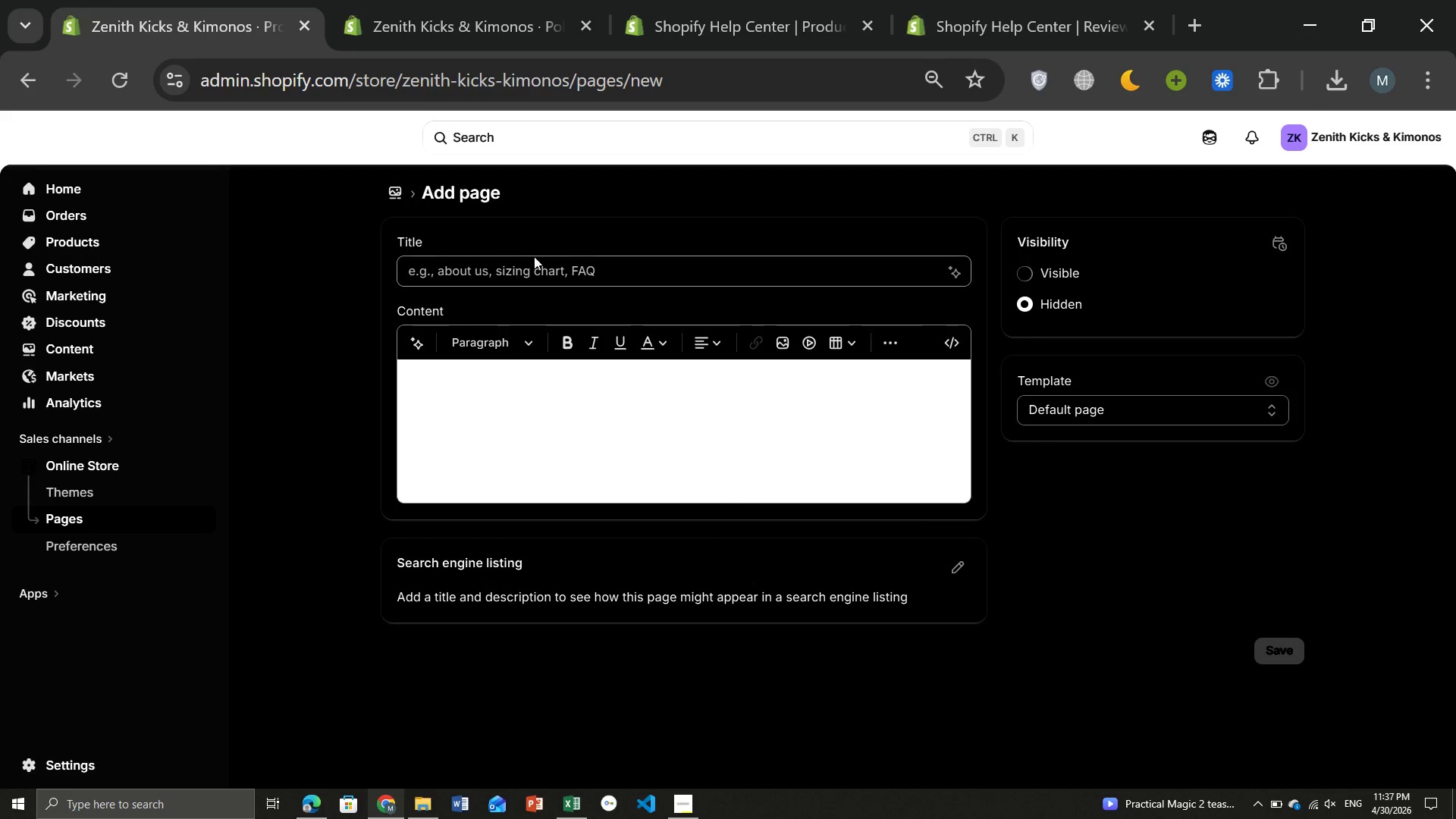 
left_click([521, 280])
 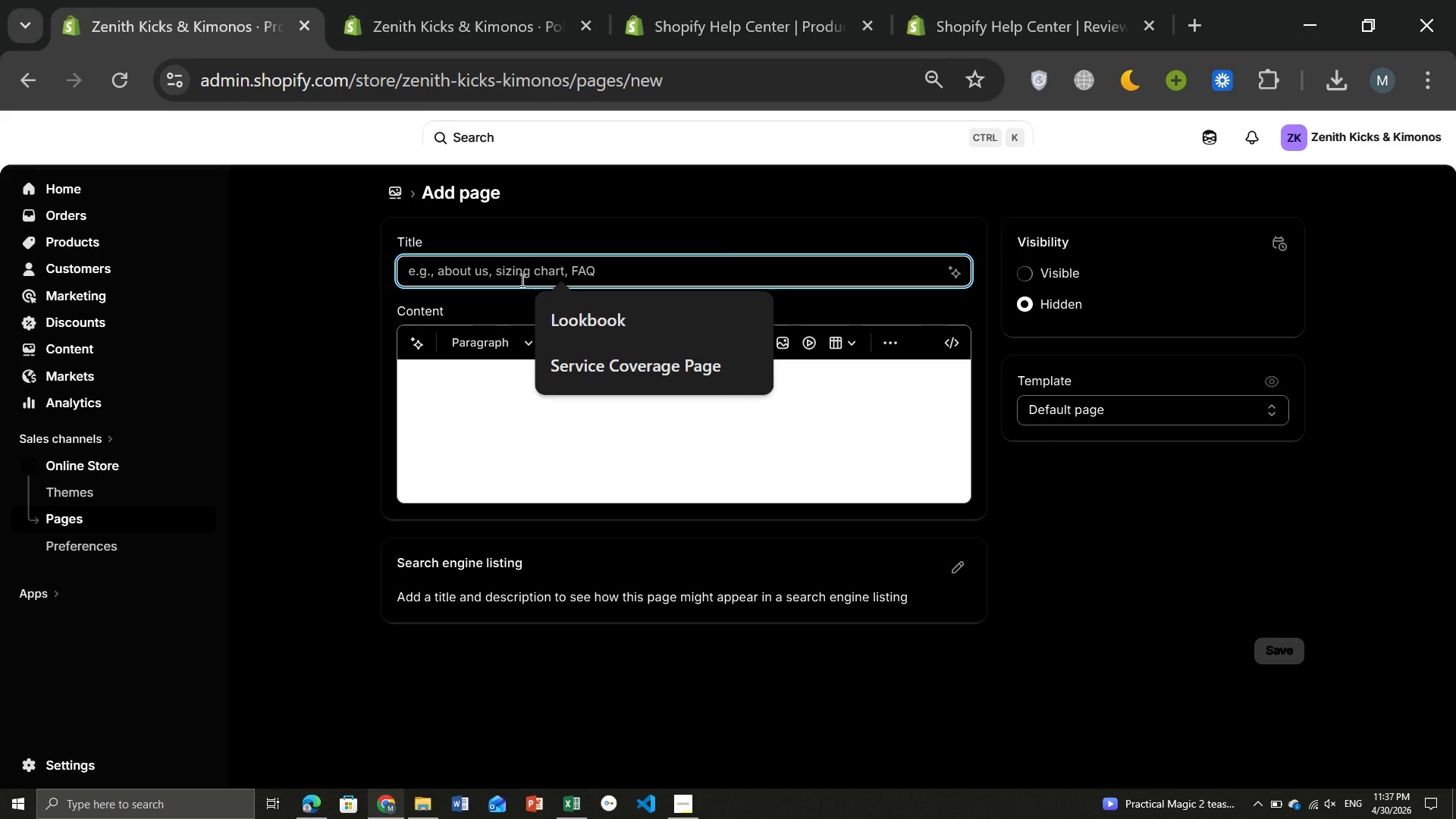 
wait(6.78)
 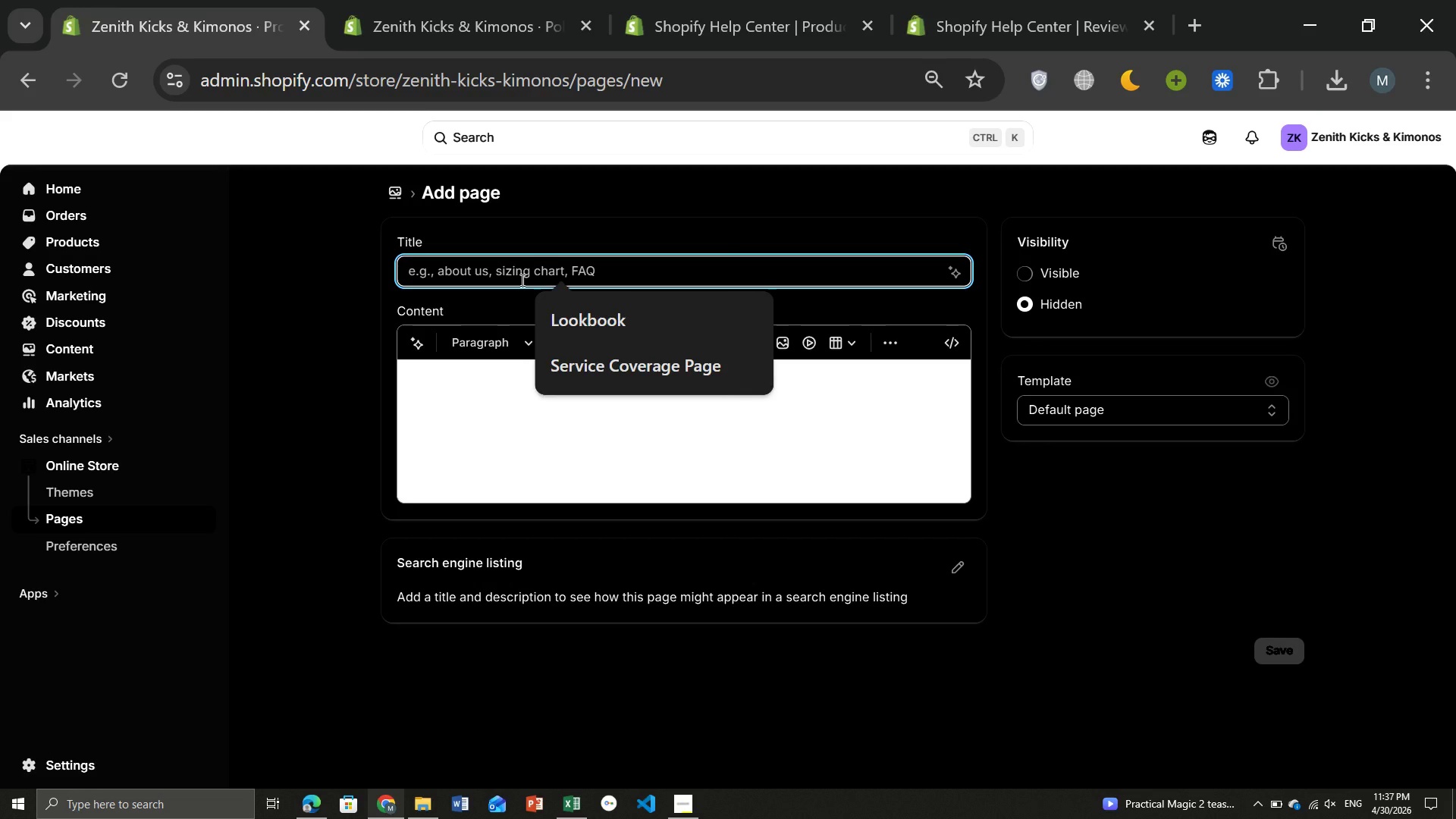 
key(CapsLock)
 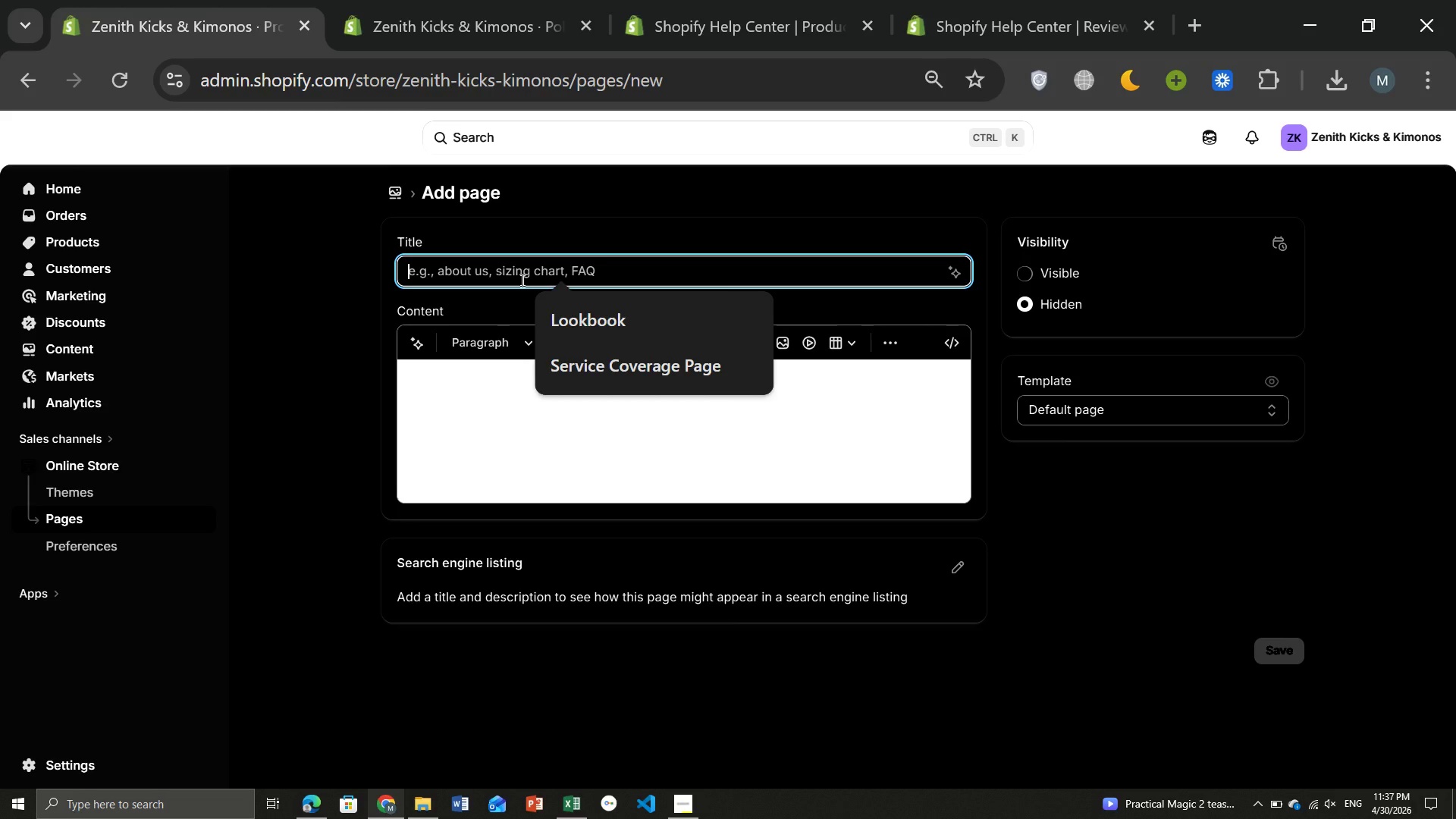 
key(CapsLock)
 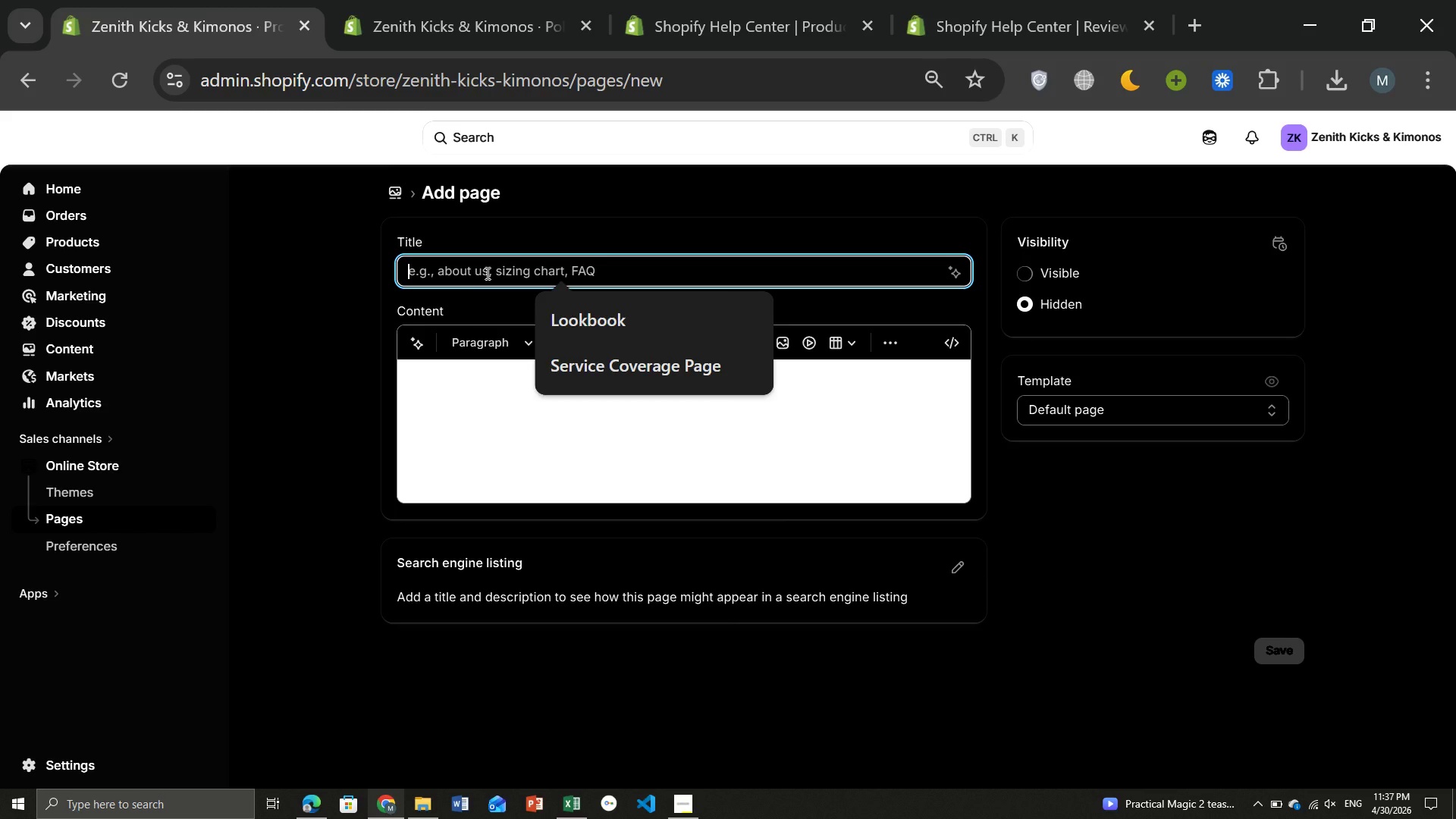 
type(Return & Re)
key(Backspace)
key(Backspace)
type(Ec)
key(Backspace)
type(xchandes Policy)
 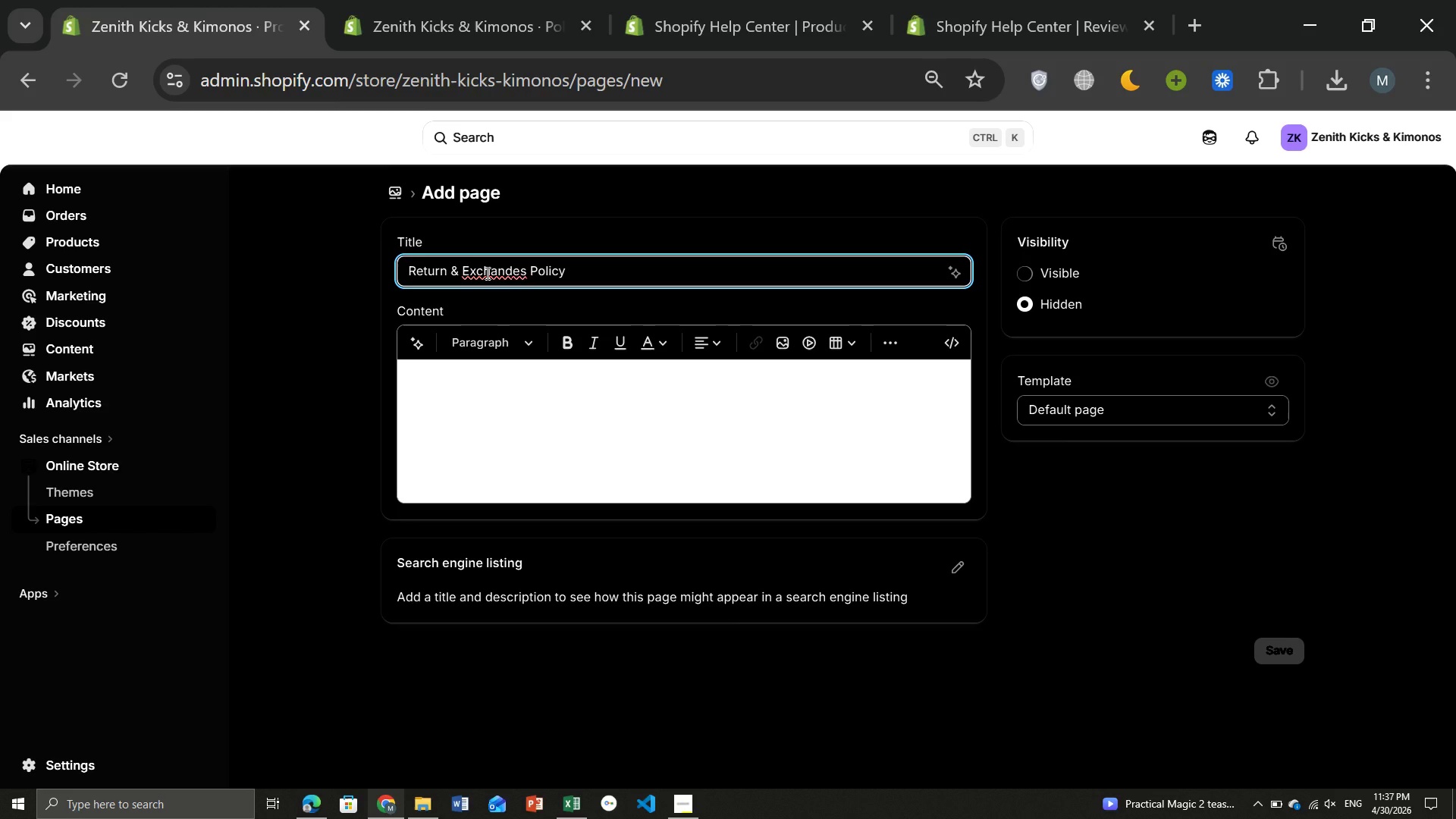 
wait(34.94)
 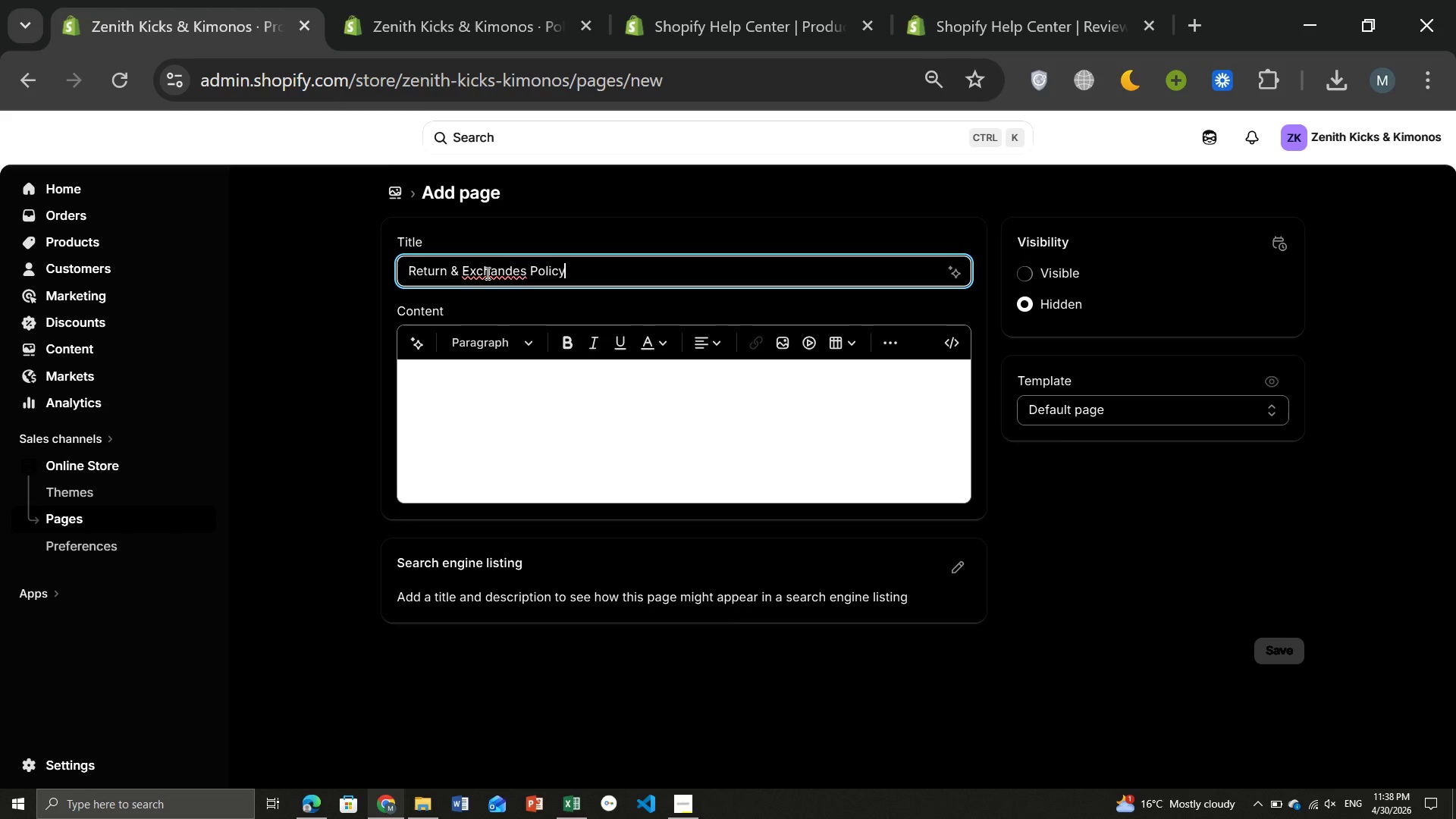 
left_click([510, 266])
 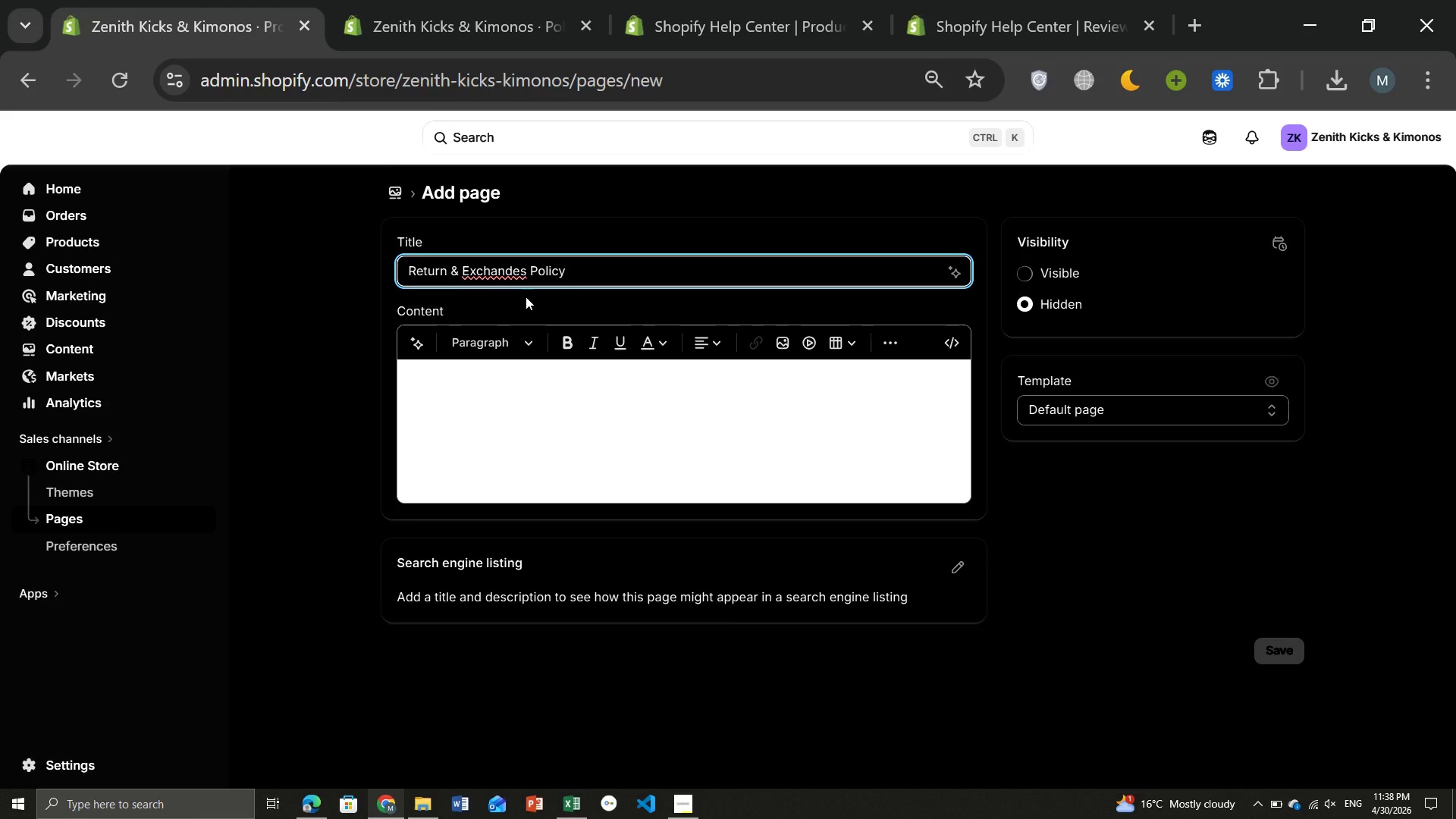 
key(Backspace)
 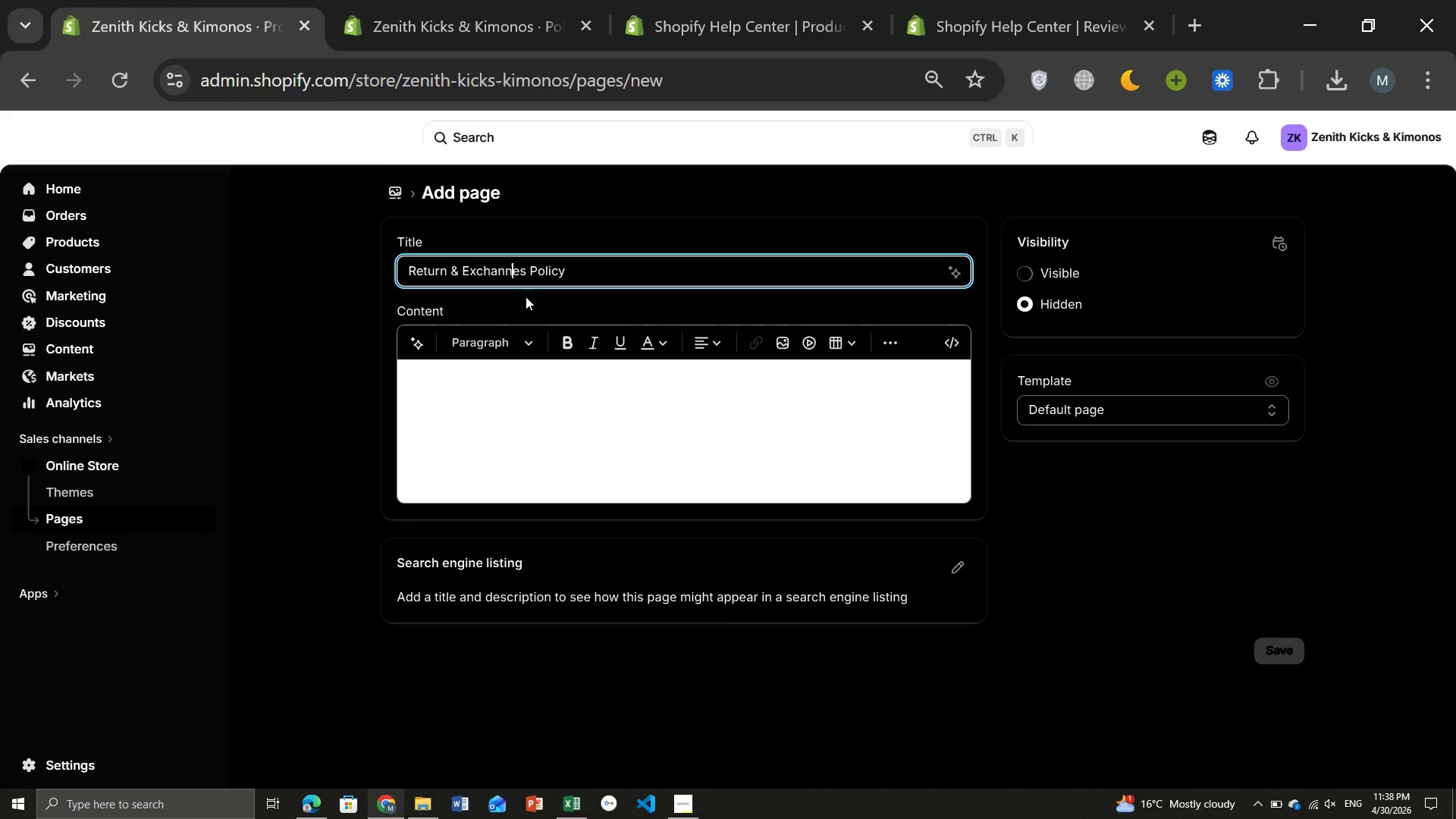 
key(N)
 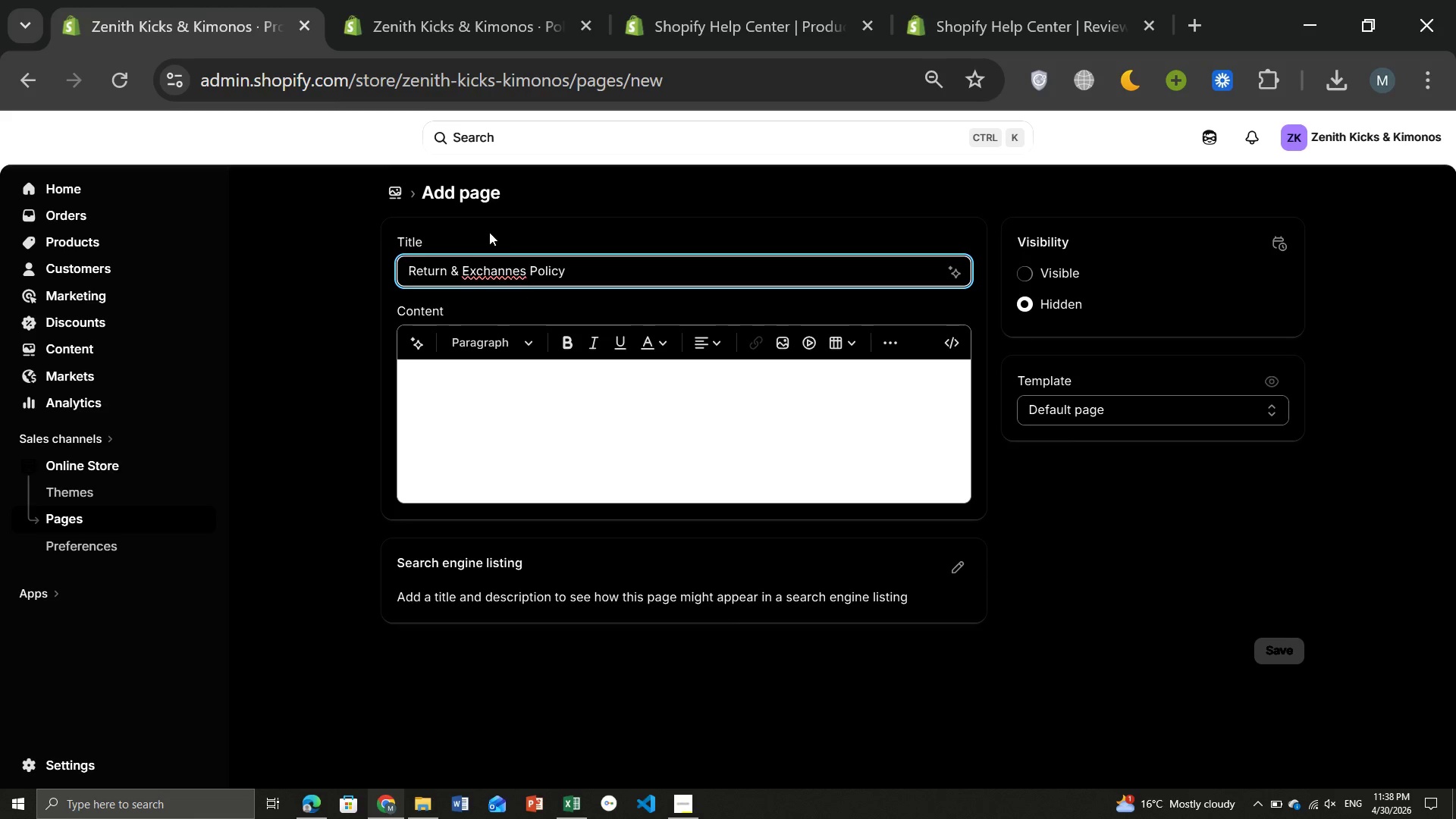 
key(Backspace)
 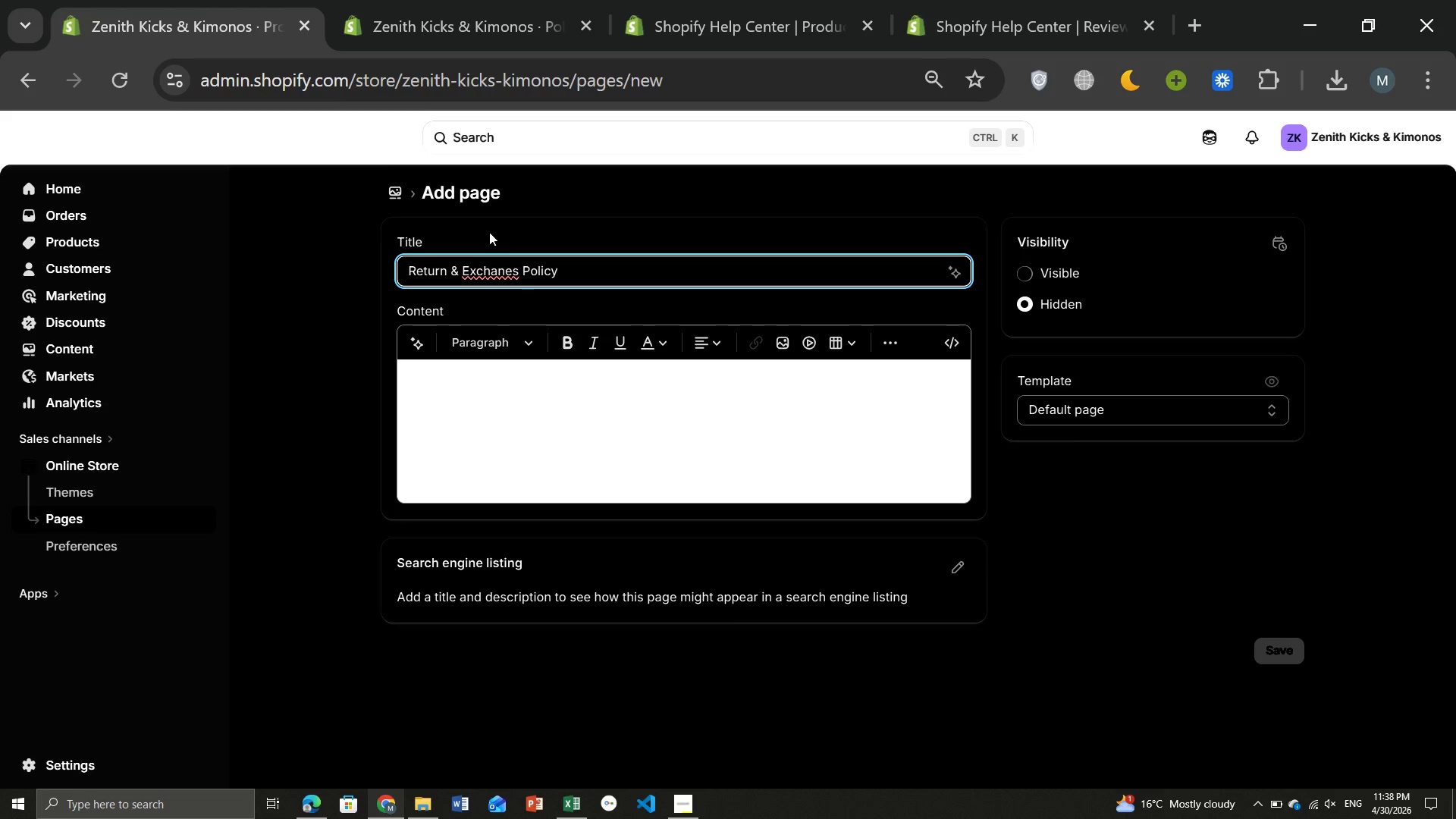 
key(G)
 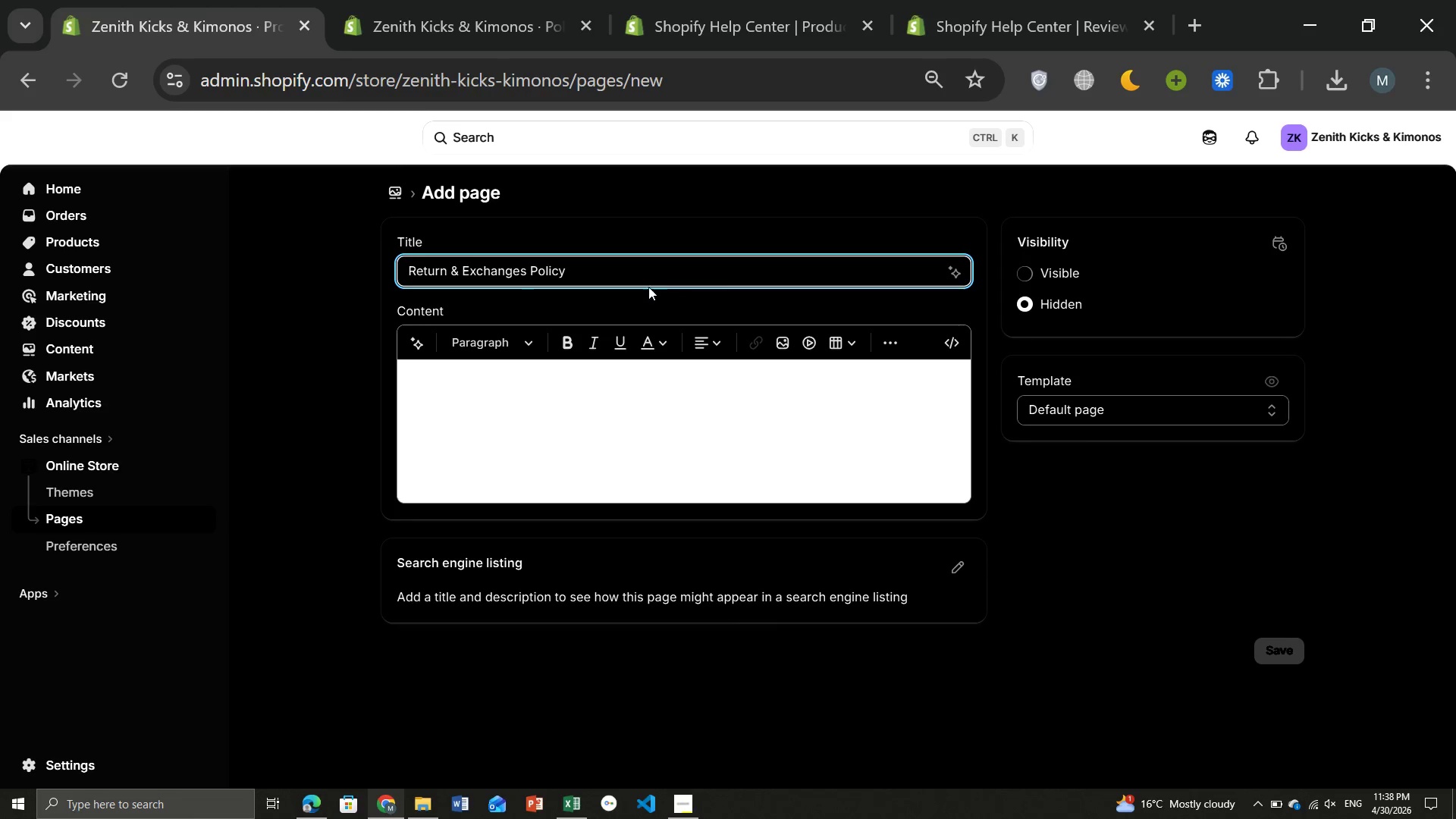 
left_click([610, 270])
 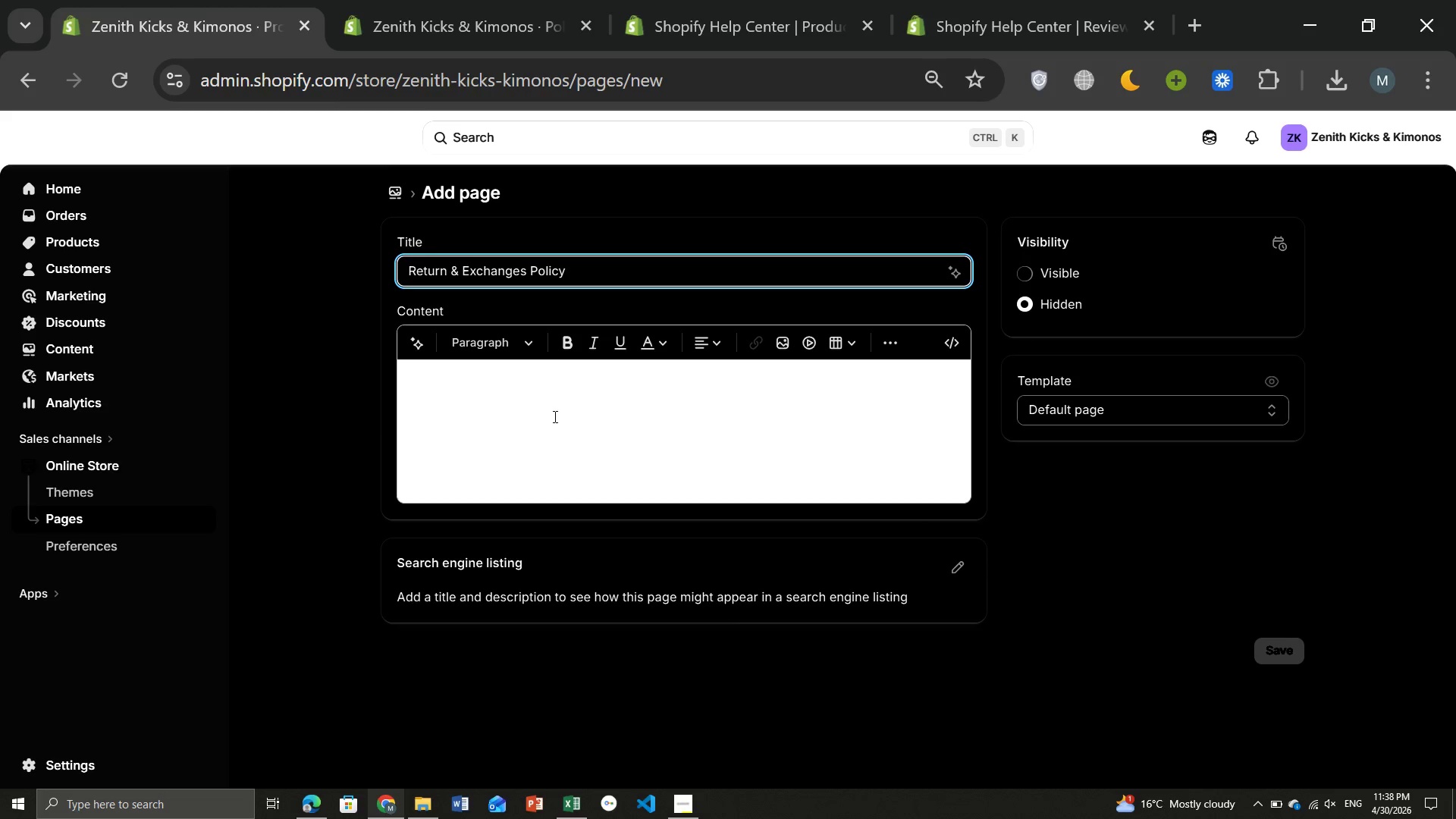 
left_click([554, 416])
 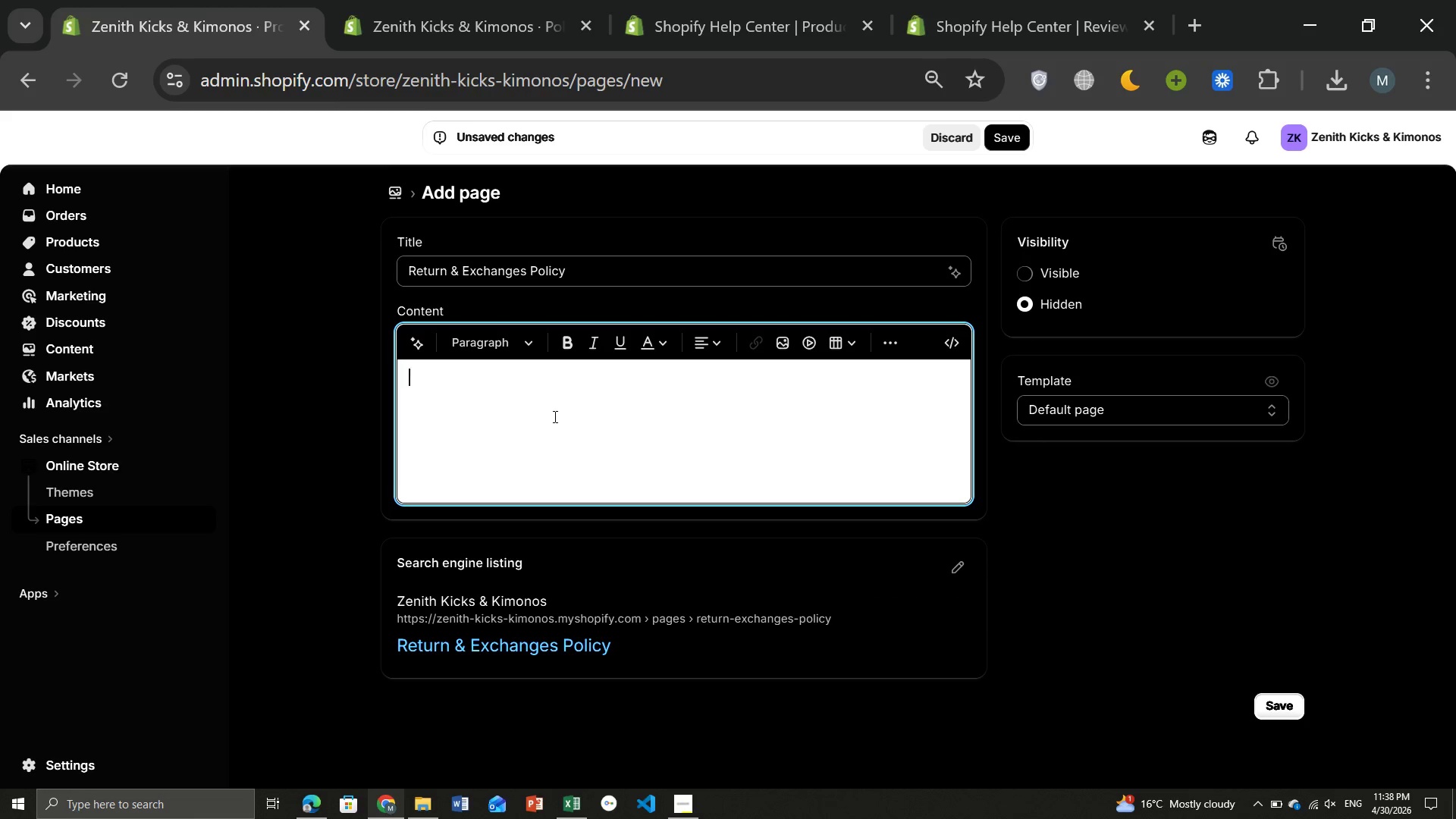 
hold_key(key=J, duration=0.44)
 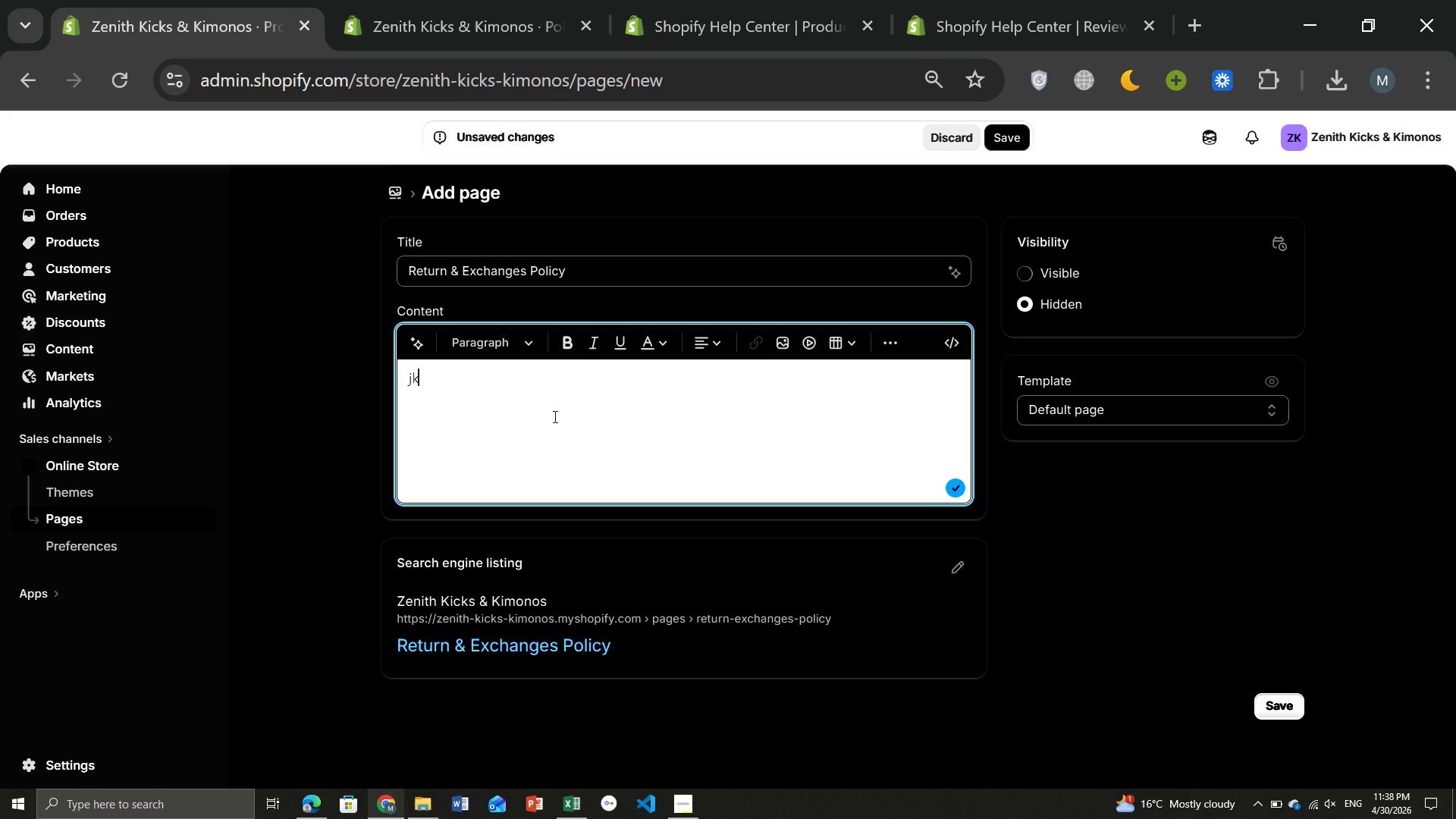 
hold_key(key=K, duration=0.31)
 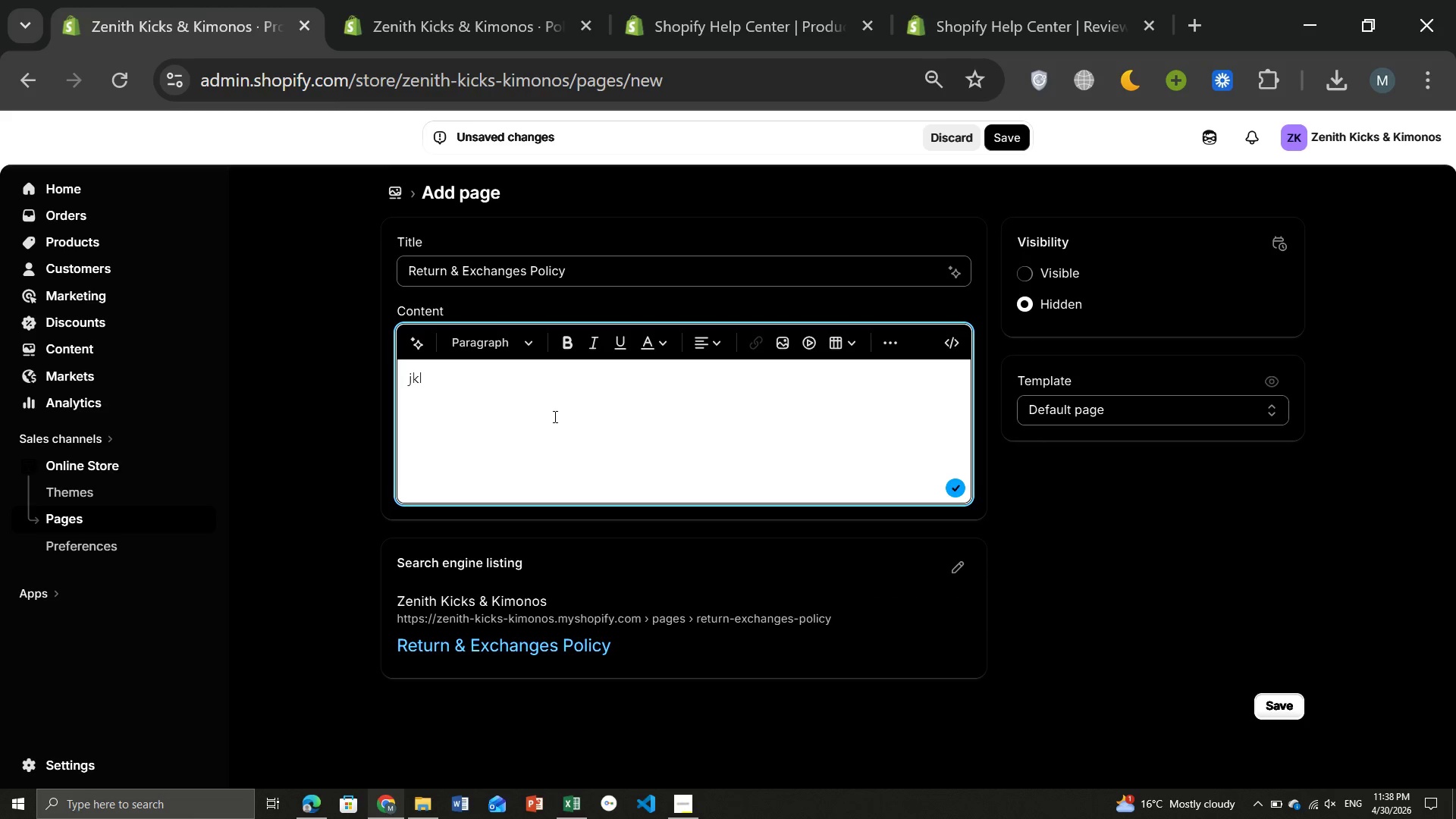 
key(L)
 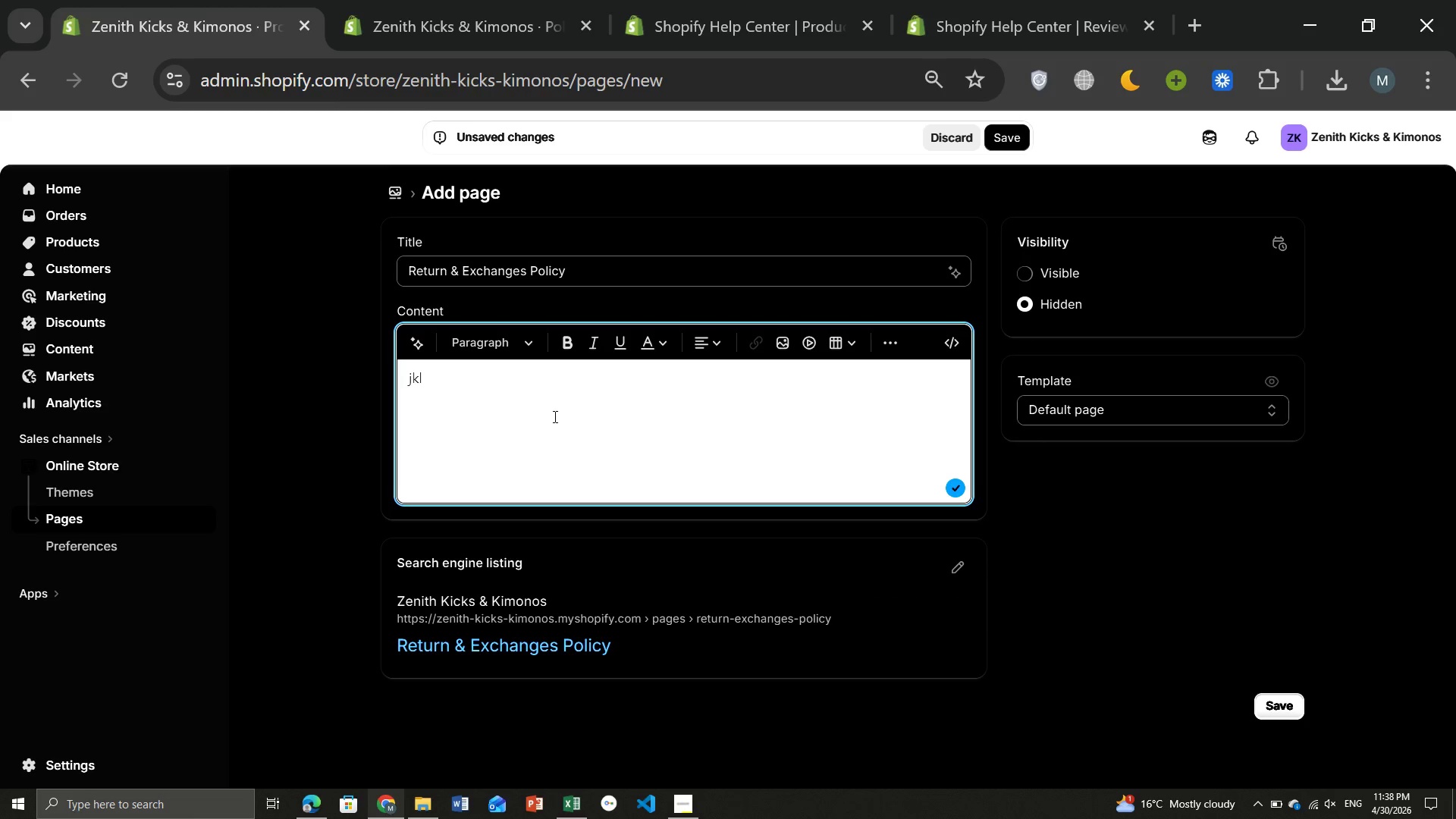 
hold_key(key=Backspace, duration=0.95)
 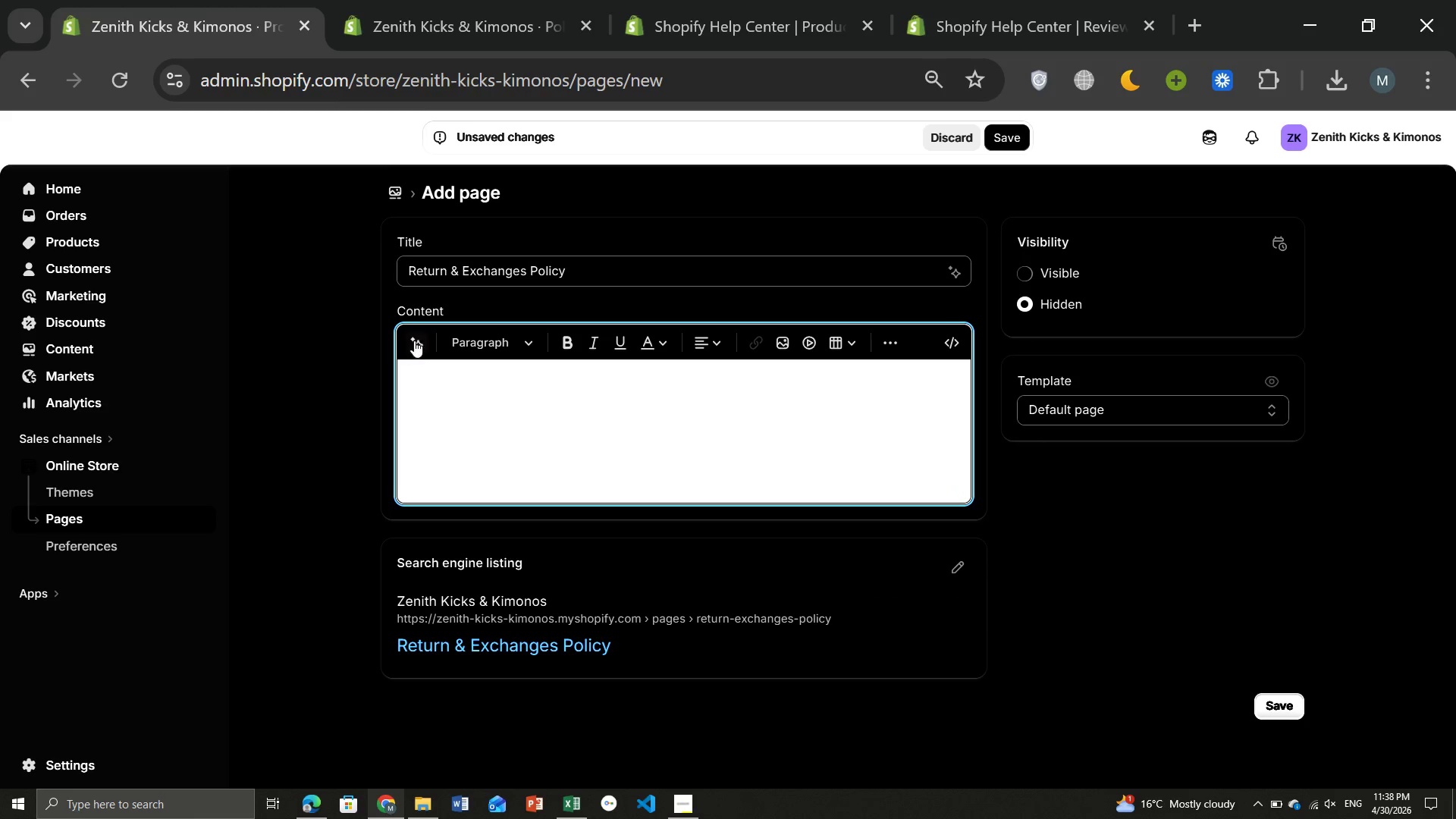 
wait(5.52)
 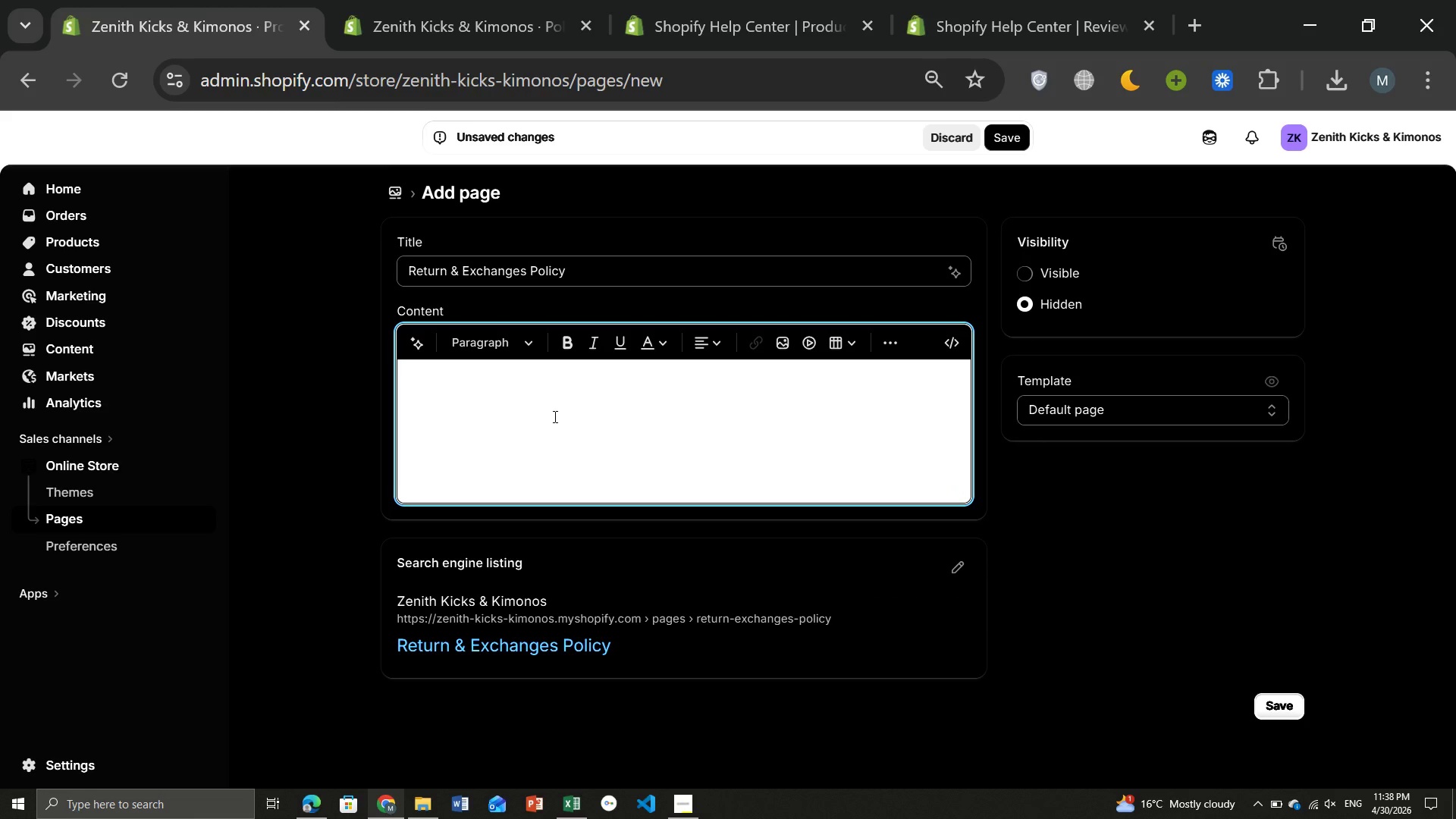 
left_click([485, 340])
 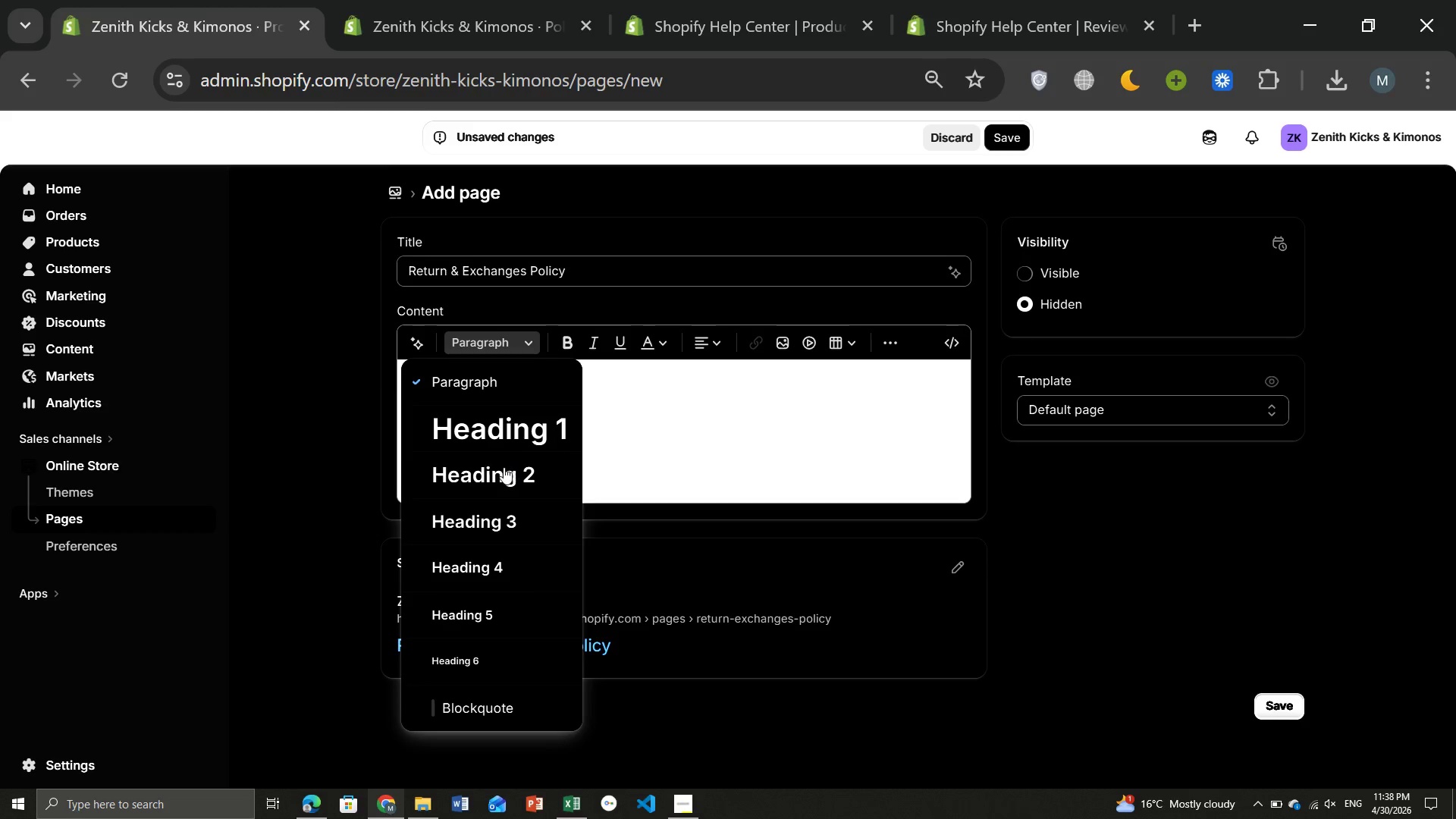 
left_click([503, 468])
 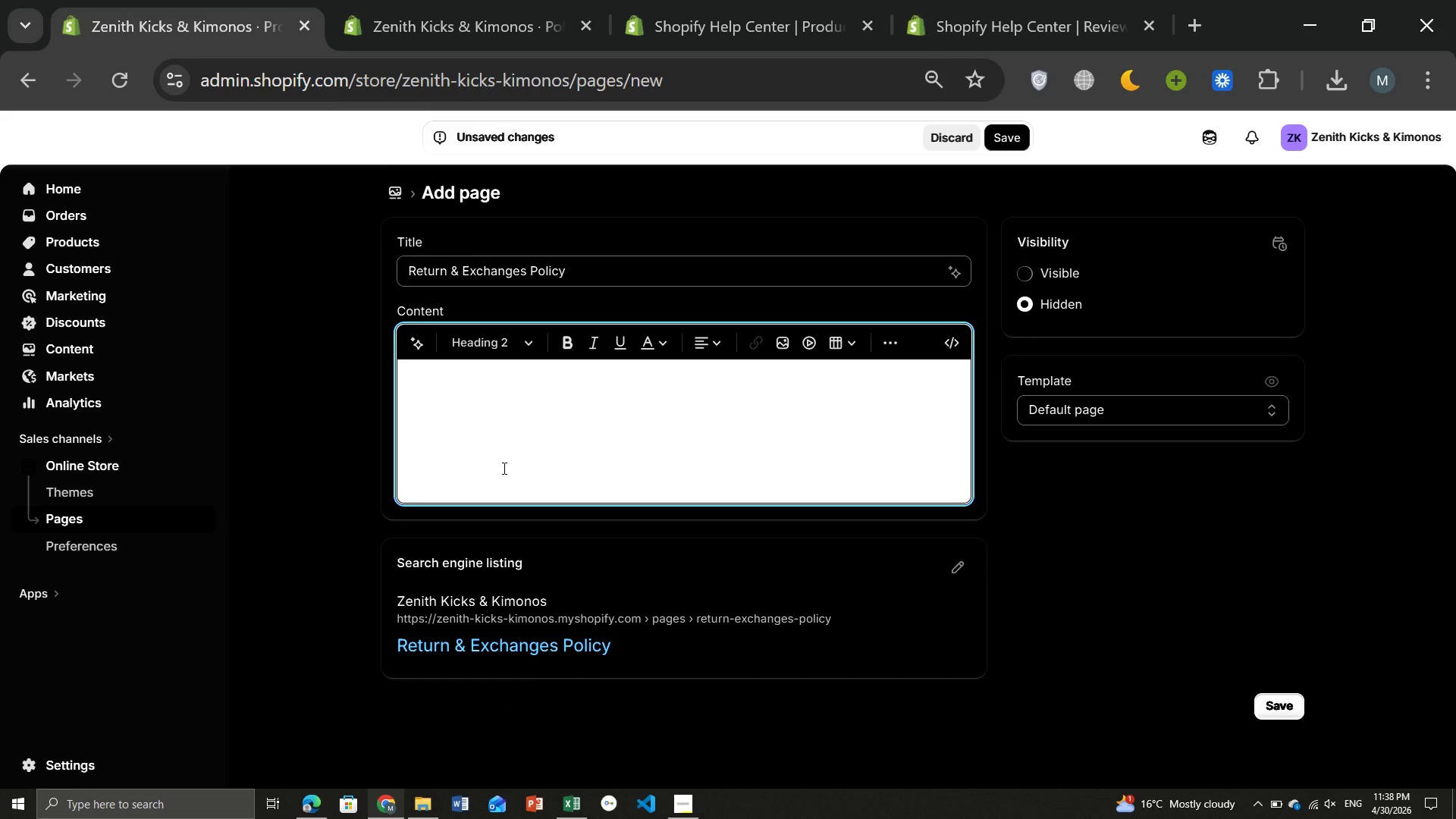 
wait(12.14)
 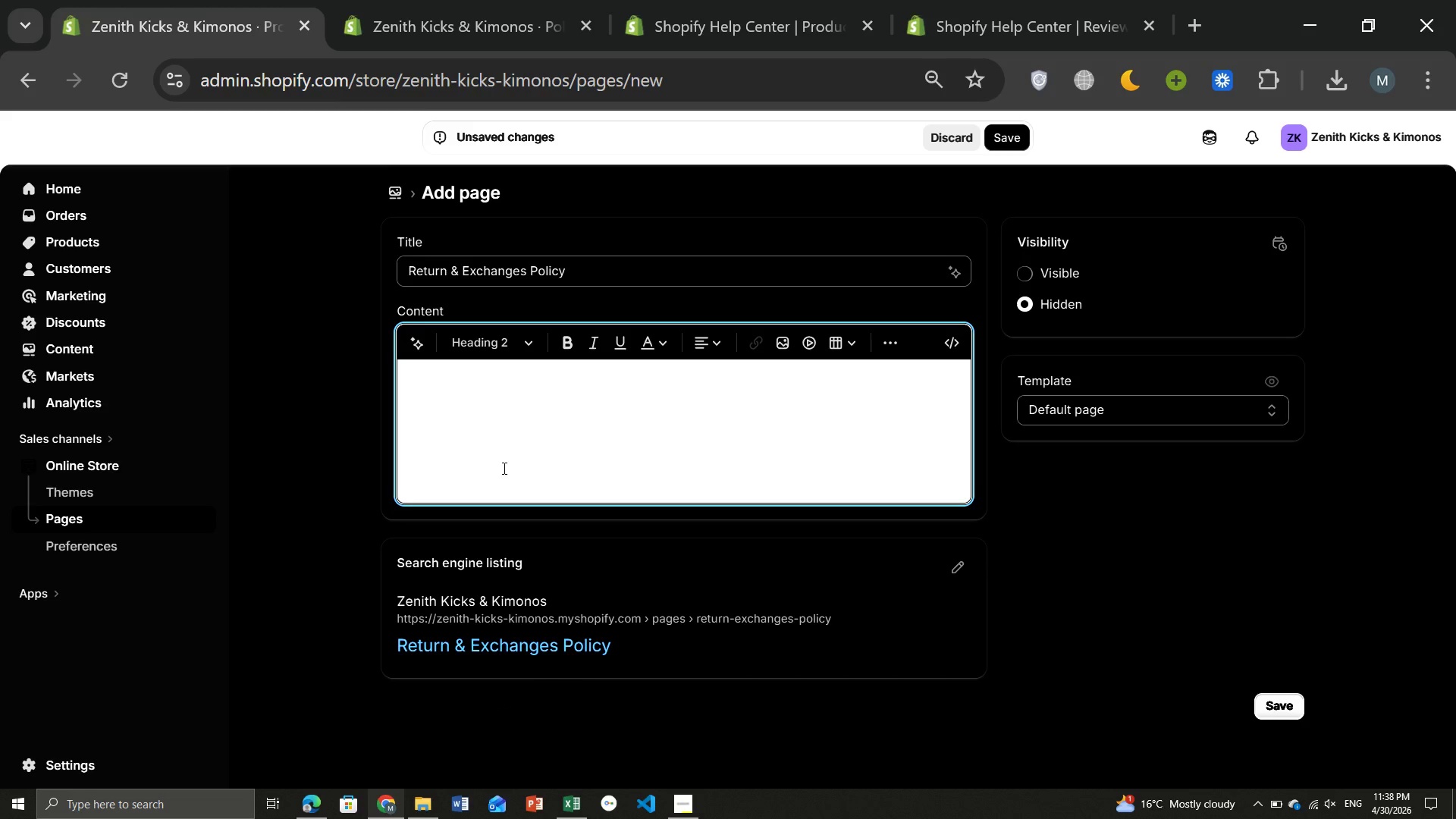 
type(Retutn and Exchanges Policy)
 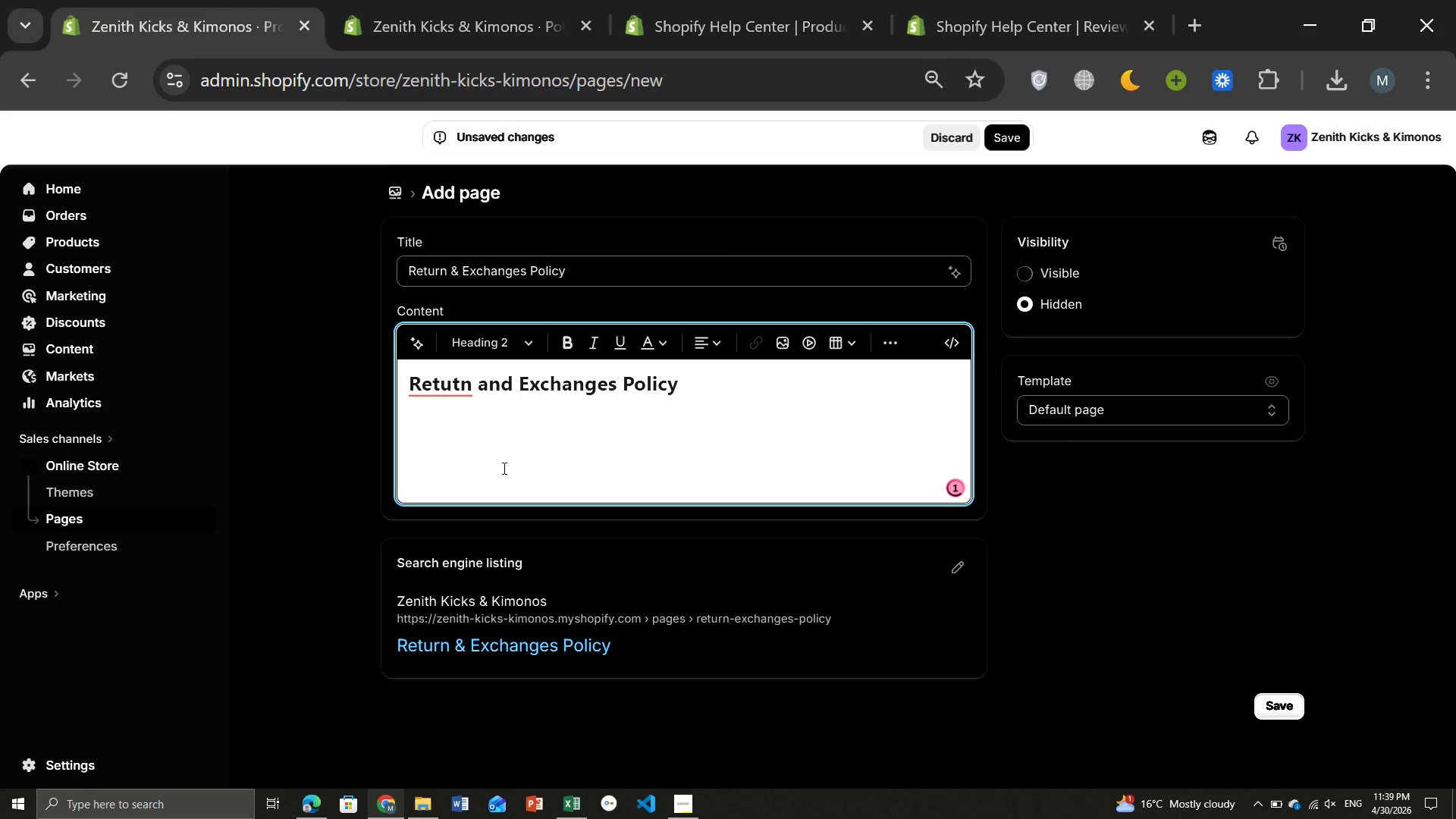 
key(Enter)
 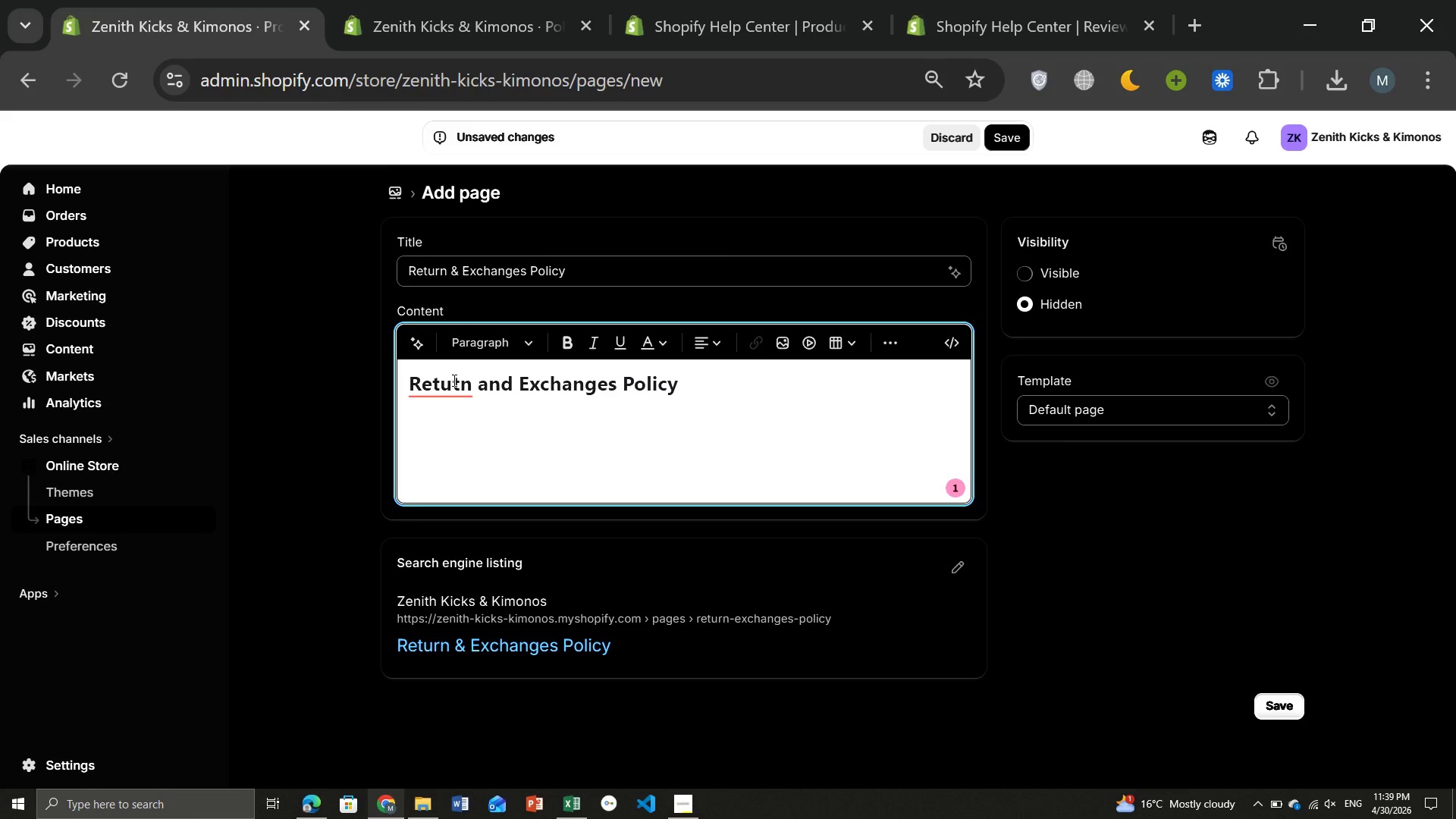 
left_click([462, 381])
 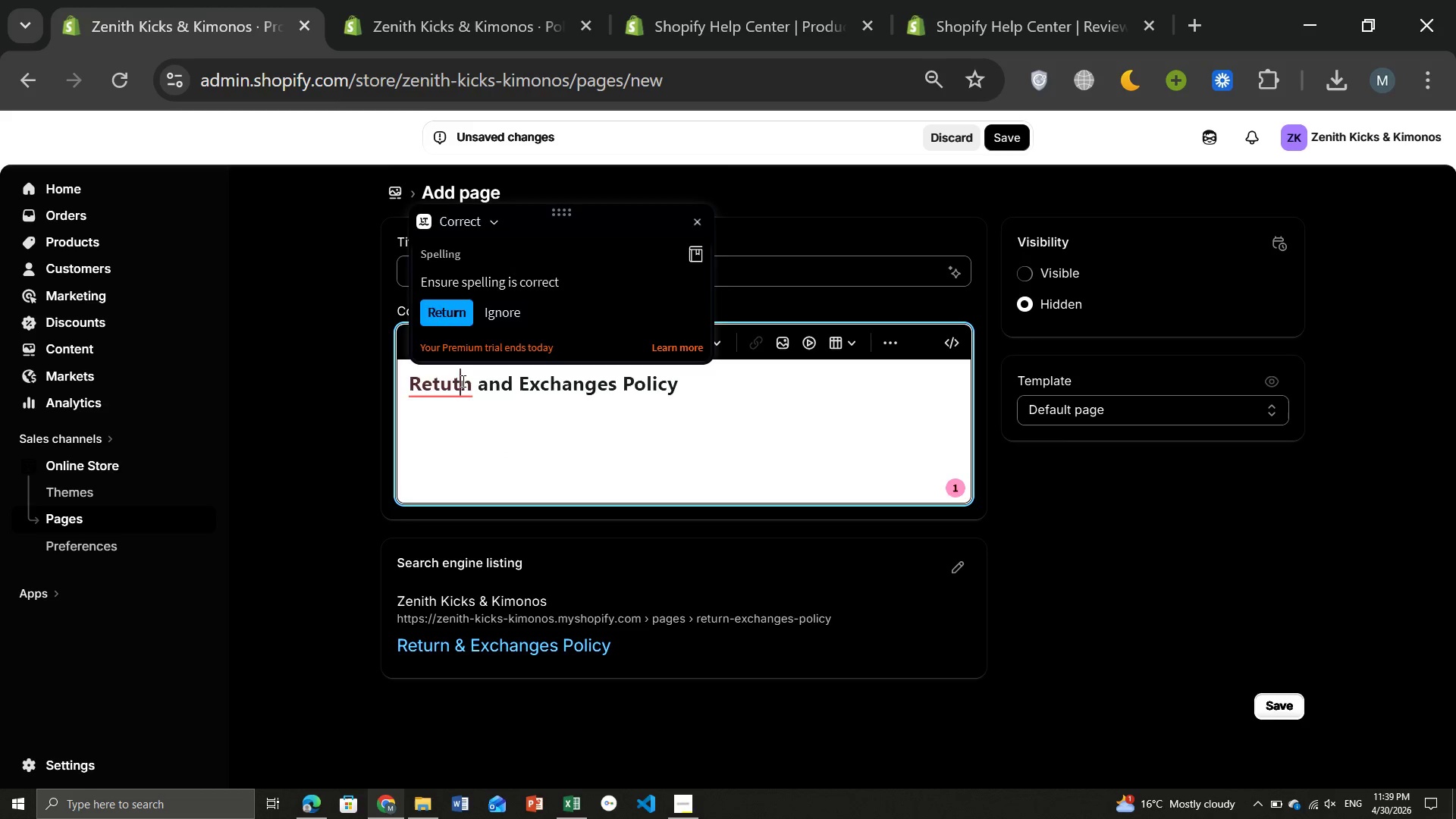 
key(Backspace)
 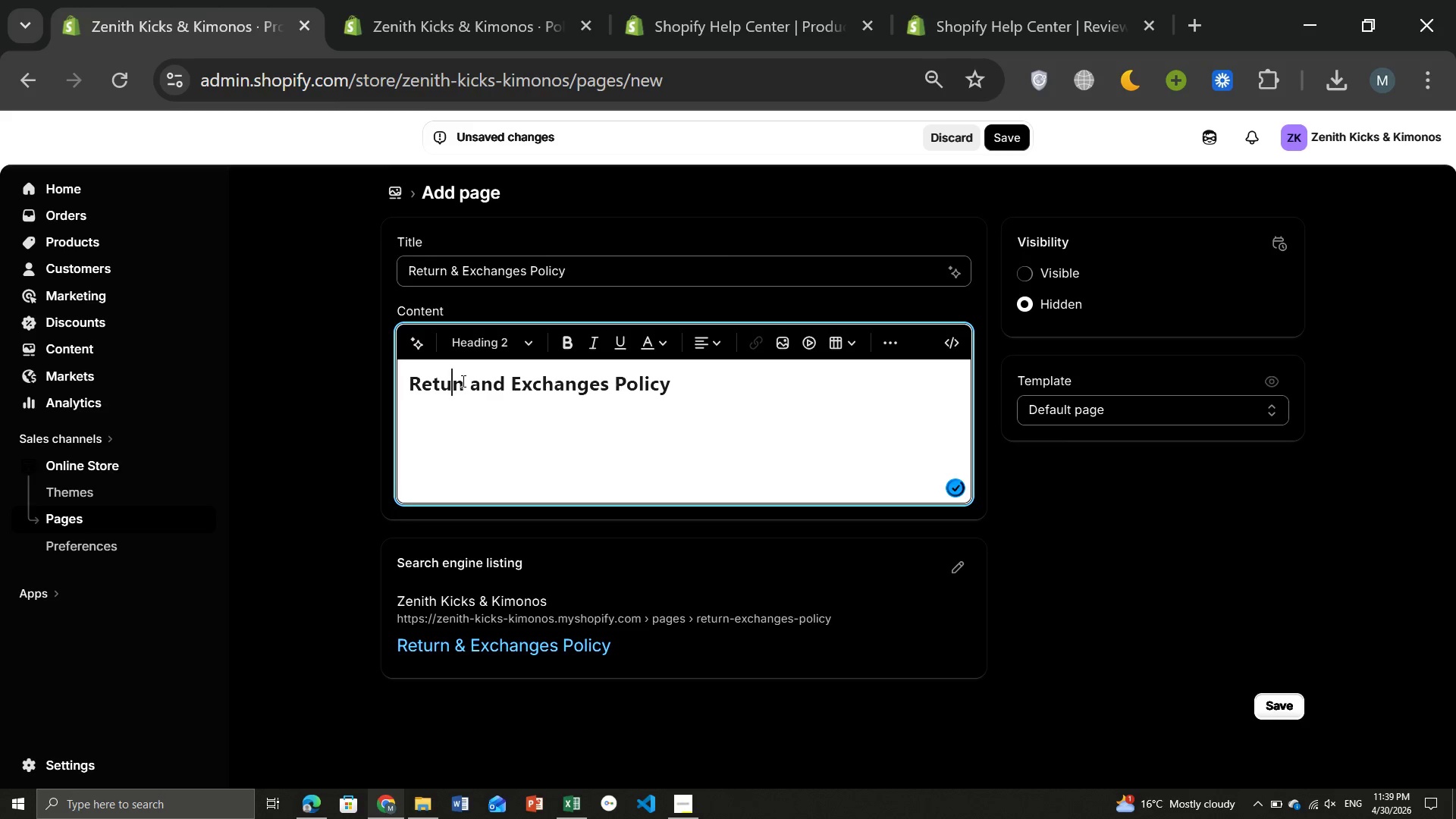 
key(R)
 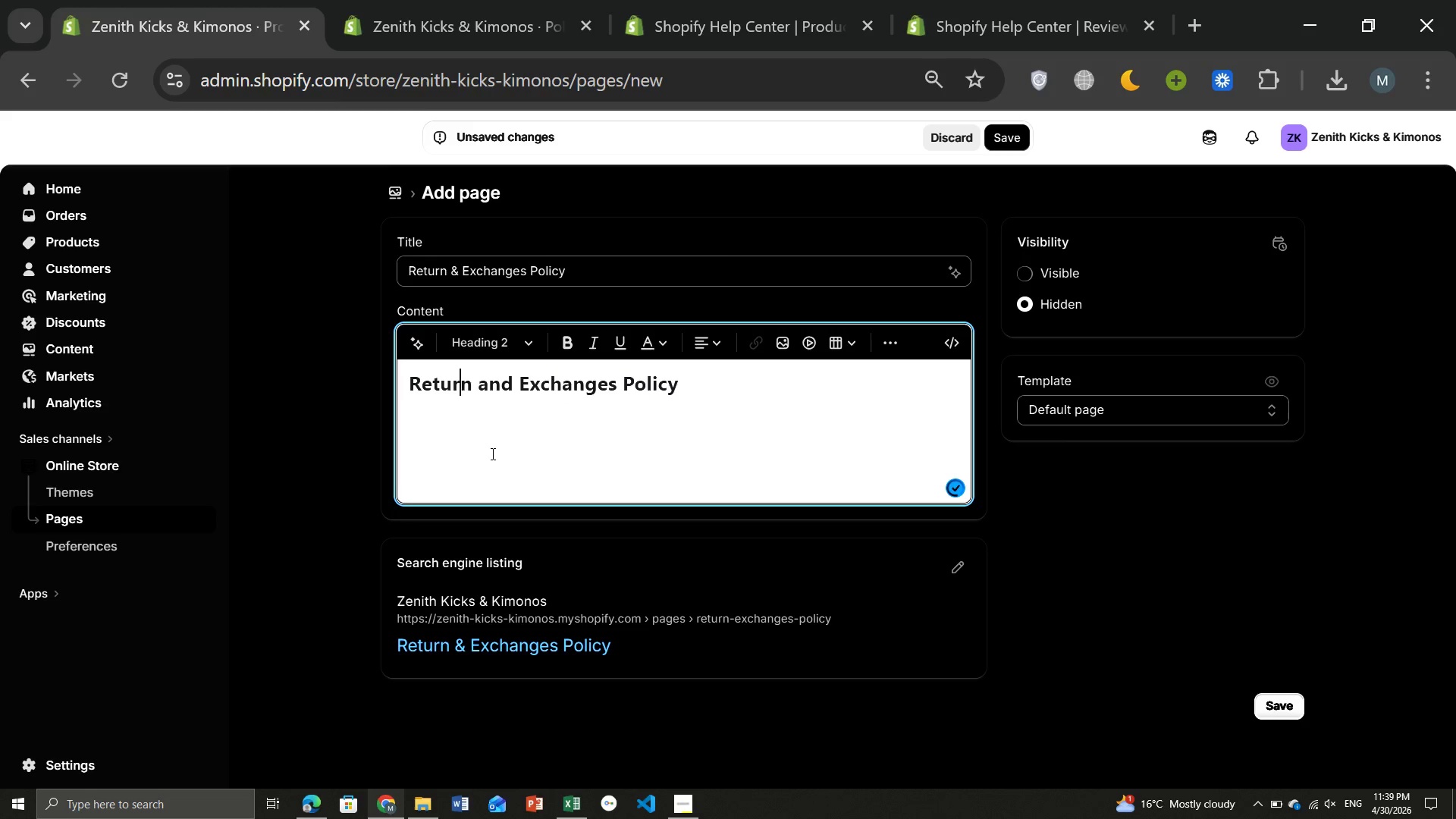 
left_click([480, 453])
 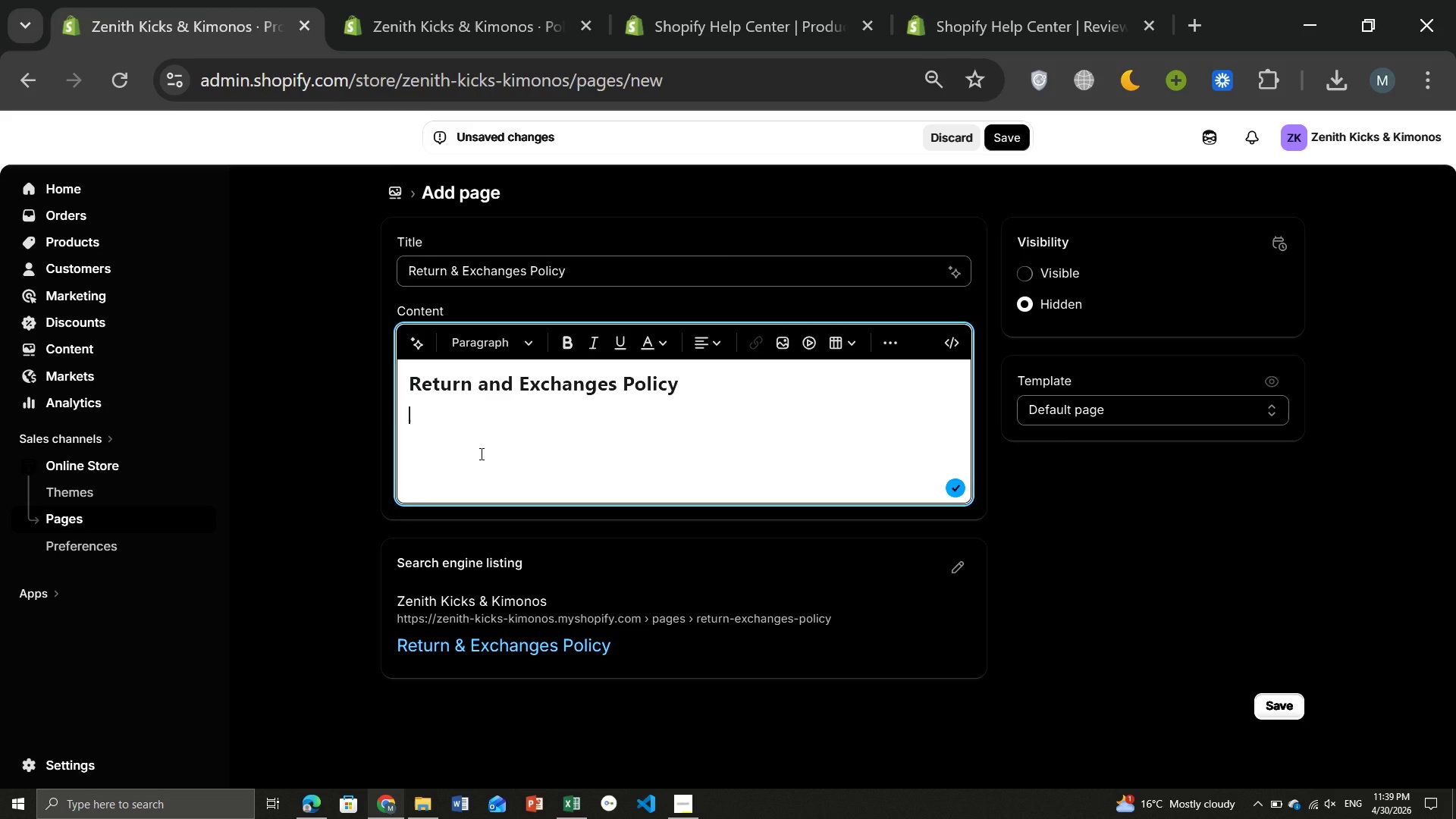 
type(At Zenith Kicks & Kimonos, we want you to love u)
key(Backspace)
type(your gead)
 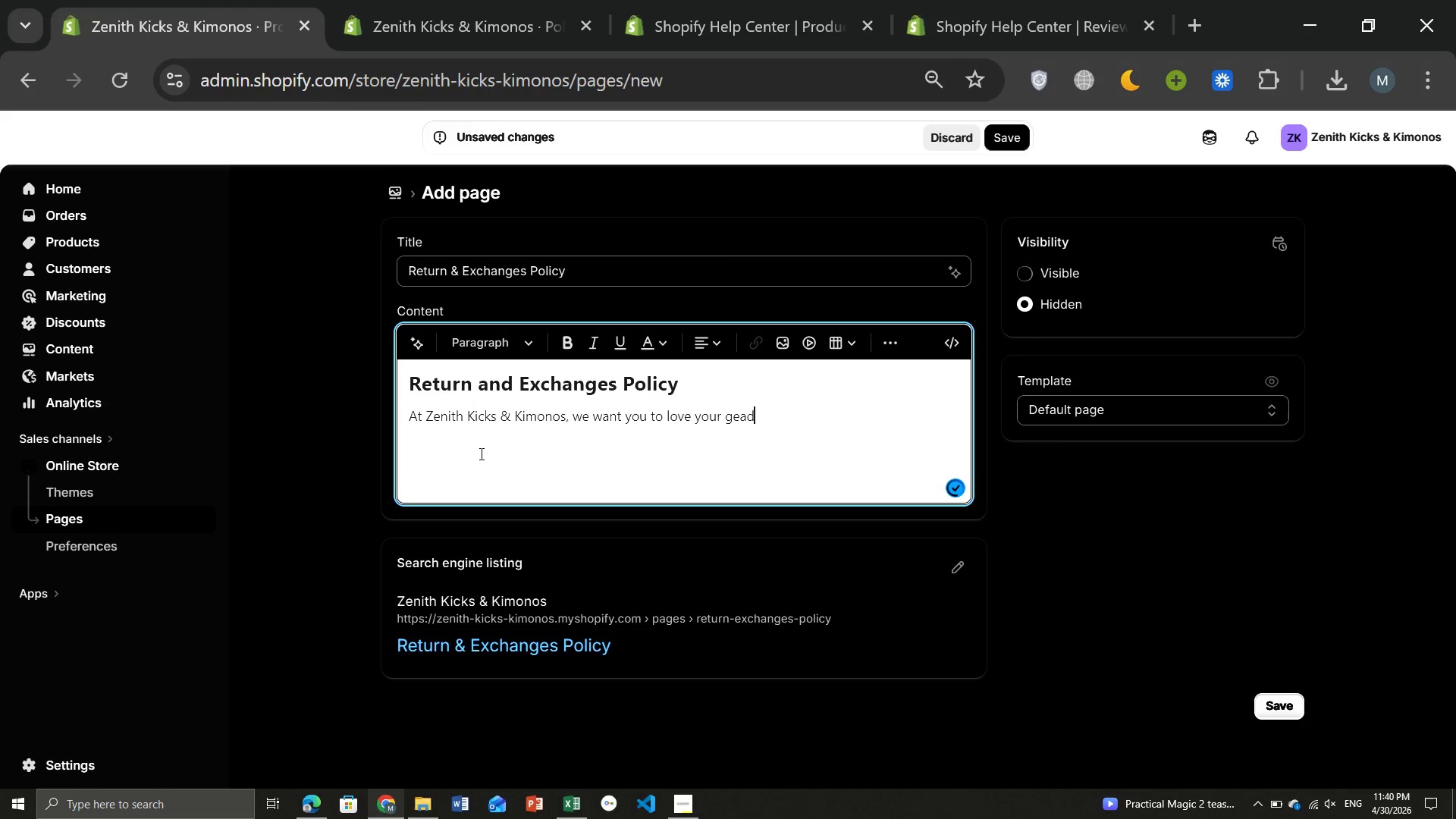 
key(Backspace)
type(r. If somthing)
 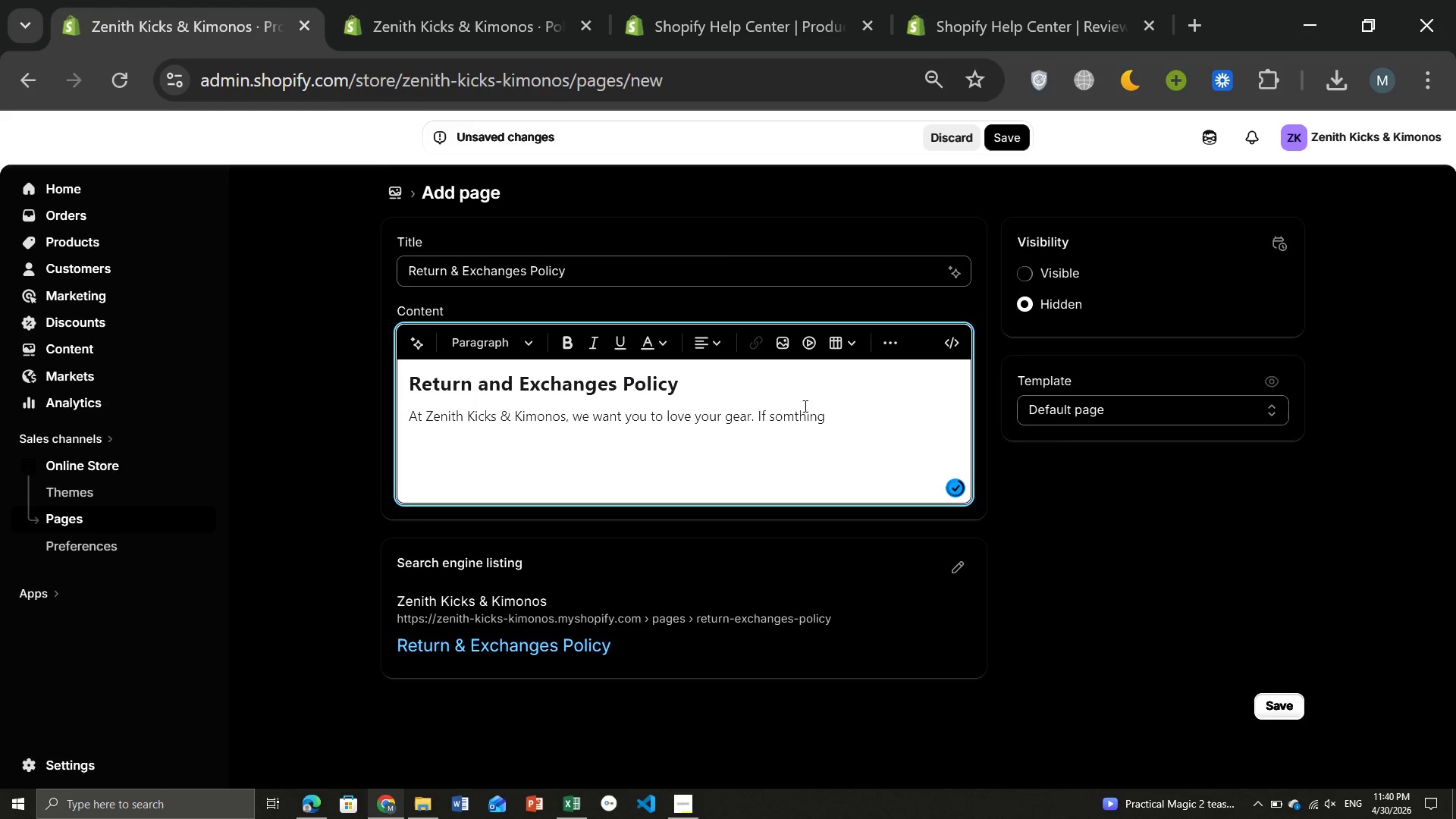 
left_click([793, 407])
 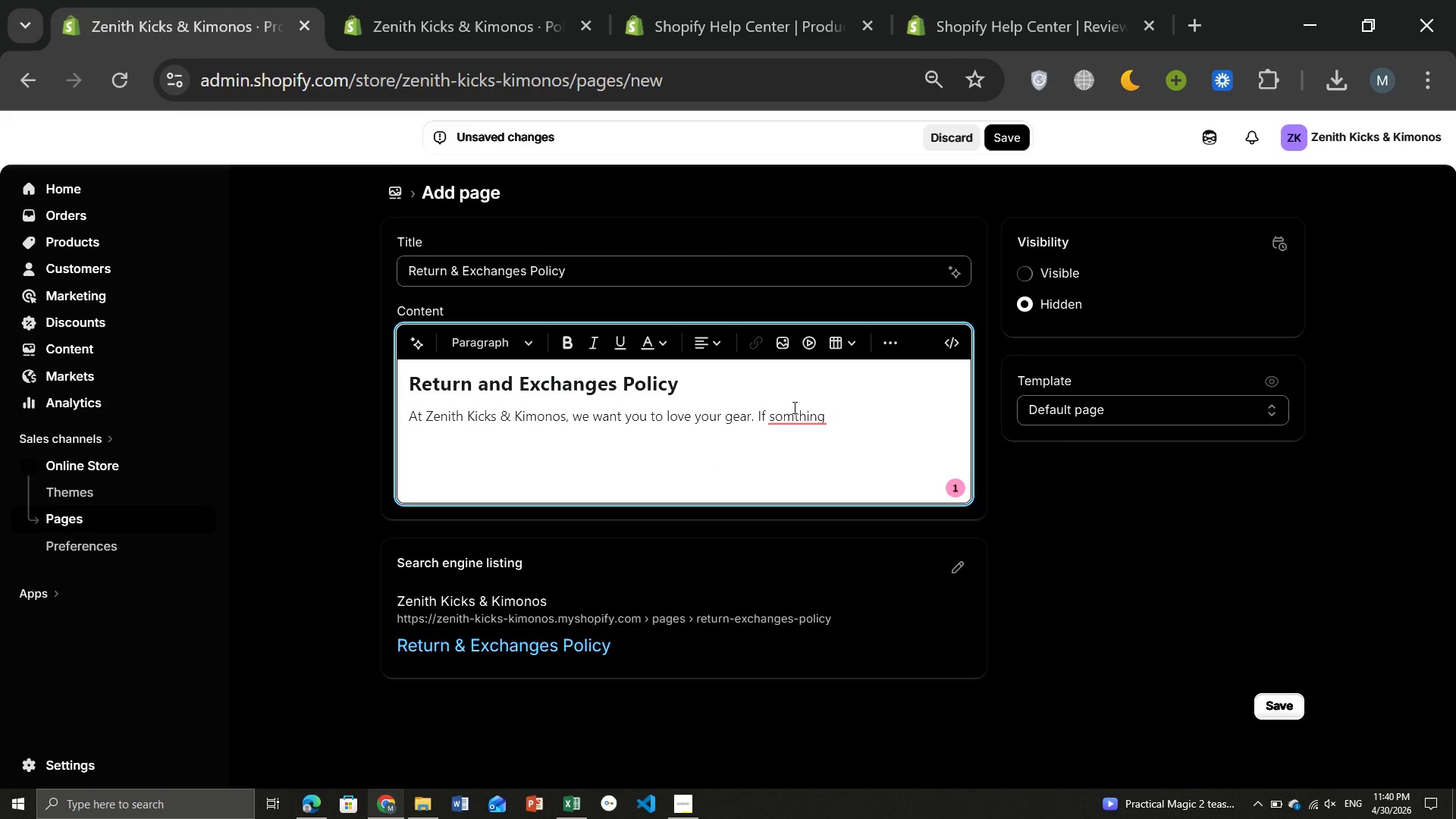 
key(E)
 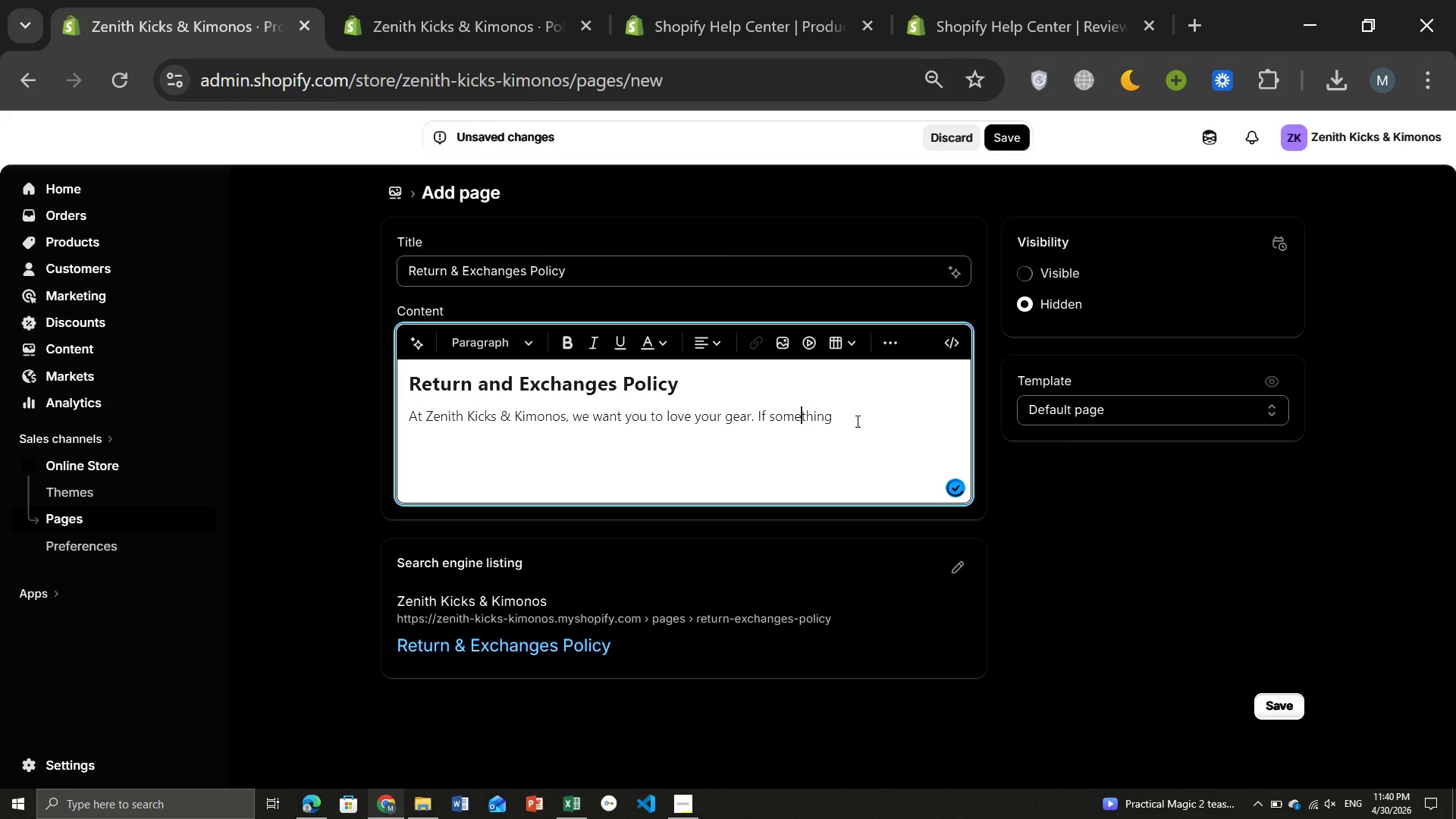 
left_click([858, 421])
 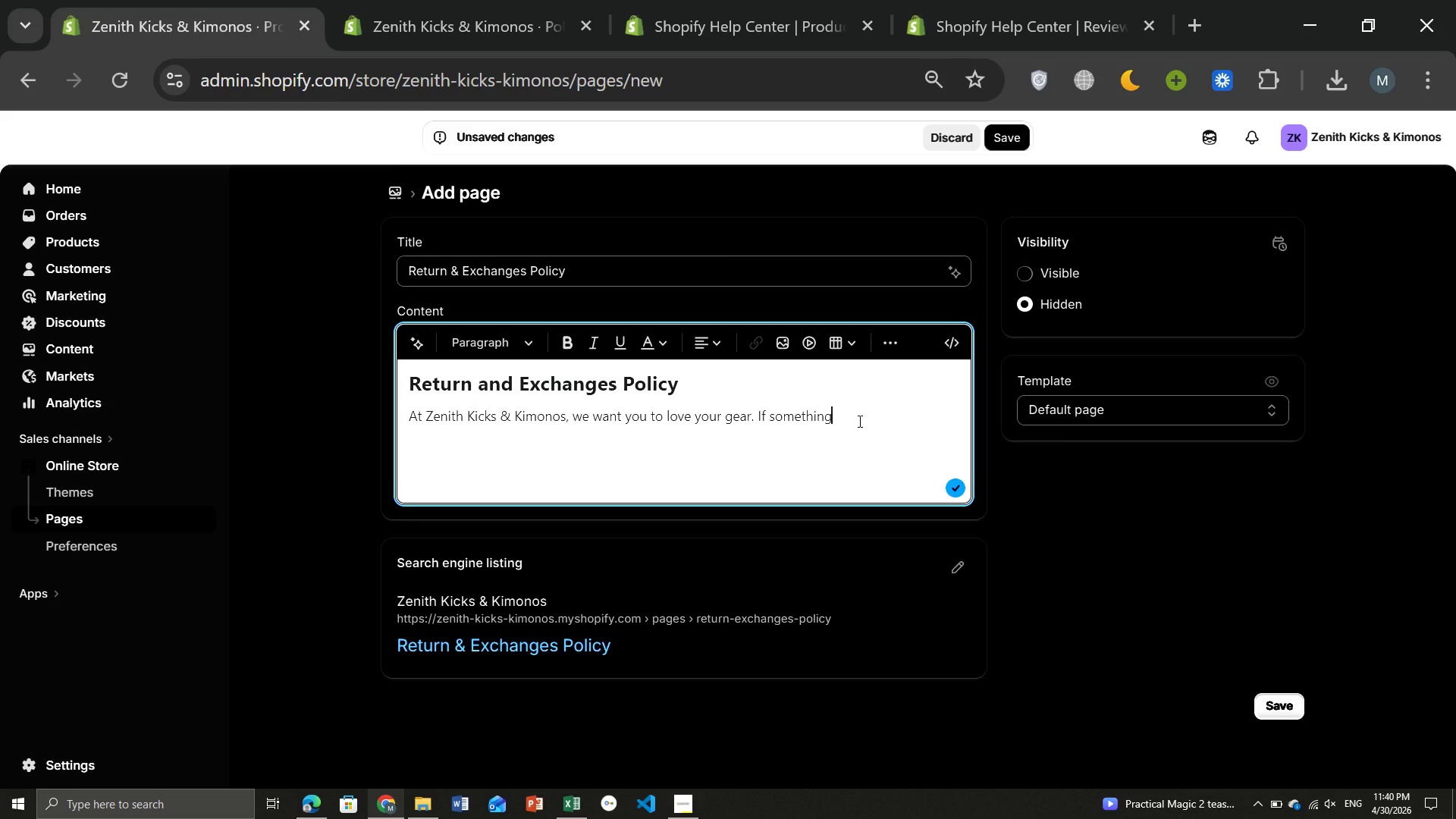 
type( isn't right)
 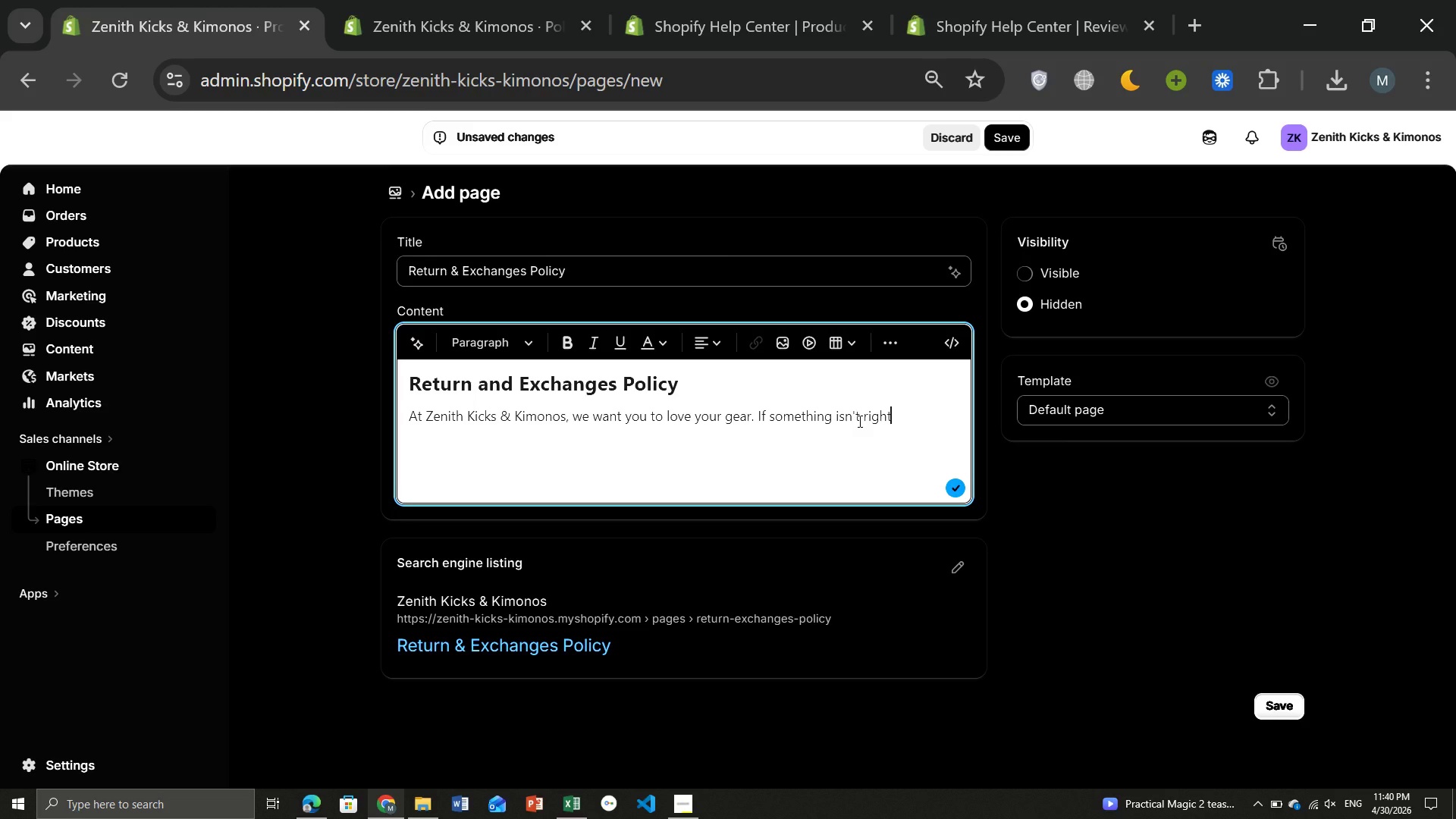 
type(, we'e)
key(Backspace)
type(re)
 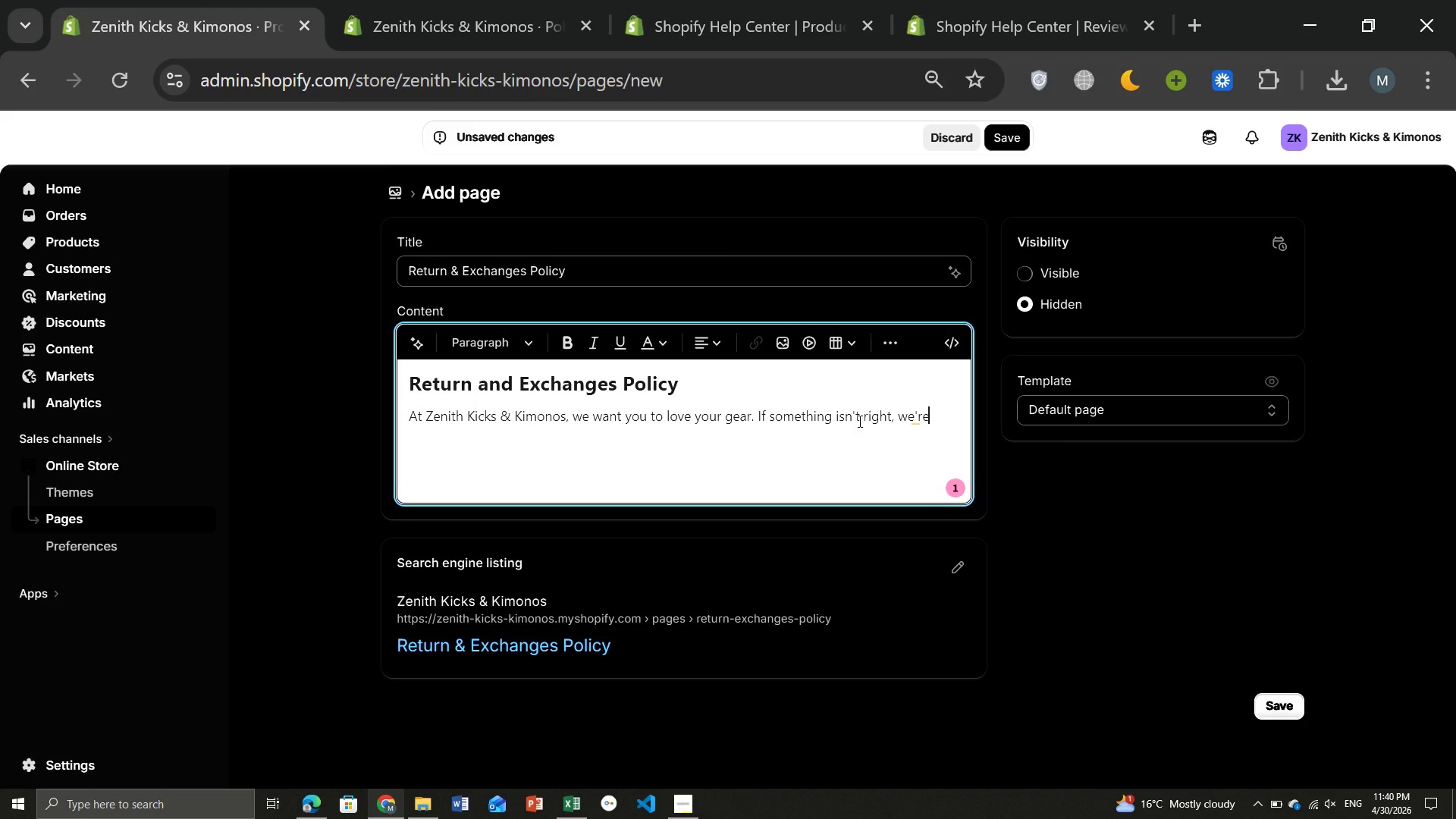 
type( here to help )
key(Backspace)
type(.)
 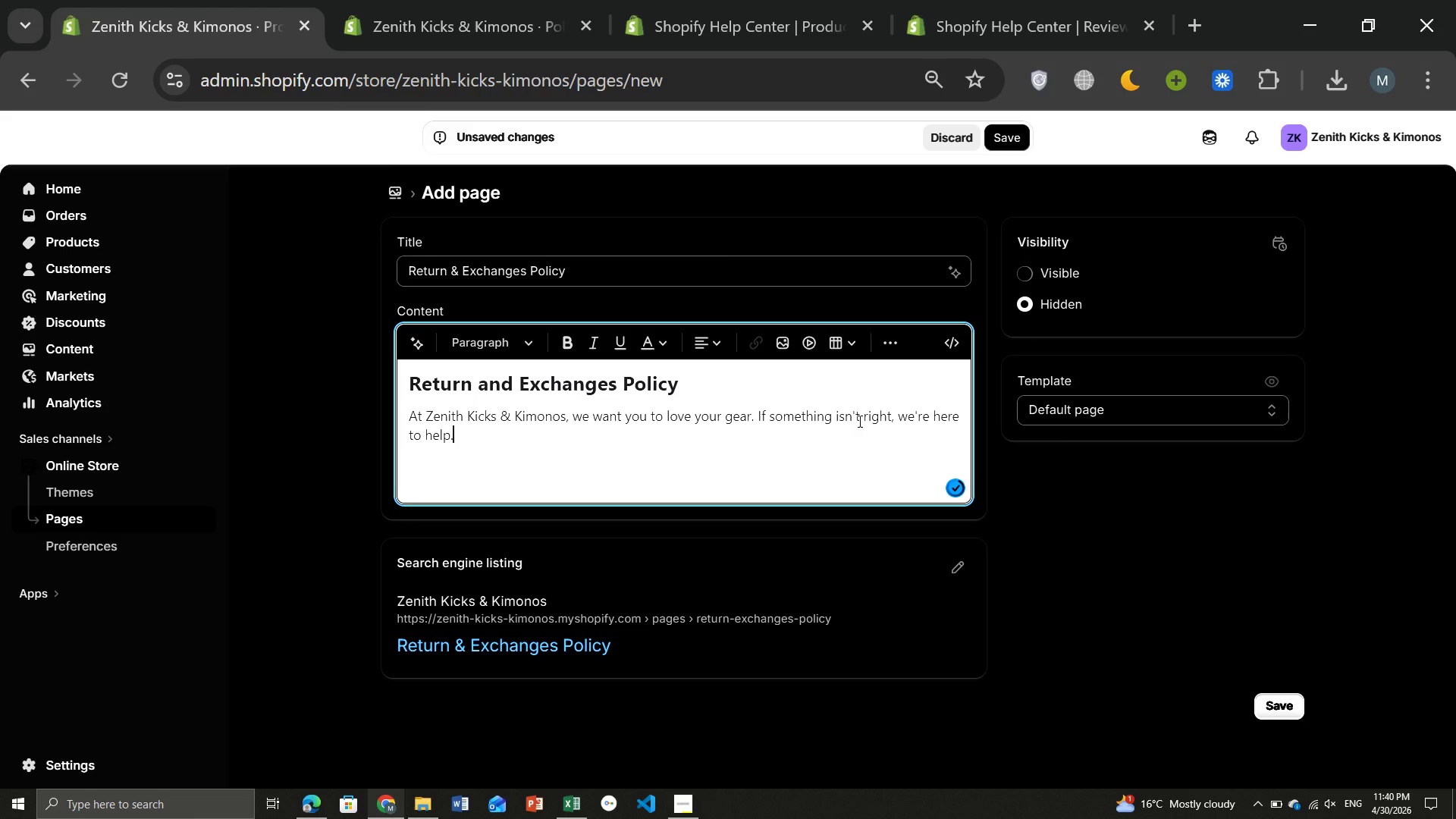 
key(Enter)
 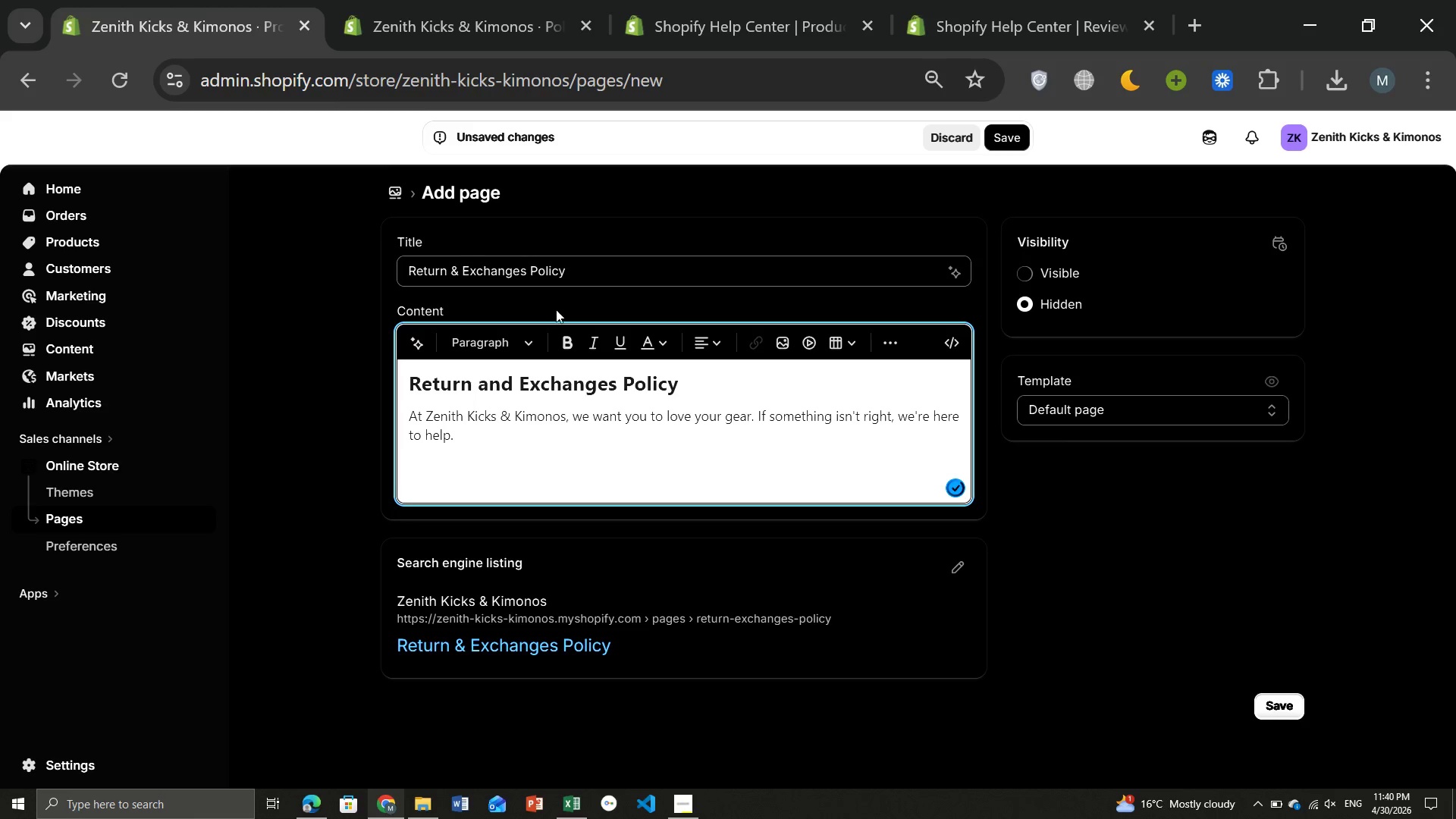 
left_click([523, 340])
 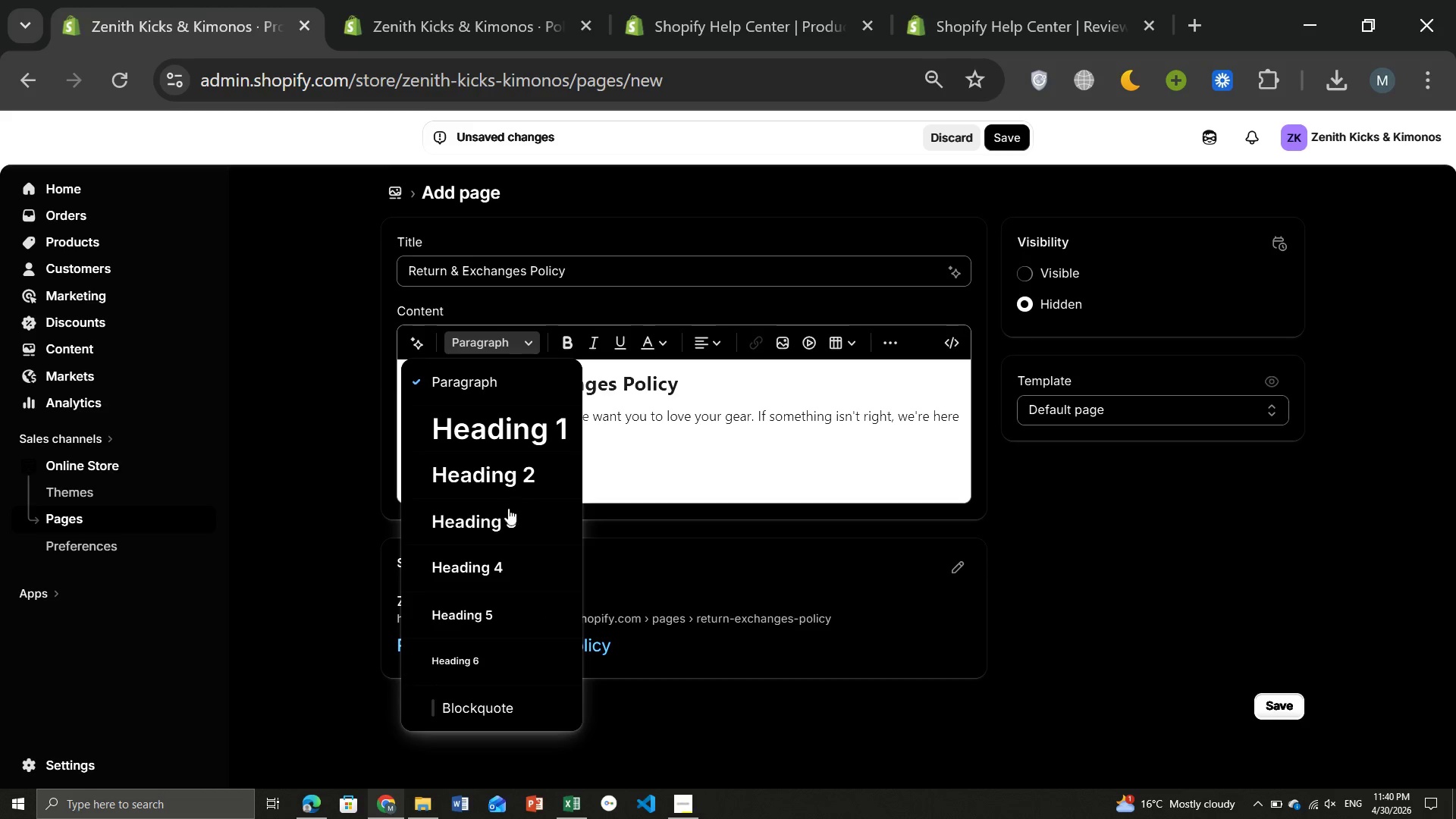 
left_click([499, 517])
 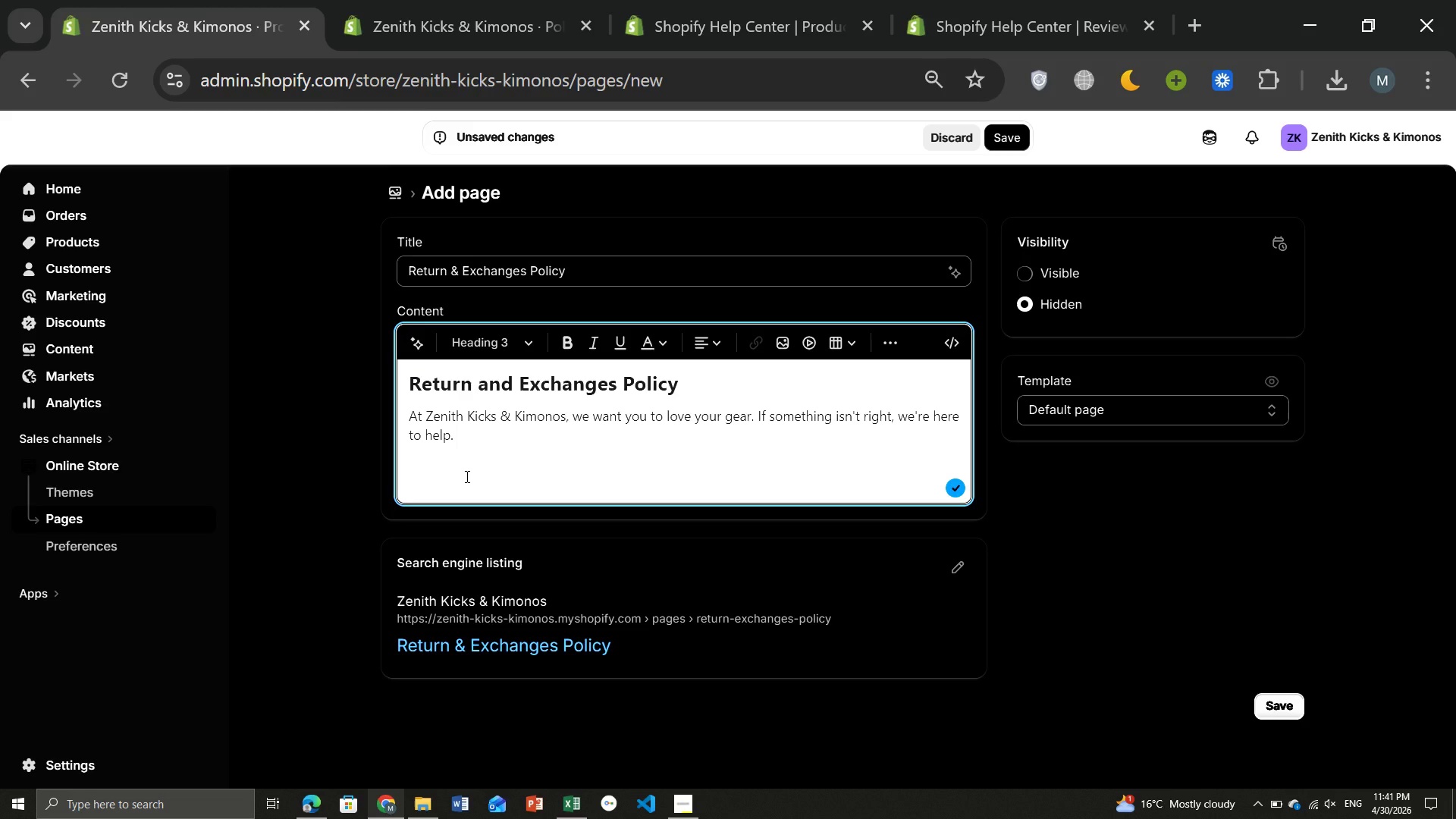 
type(How to Initiate a Return)
 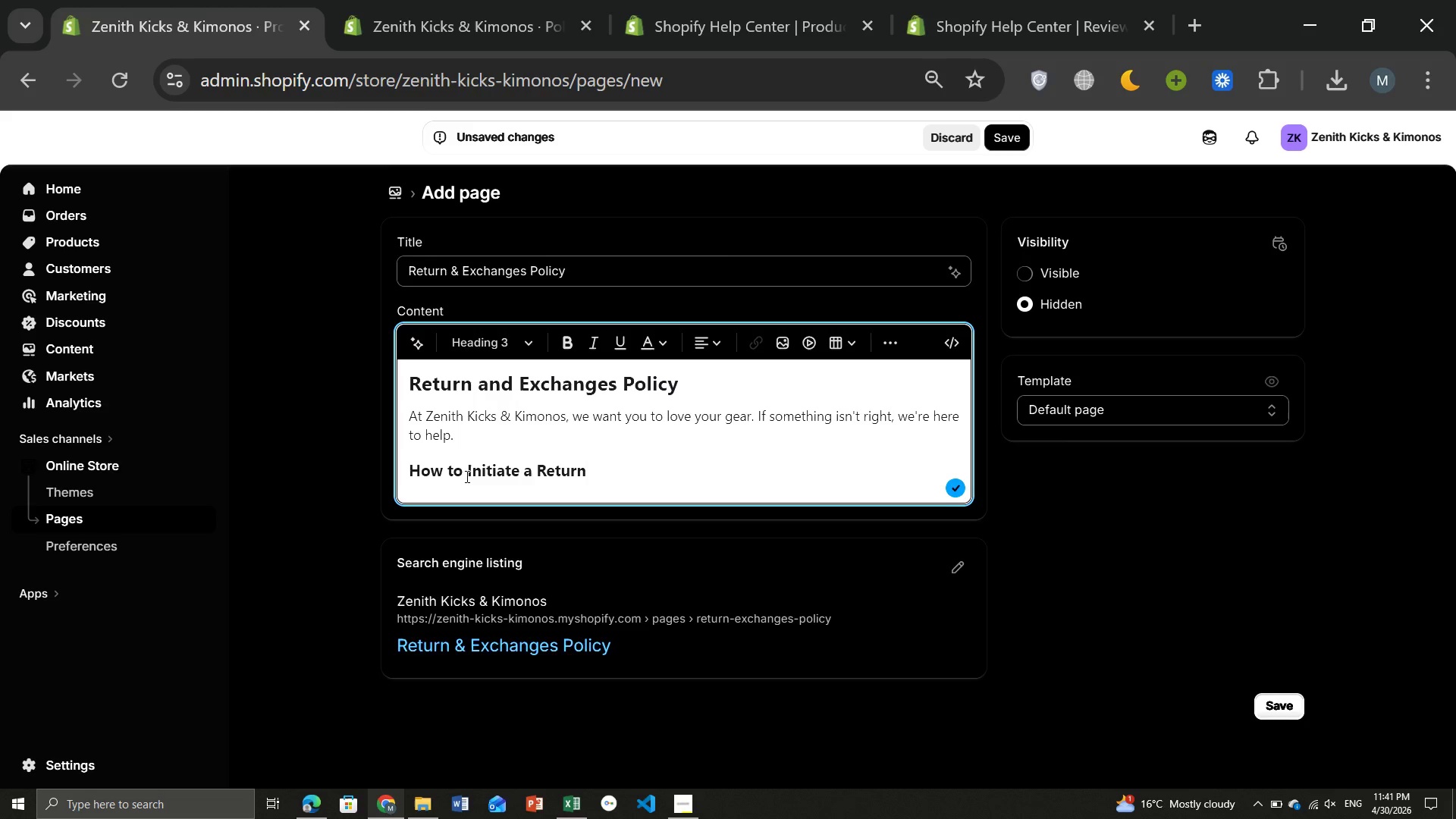 
key(Enter)
 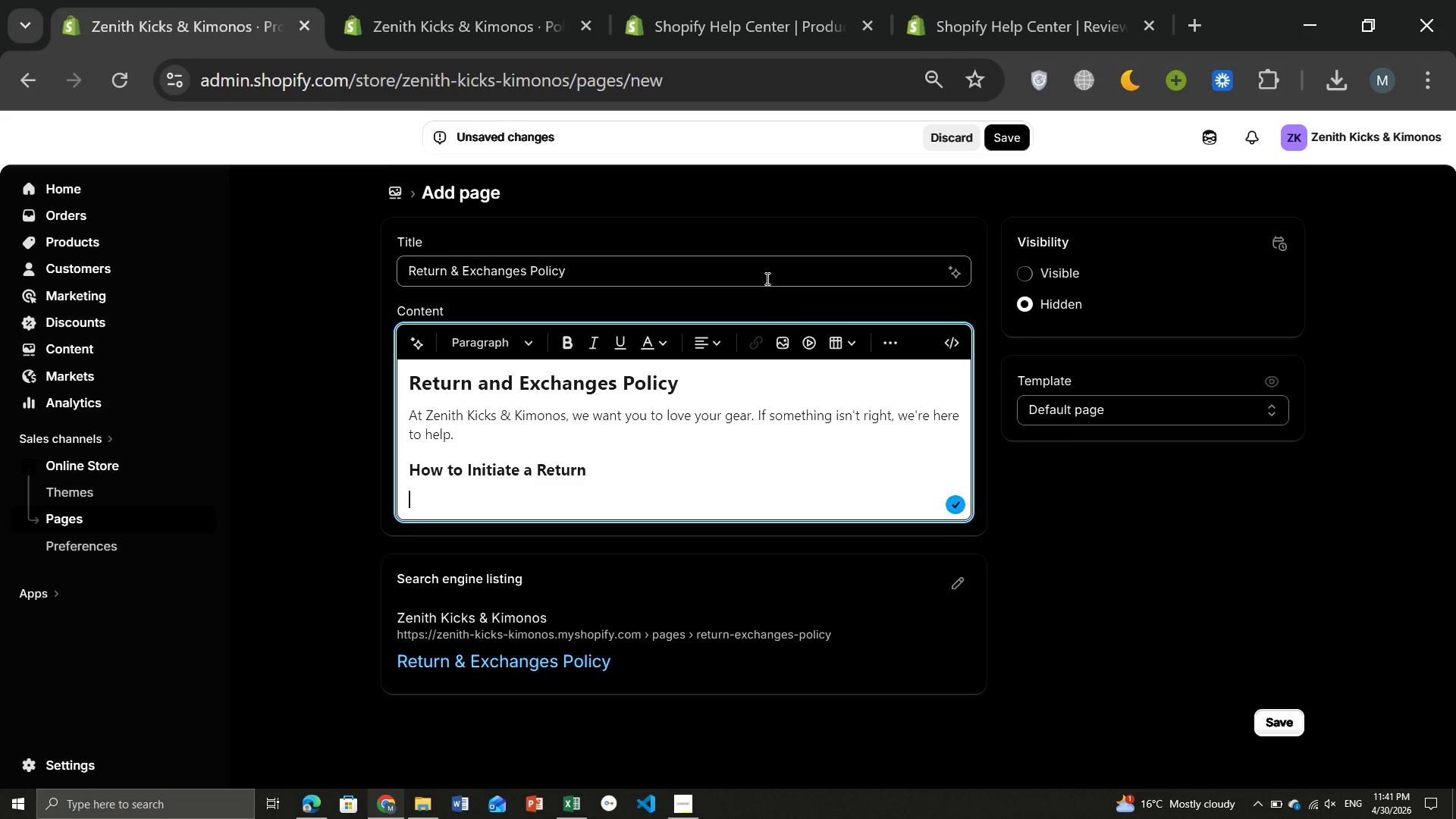 
left_click([893, 339])
 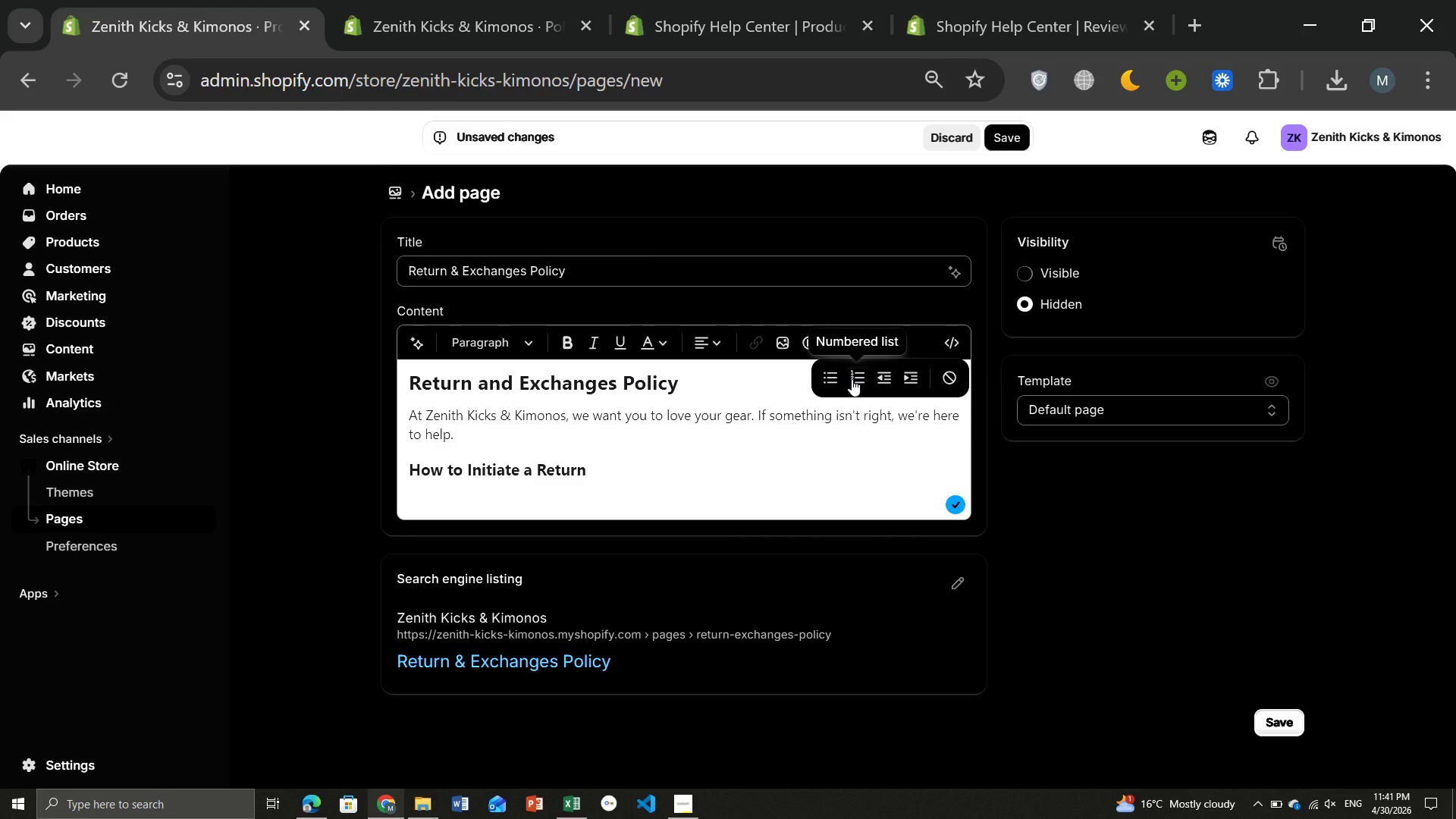 
left_click([852, 379])
 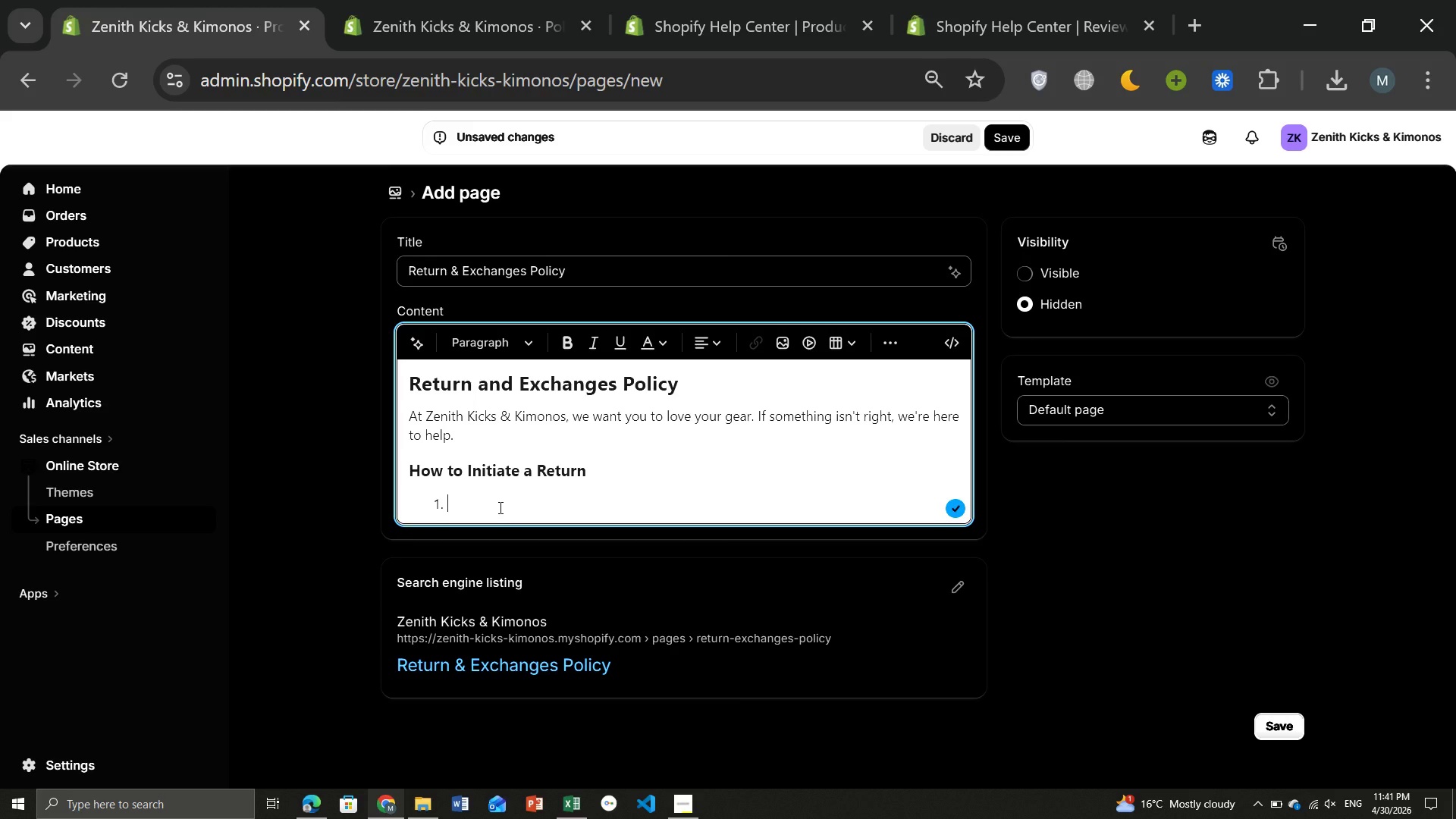 
wait(5.53)
 